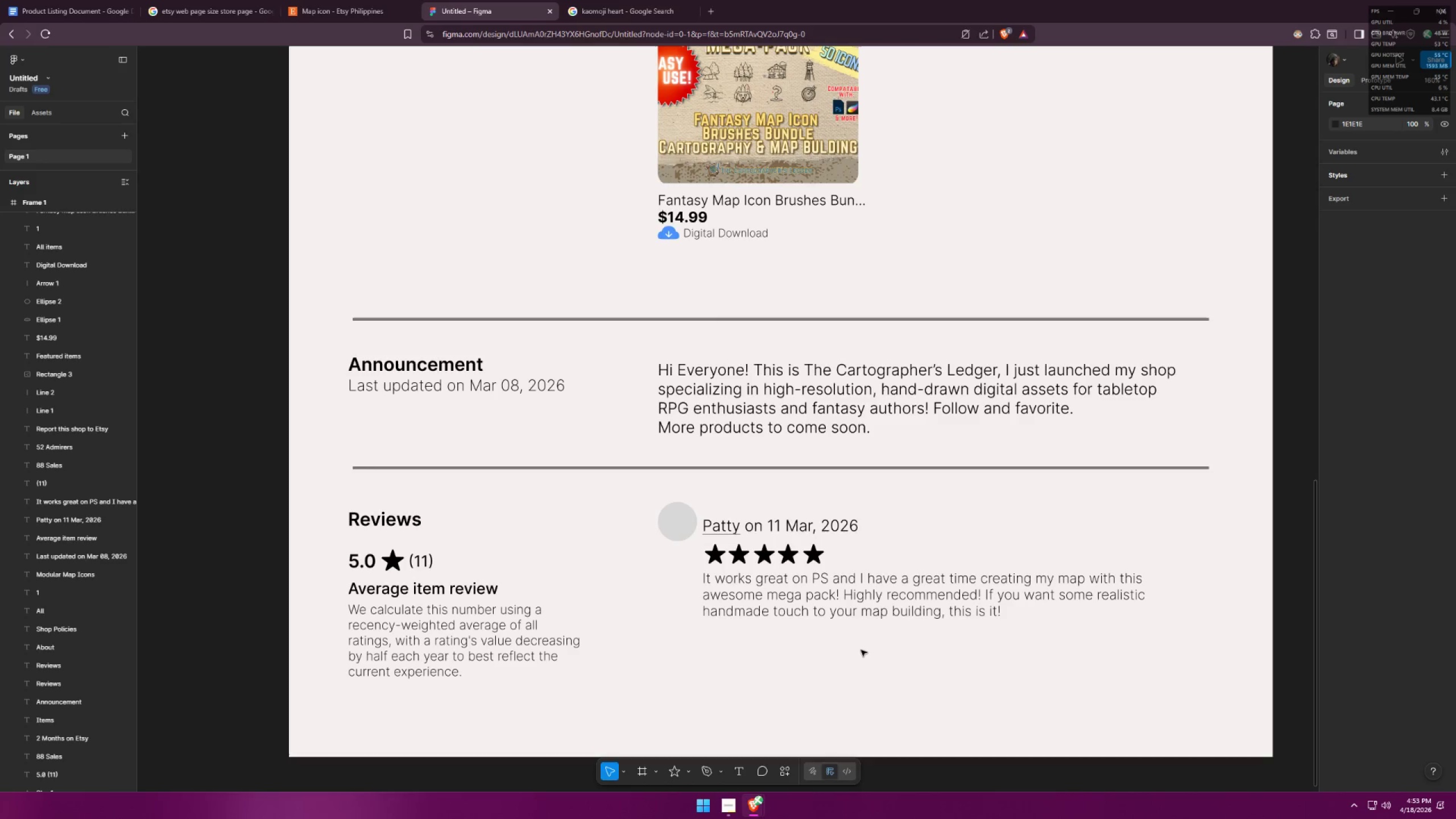 
key(Alt+AltLeft)
 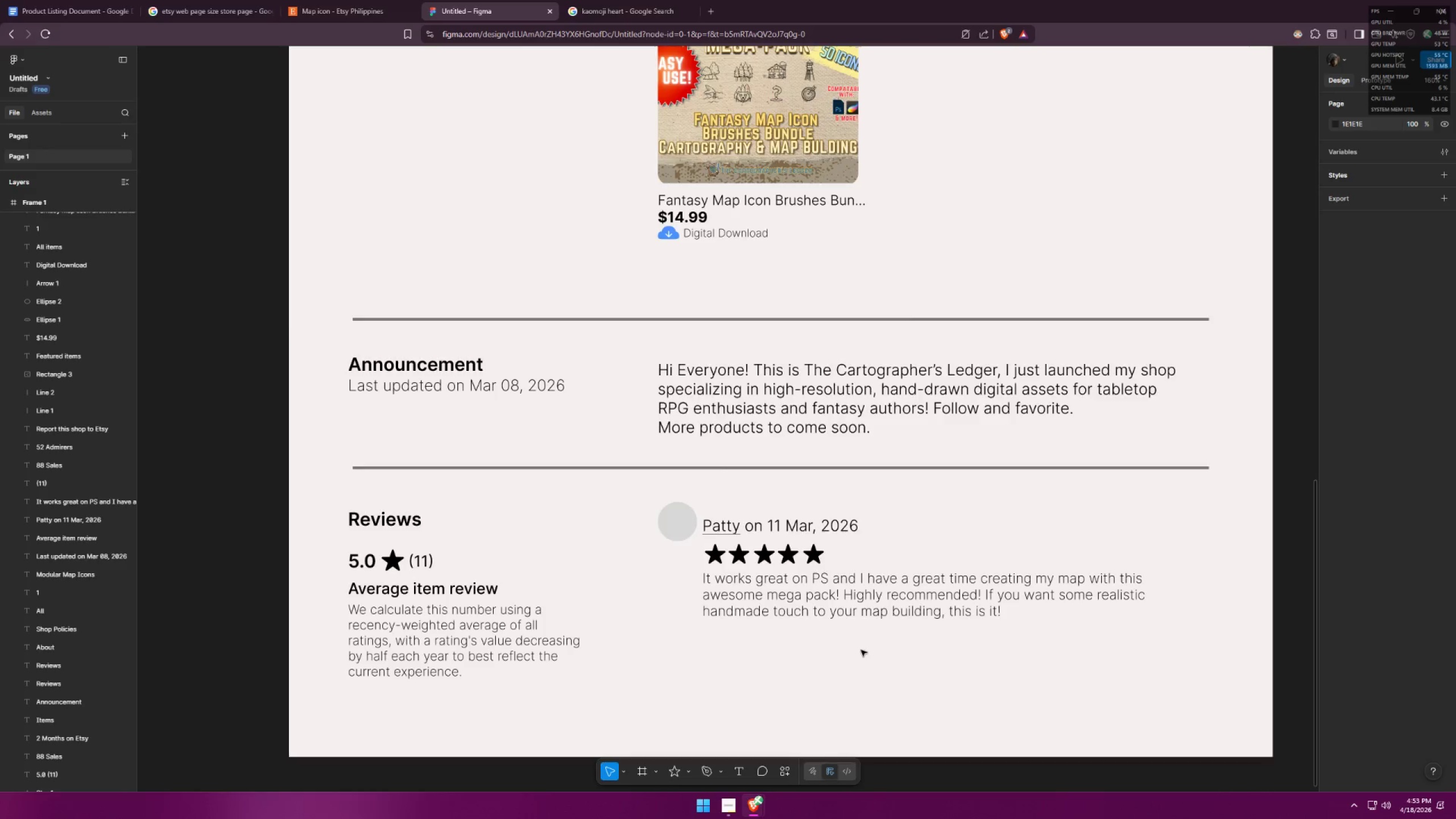 
key(Alt+Tab)
 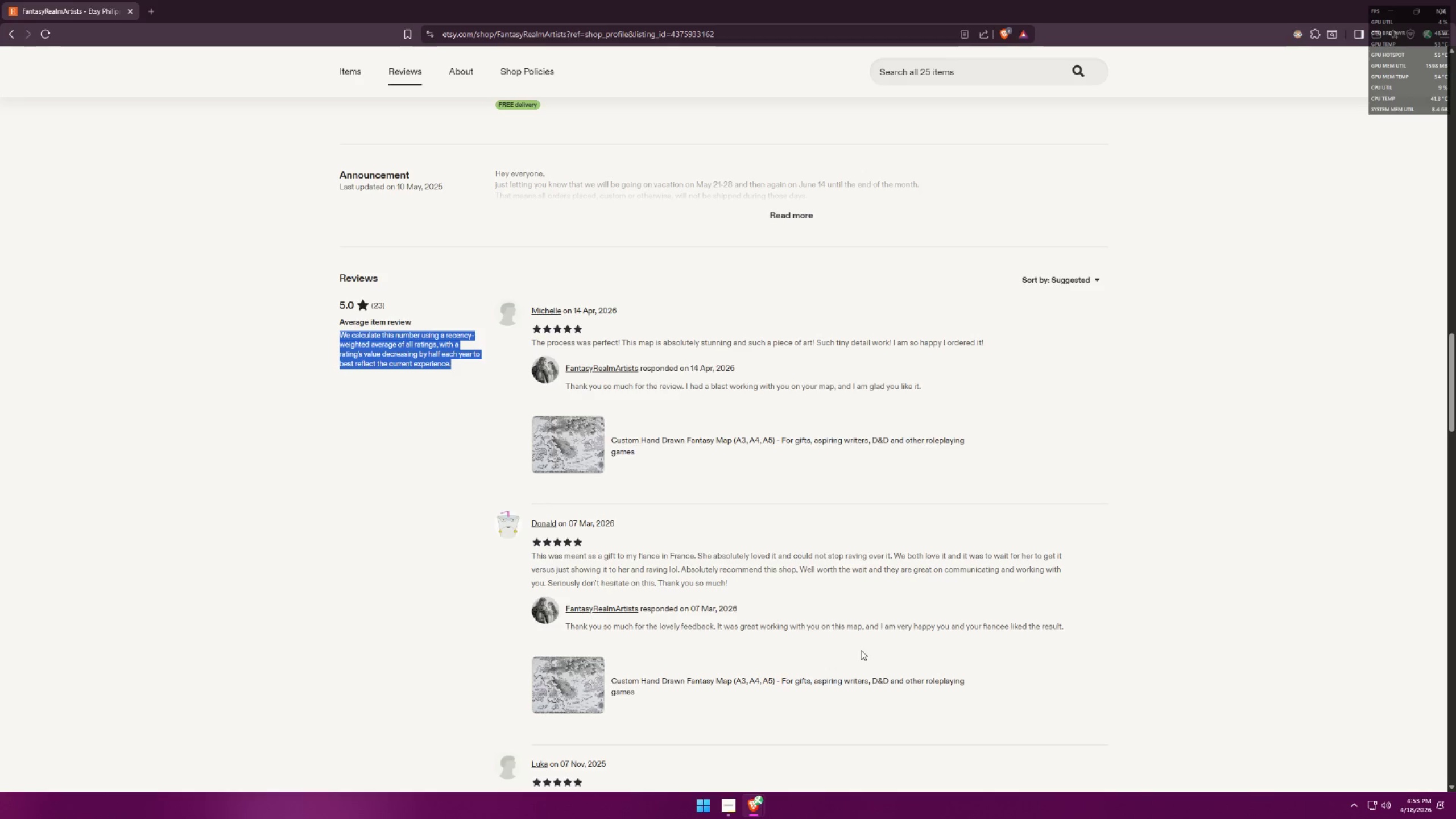 
key(Alt+AltLeft)
 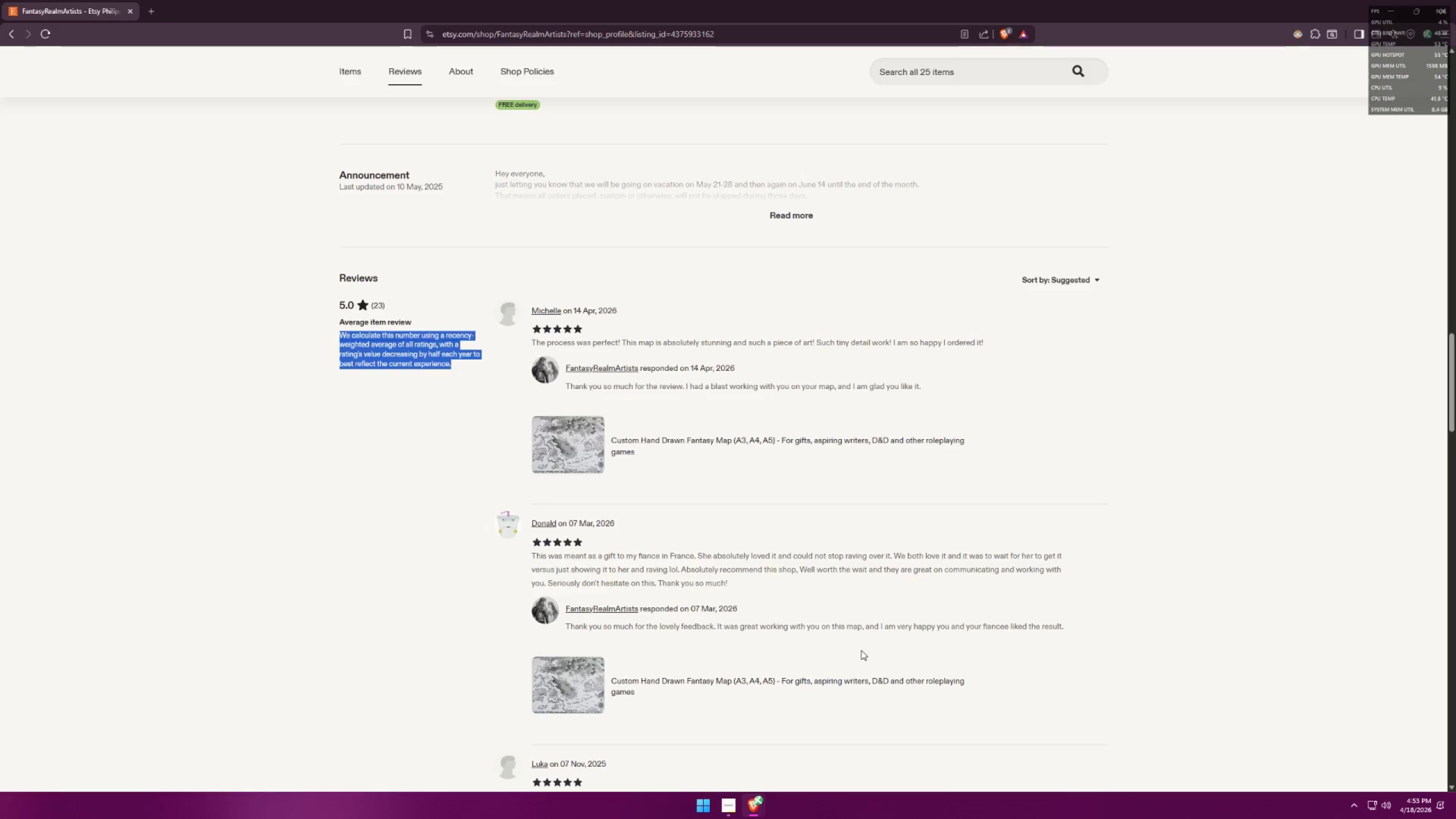 
key(Alt+Tab)
 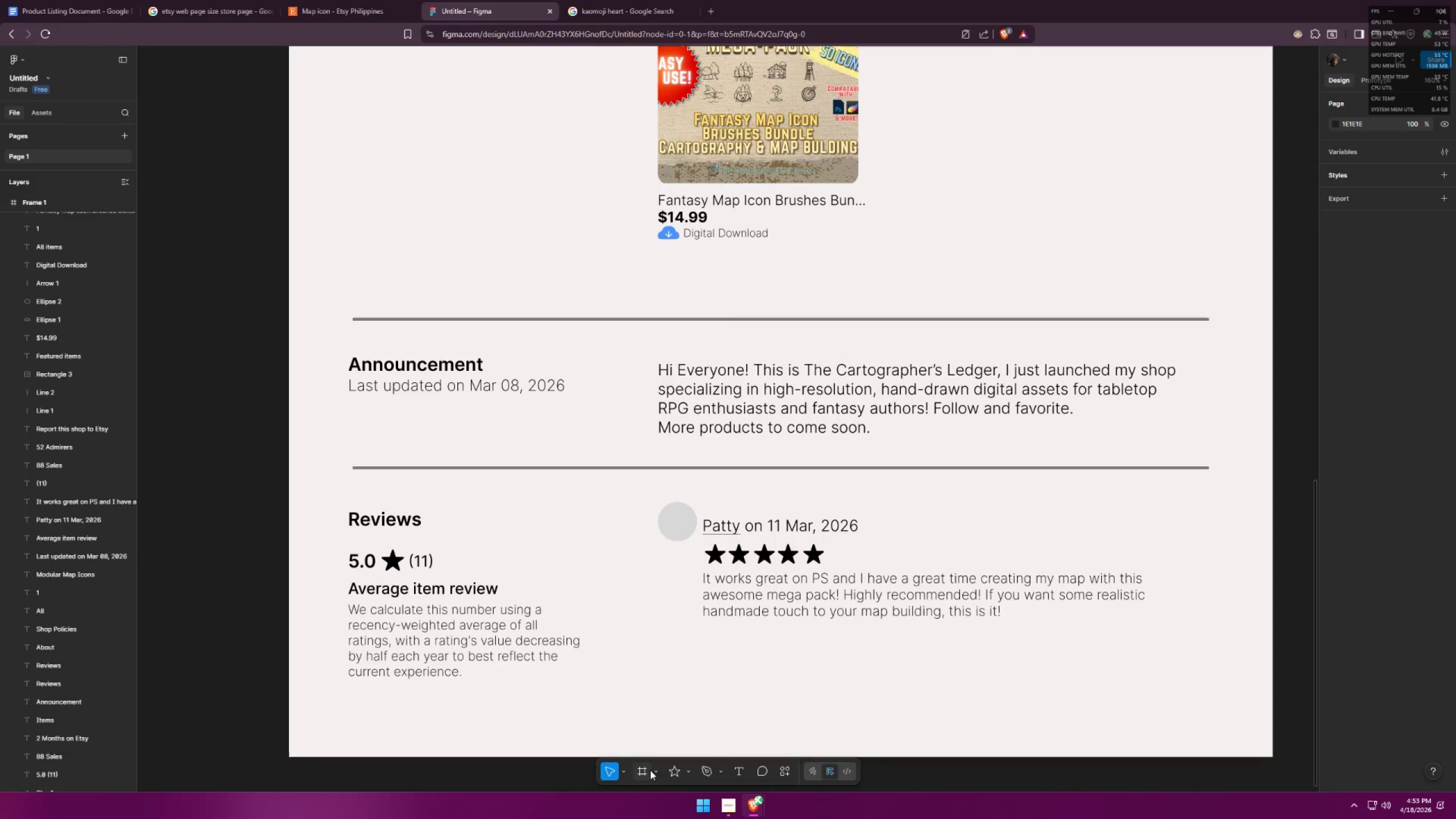 
left_click([646, 770])
 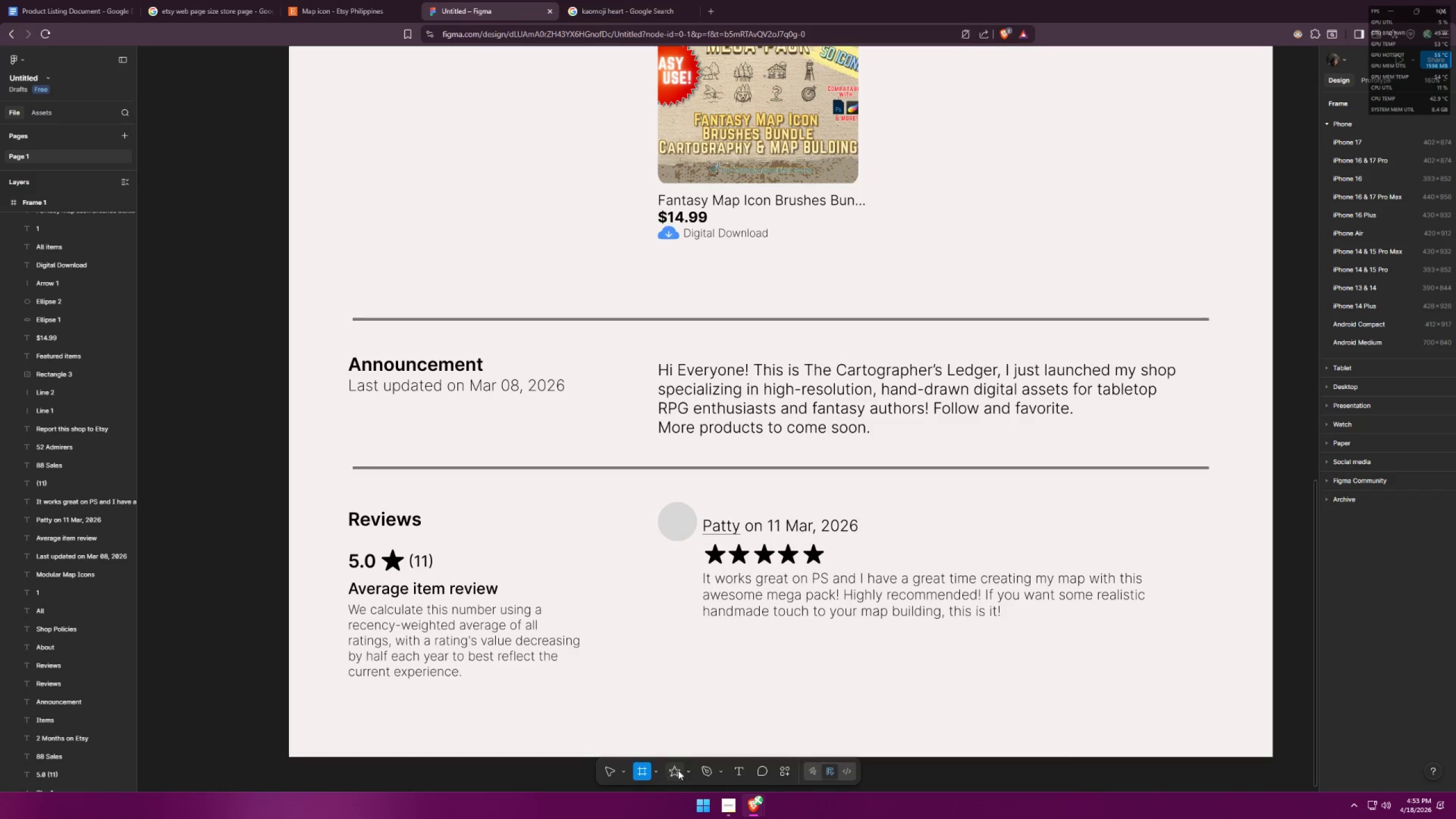 
double_click([684, 771])
 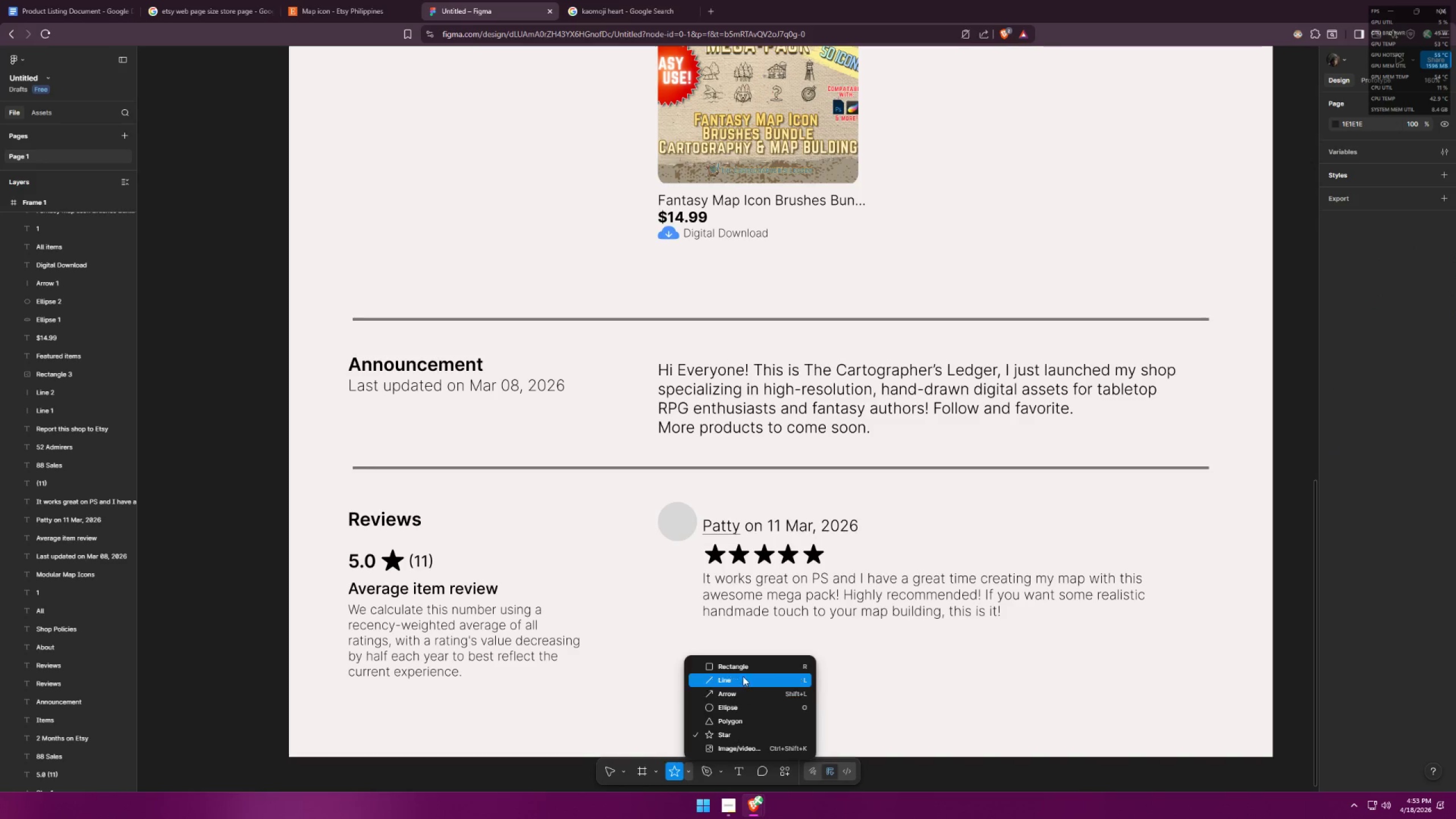 
left_click([748, 665])
 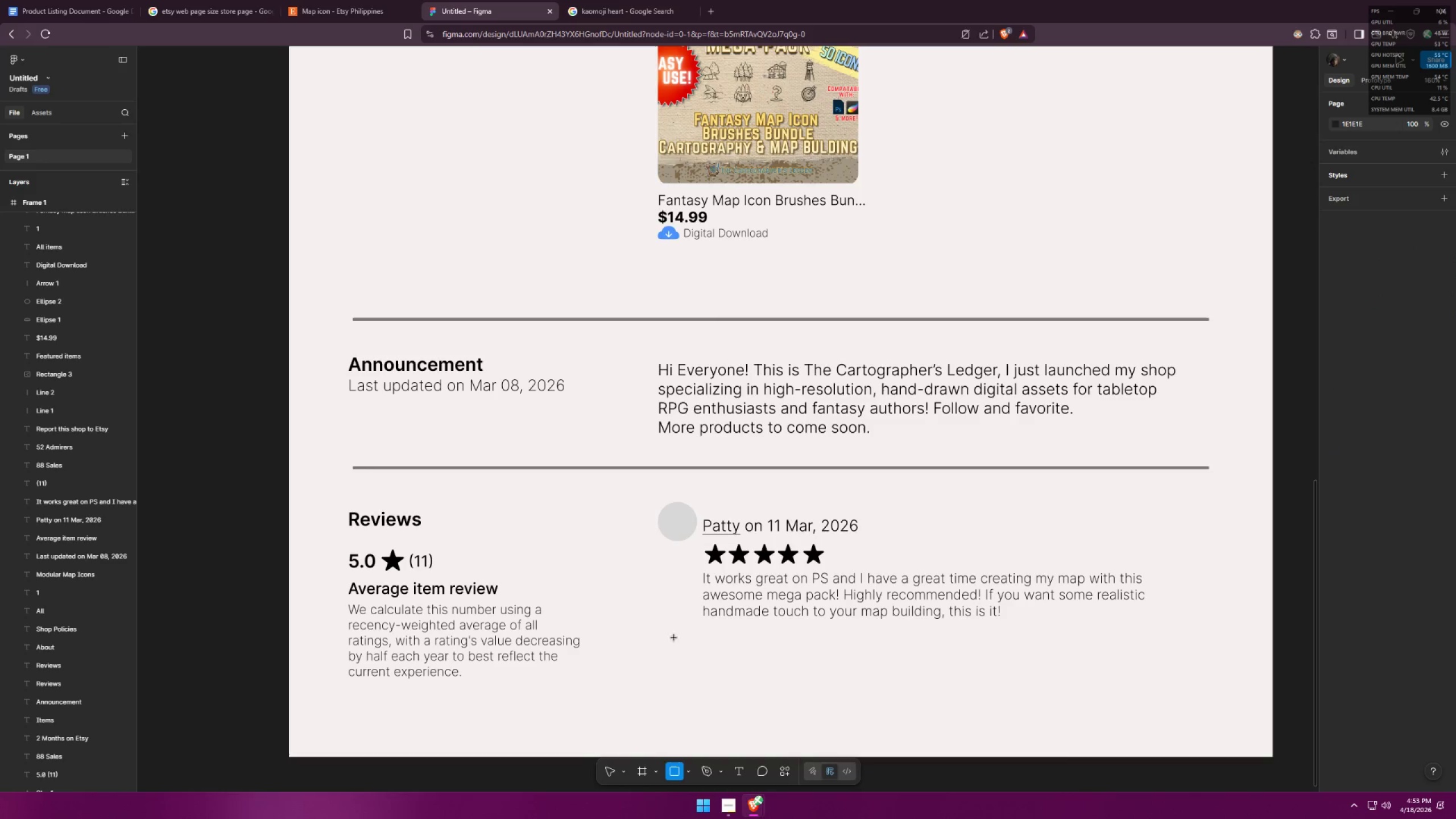 
left_click_drag(start_coordinate=[666, 638], to_coordinate=[809, 721])
 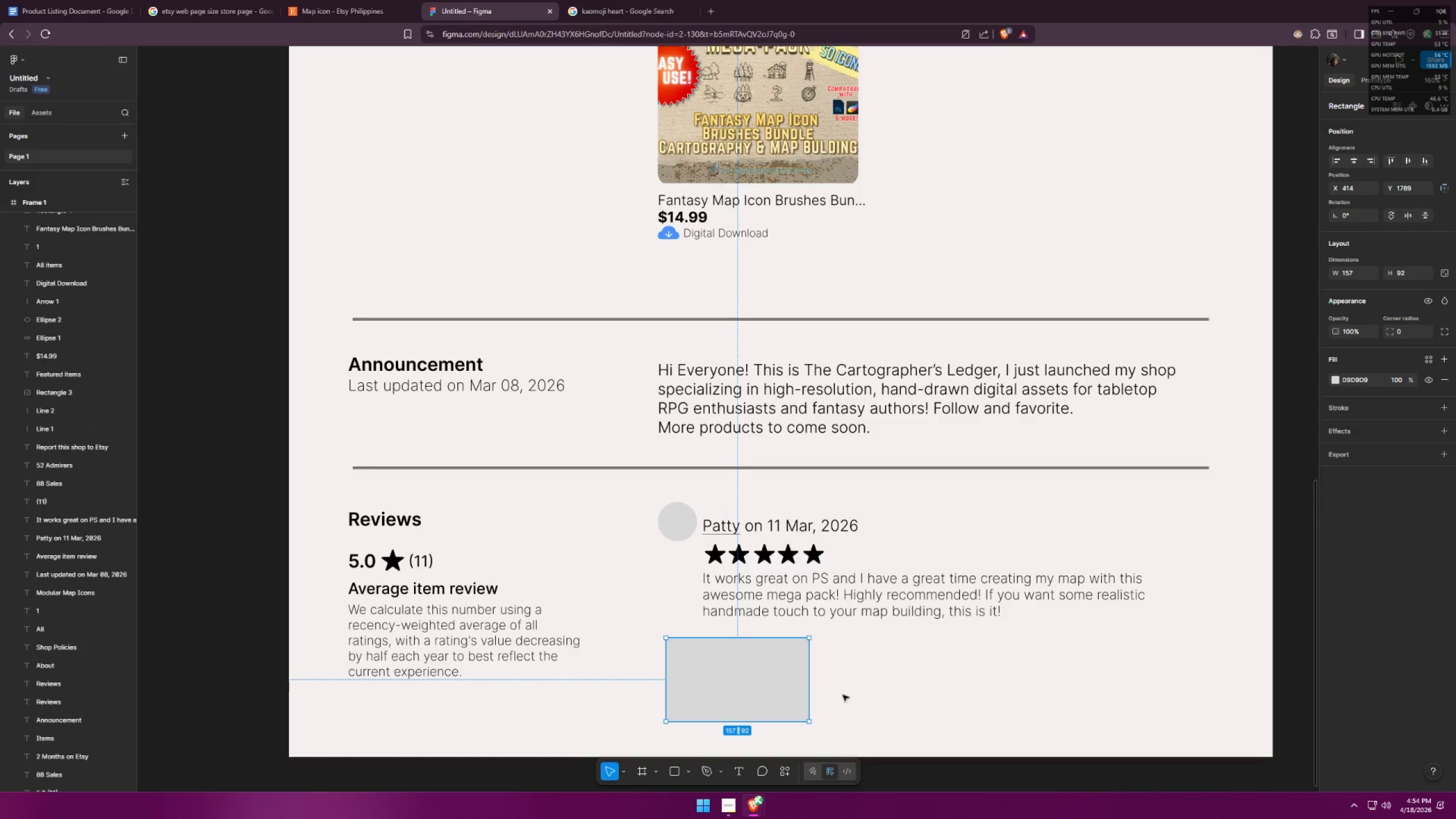 
left_click([839, 693])
 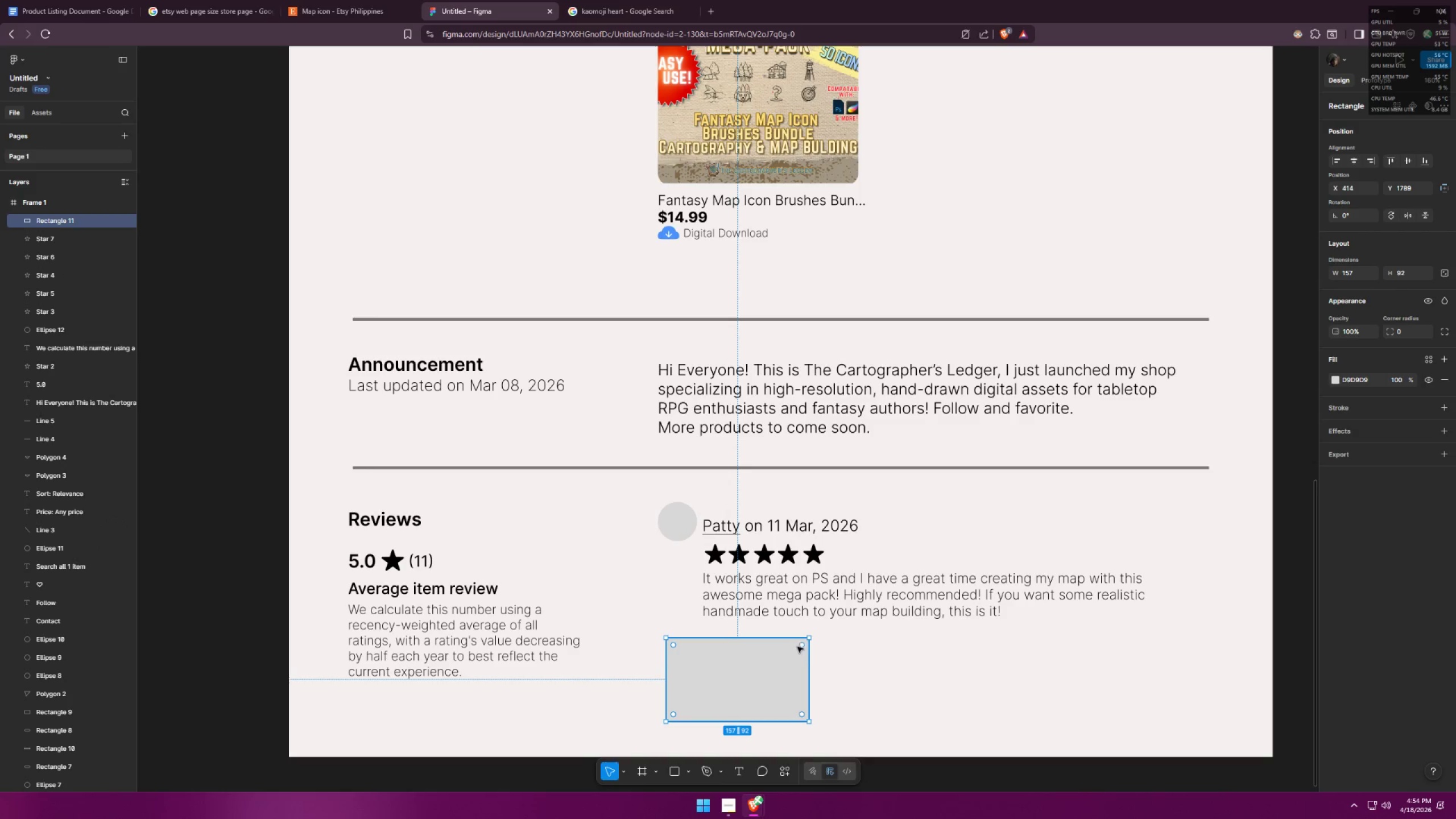 
left_click_drag(start_coordinate=[799, 646], to_coordinate=[795, 647])
 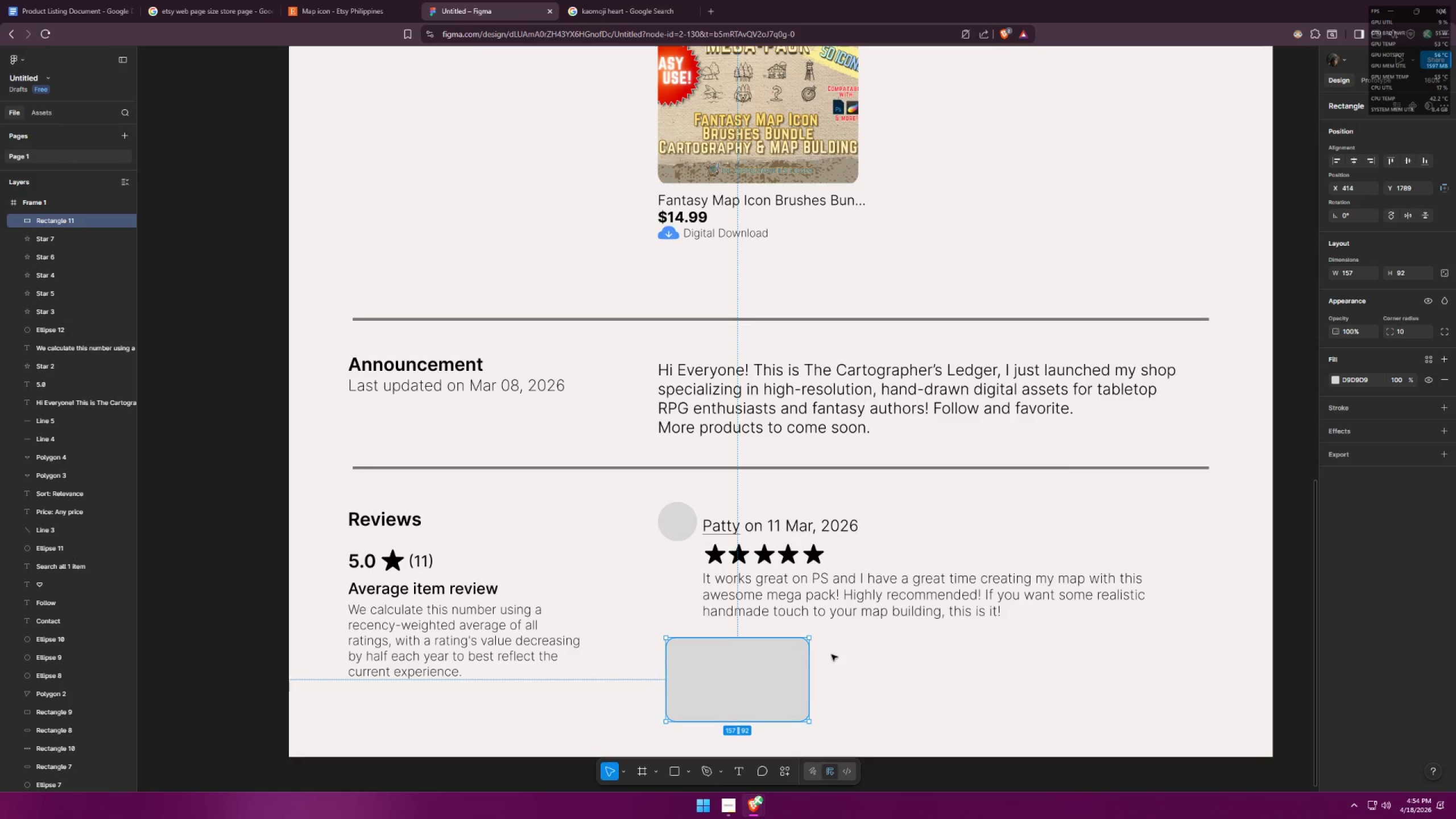 
left_click([832, 655])
 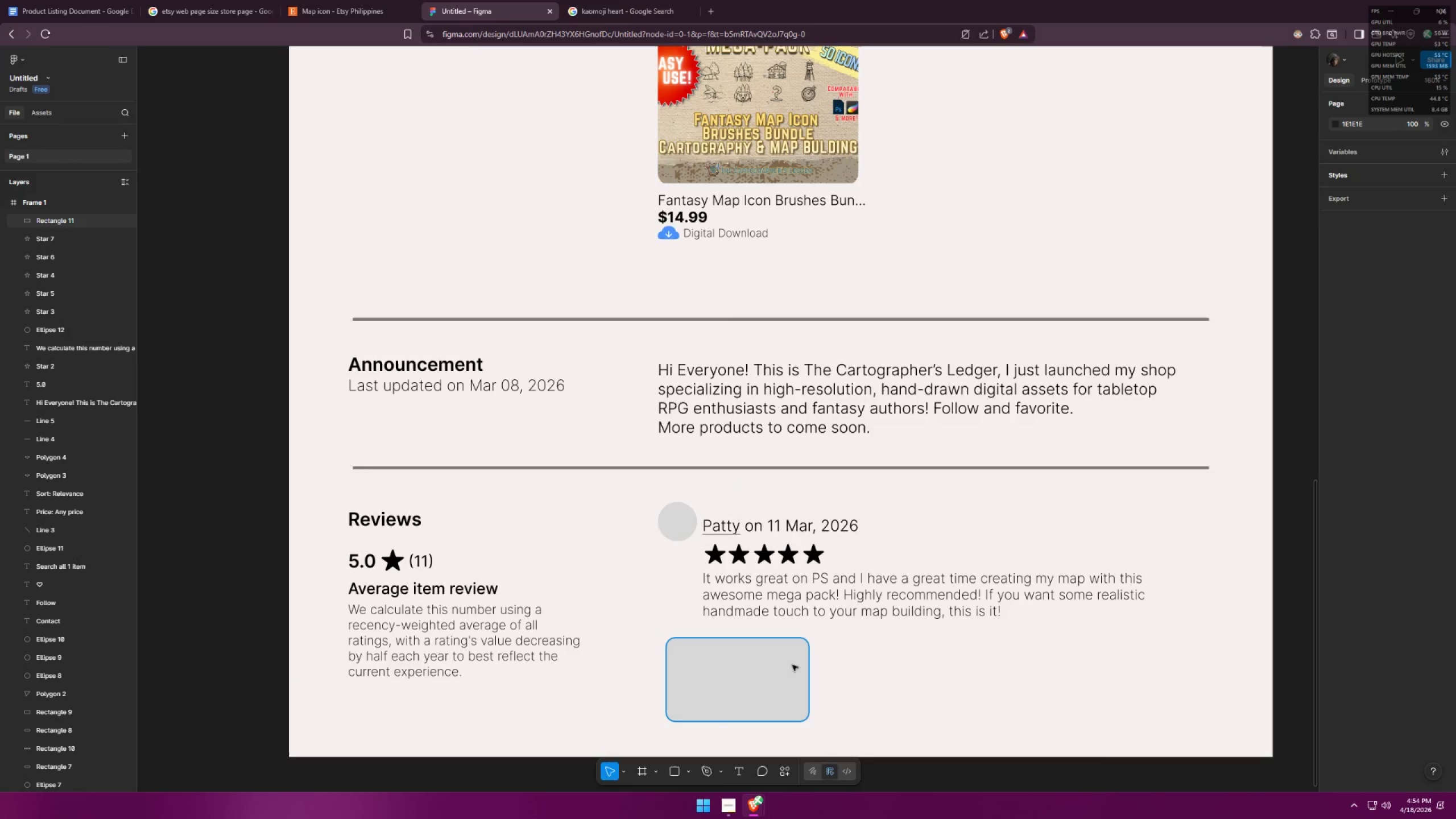 
left_click_drag(start_coordinate=[768, 673], to_coordinate=[774, 660])
 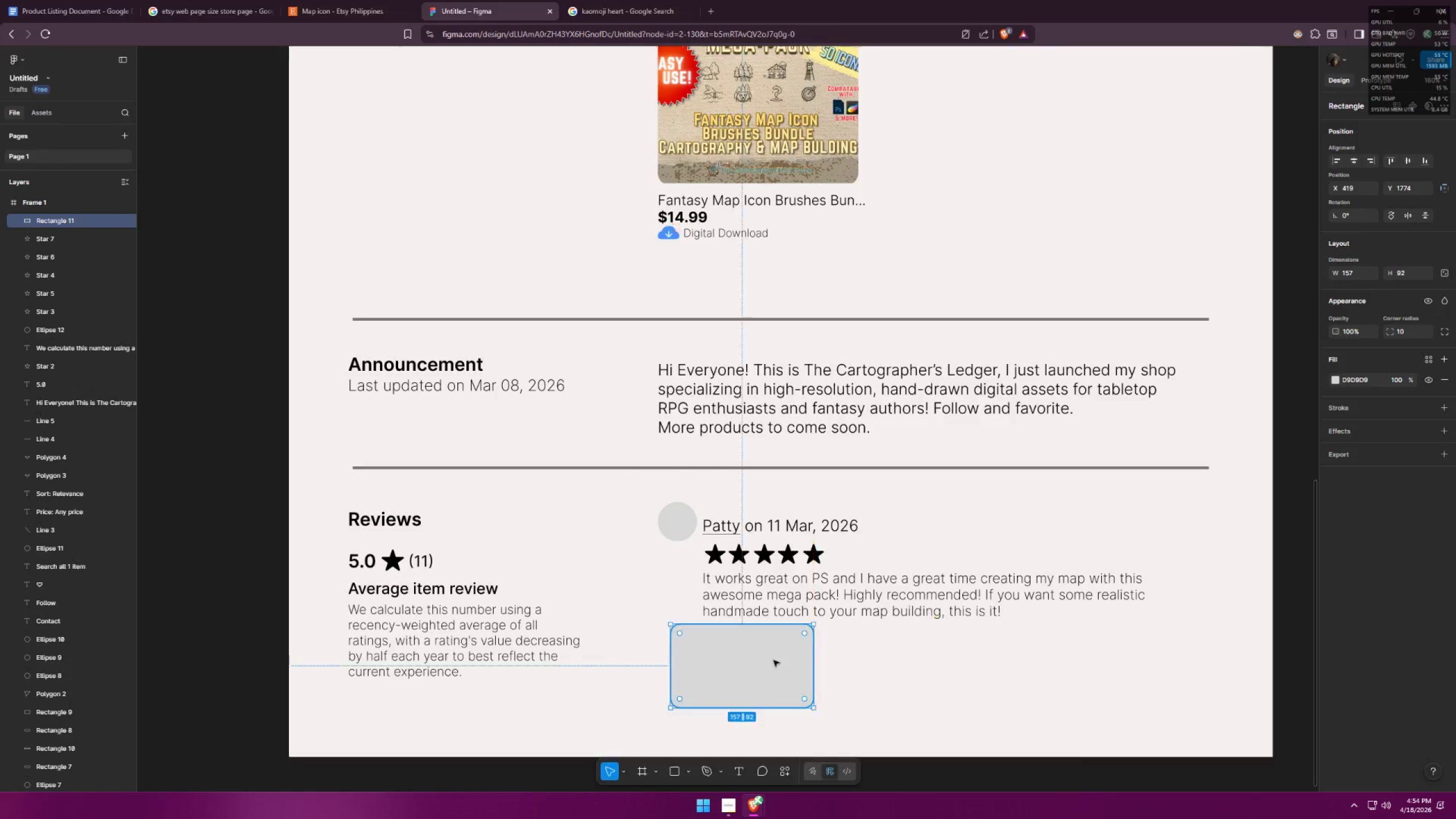 
key(Alt+AltLeft)
 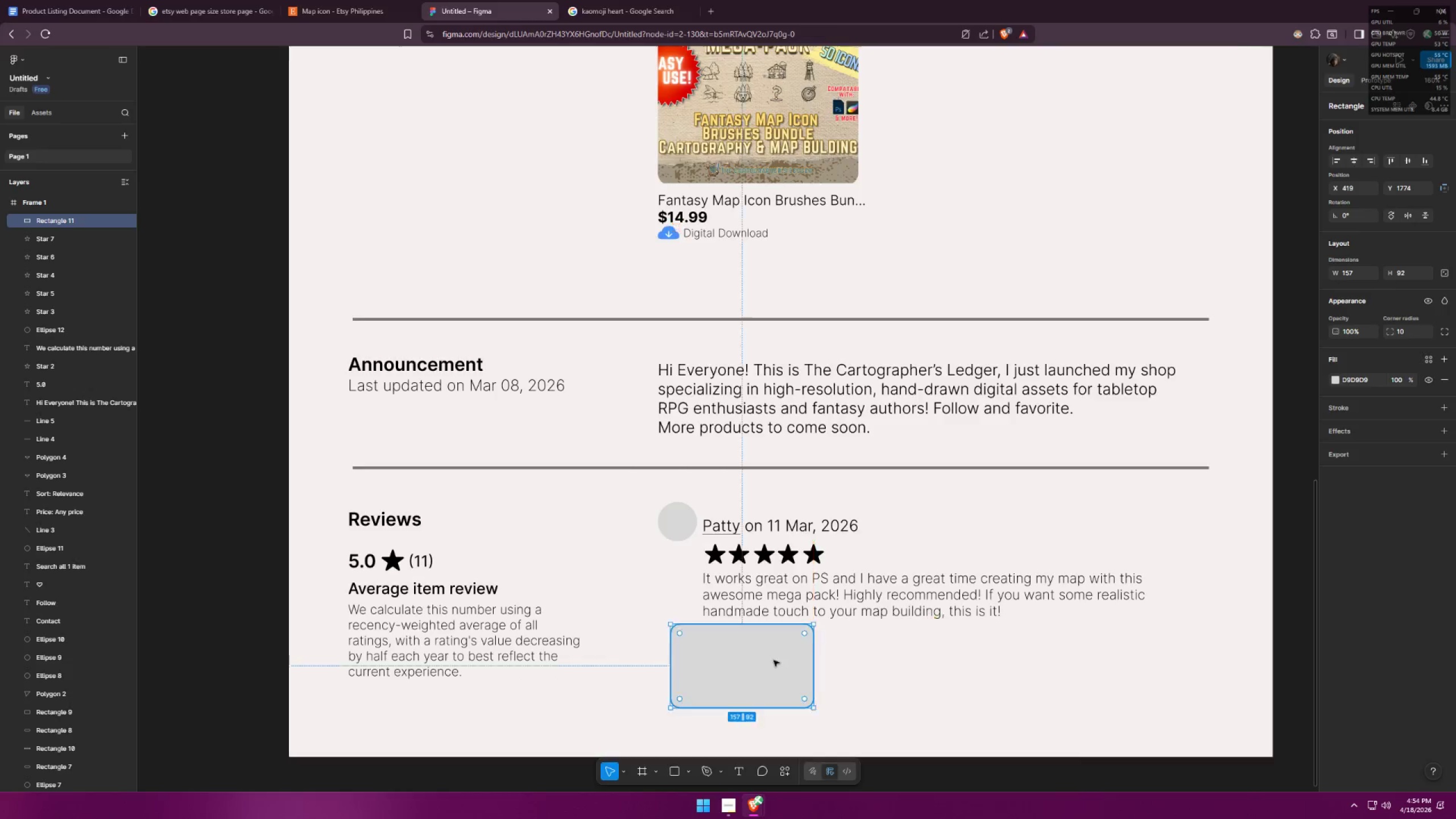 
key(Alt+Tab)
 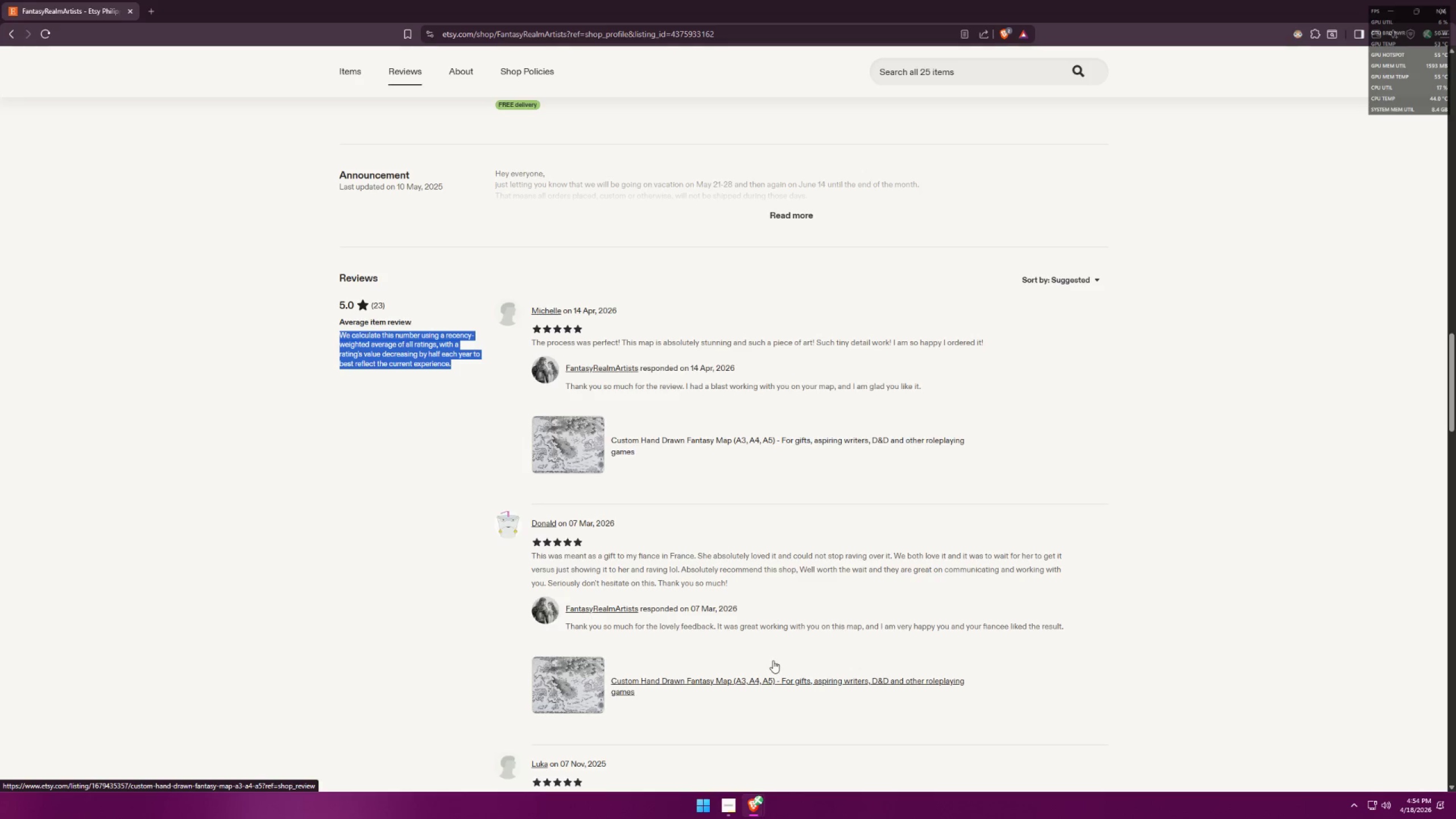 
key(Alt+AltLeft)
 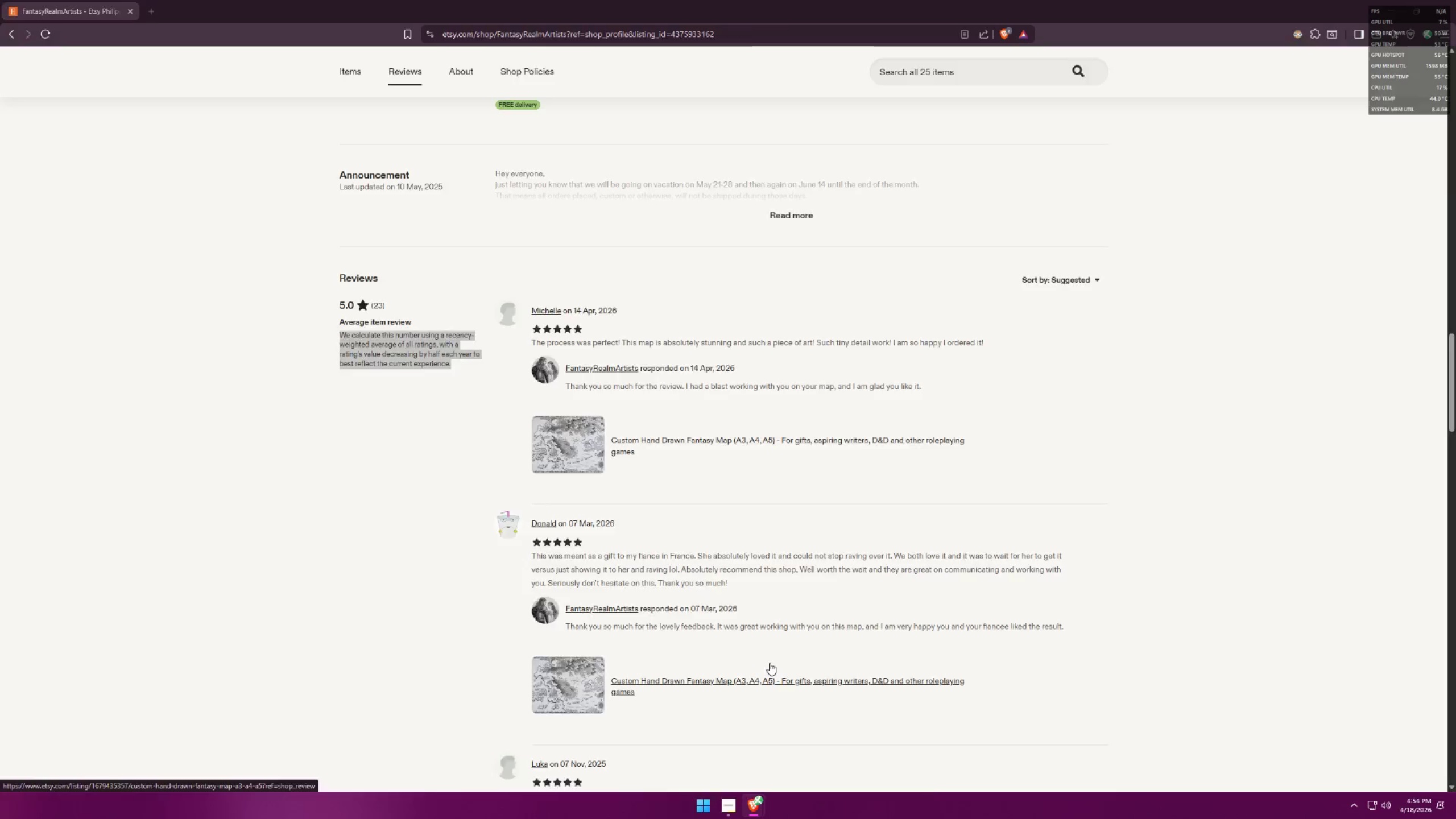 
key(Alt+Tab)
 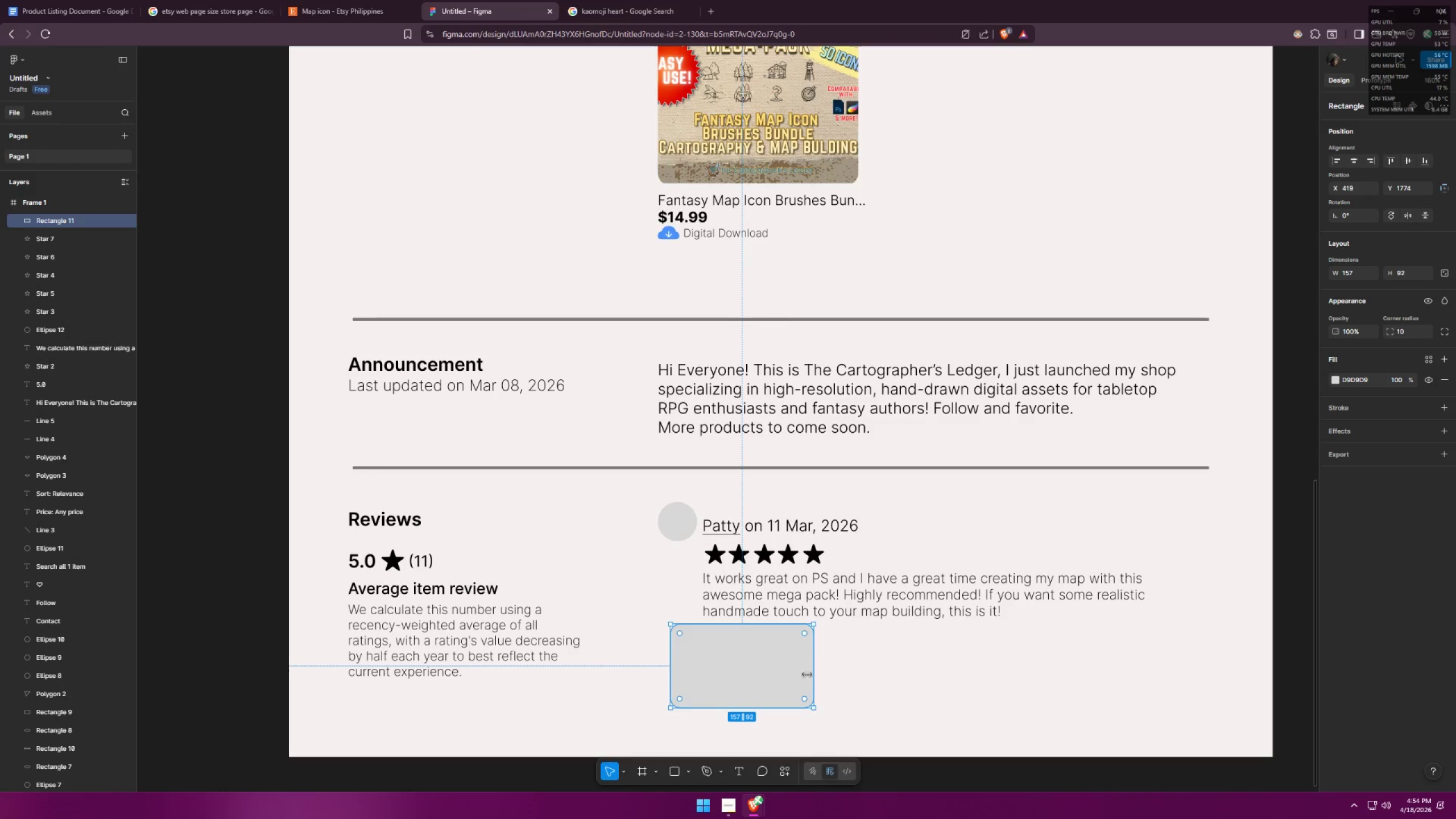 
left_click_drag(start_coordinate=[786, 706], to_coordinate=[785, 722])
 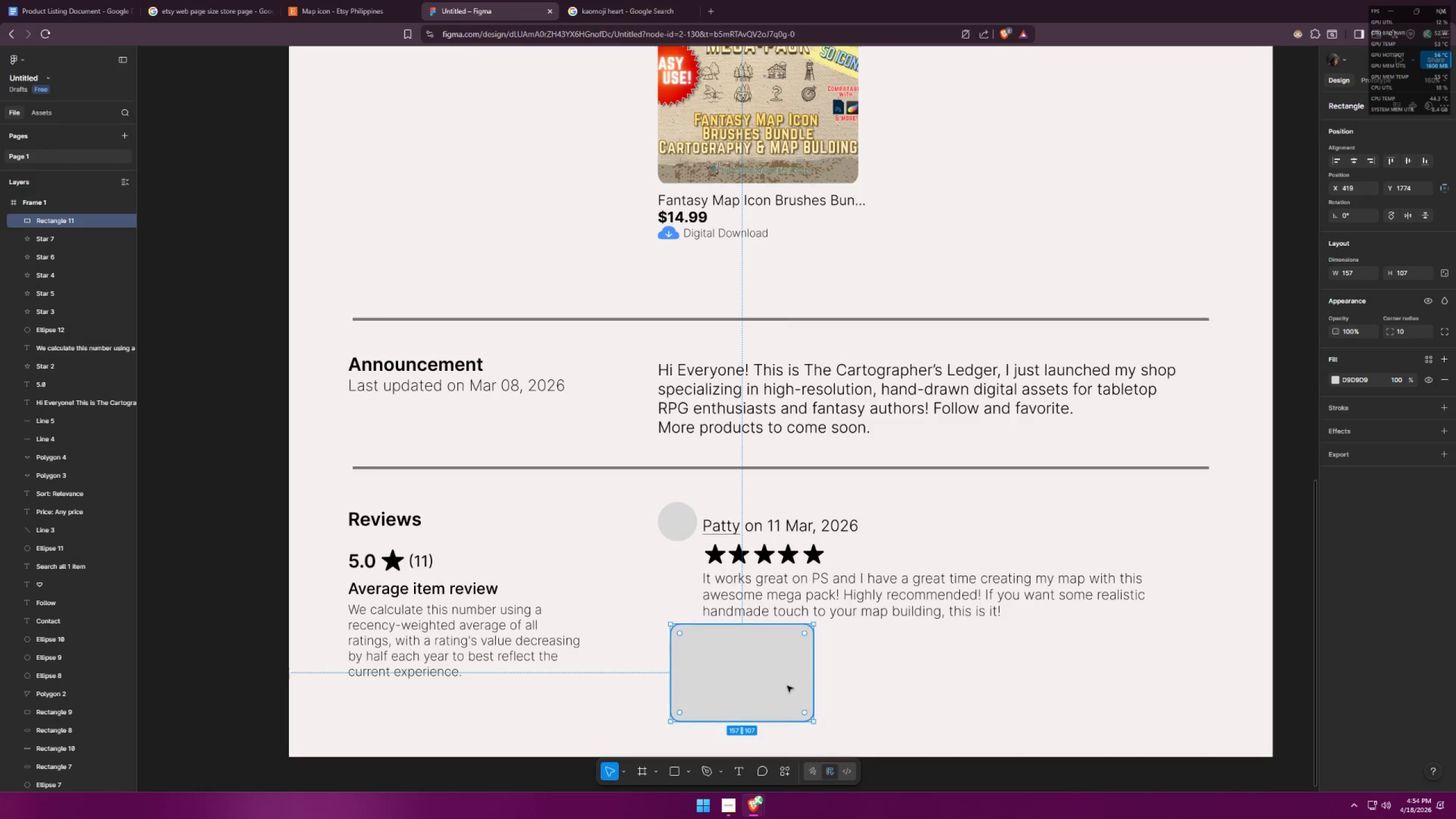 
left_click_drag(start_coordinate=[787, 686], to_coordinate=[818, 690])
 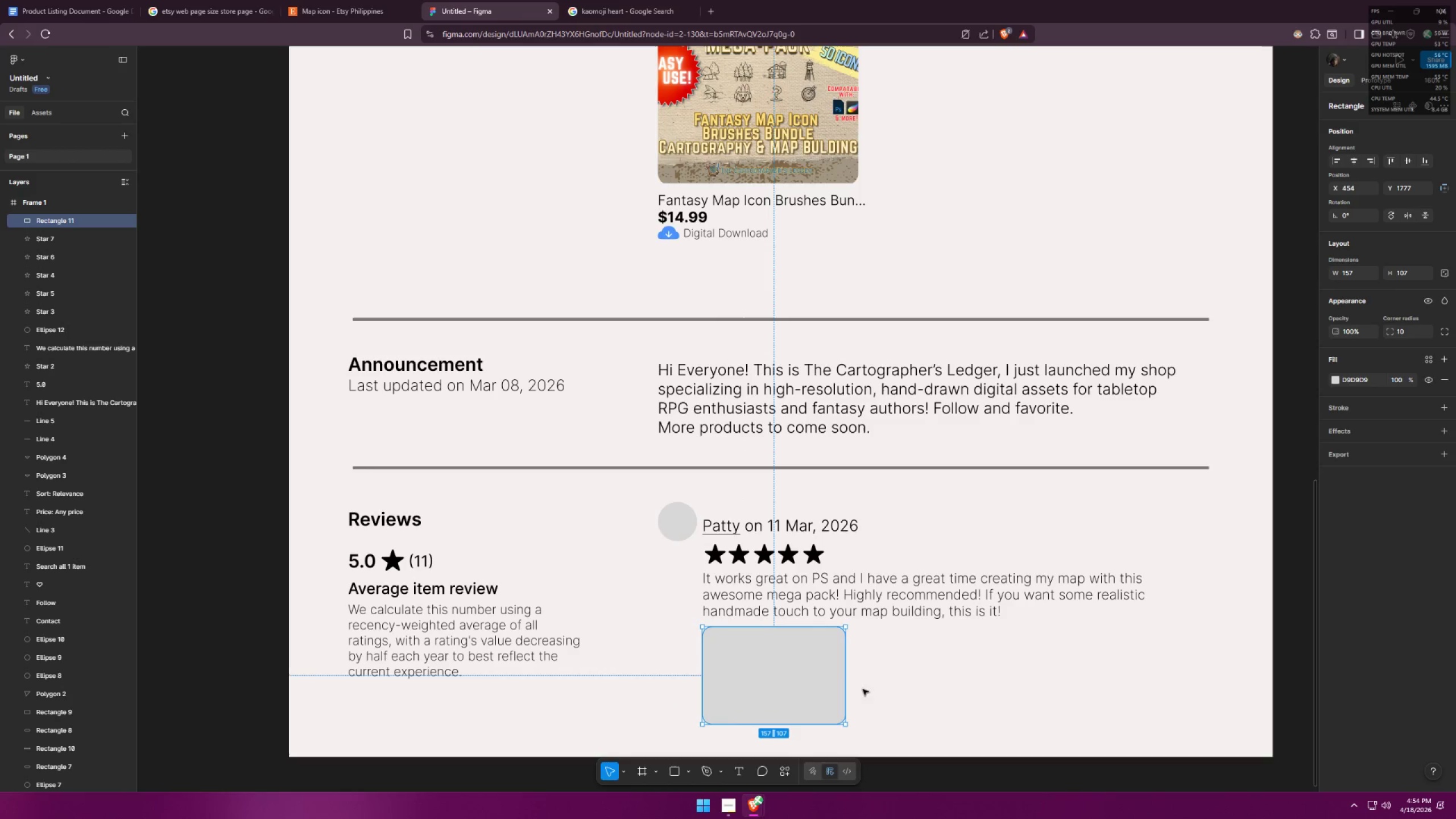 
left_click([872, 688])
 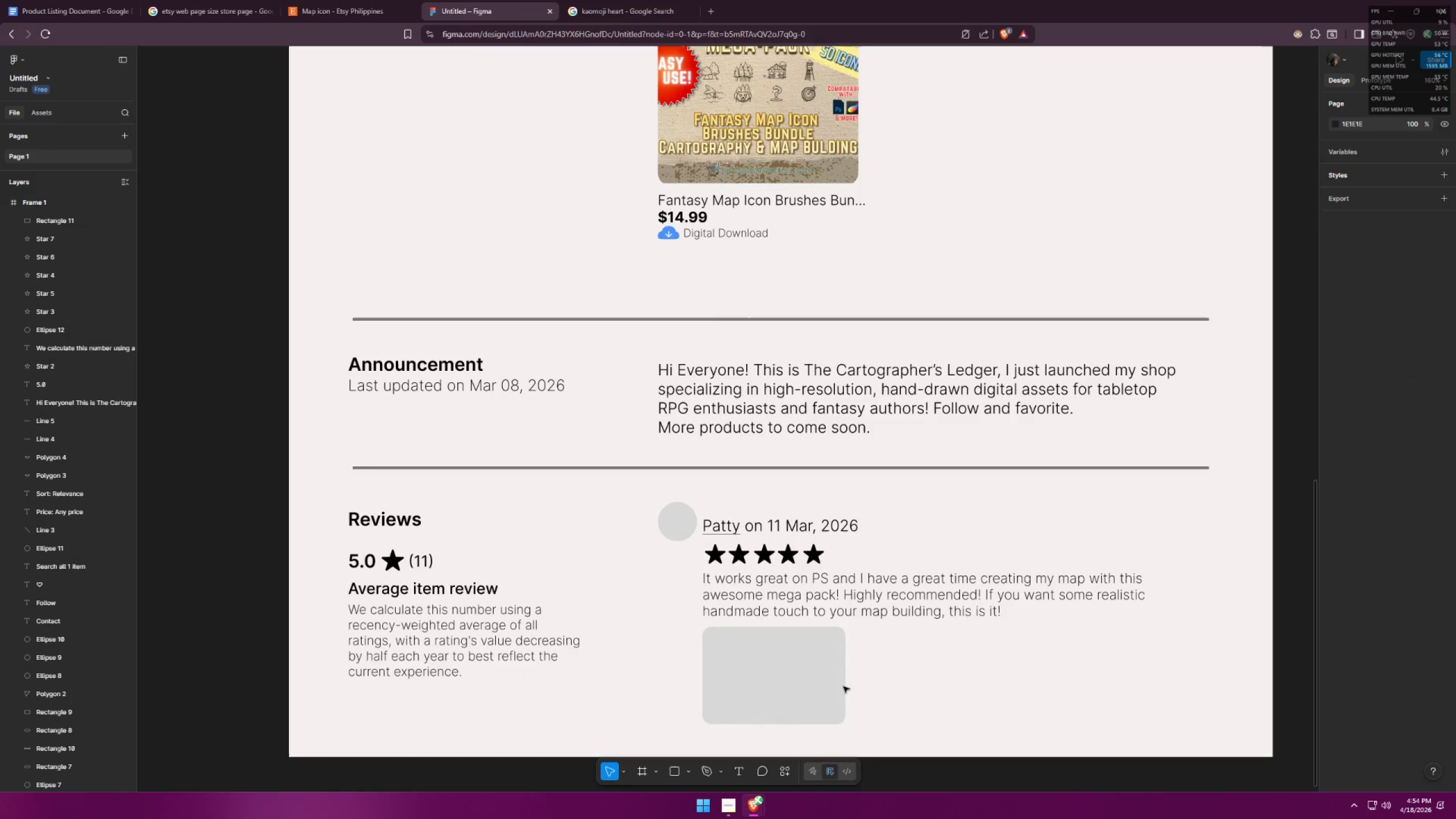 
left_click_drag(start_coordinate=[806, 677], to_coordinate=[804, 683])
 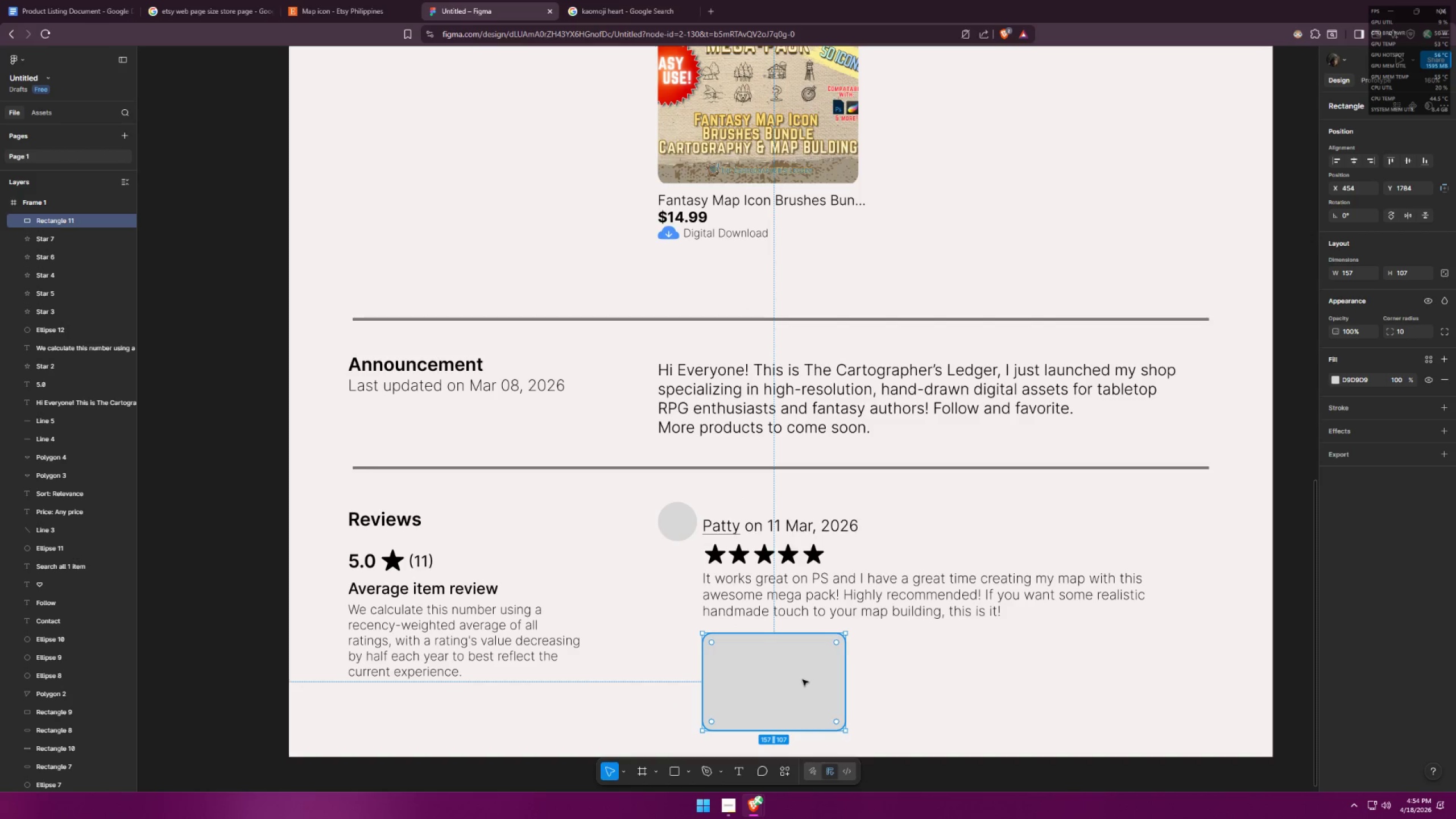 
double_click([803, 680])
 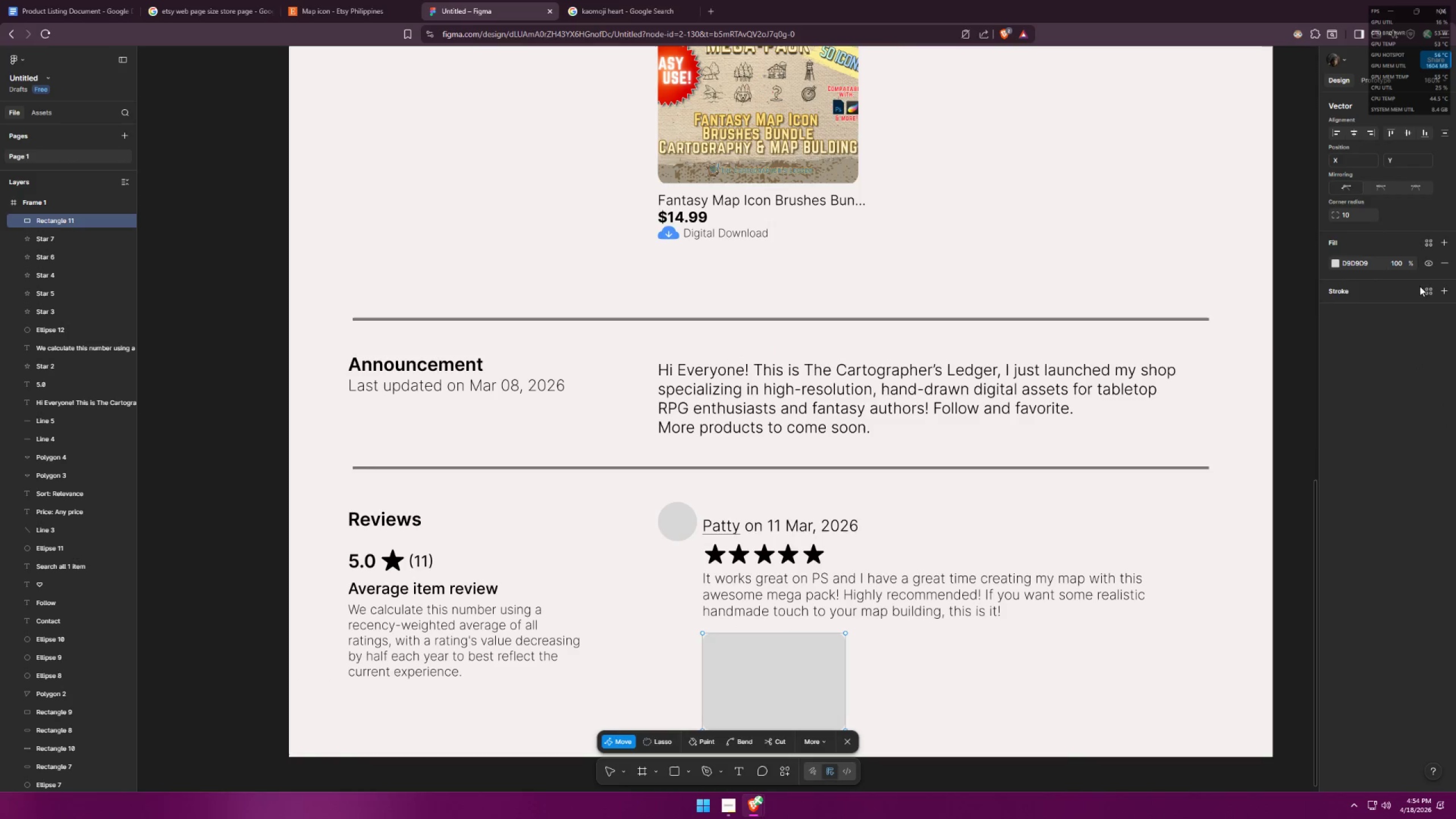 
left_click([1446, 235])
 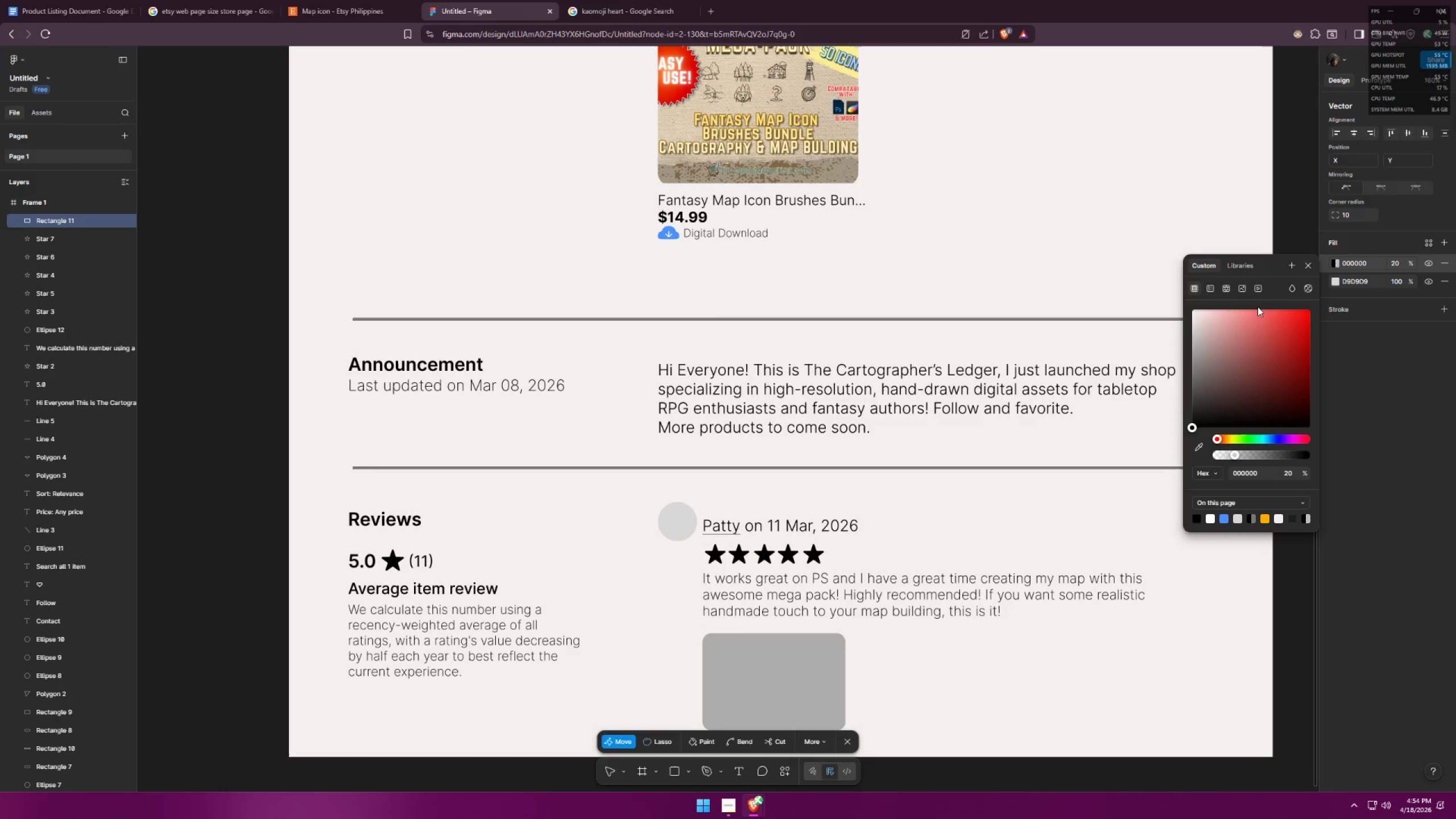 
left_click([1243, 291])
 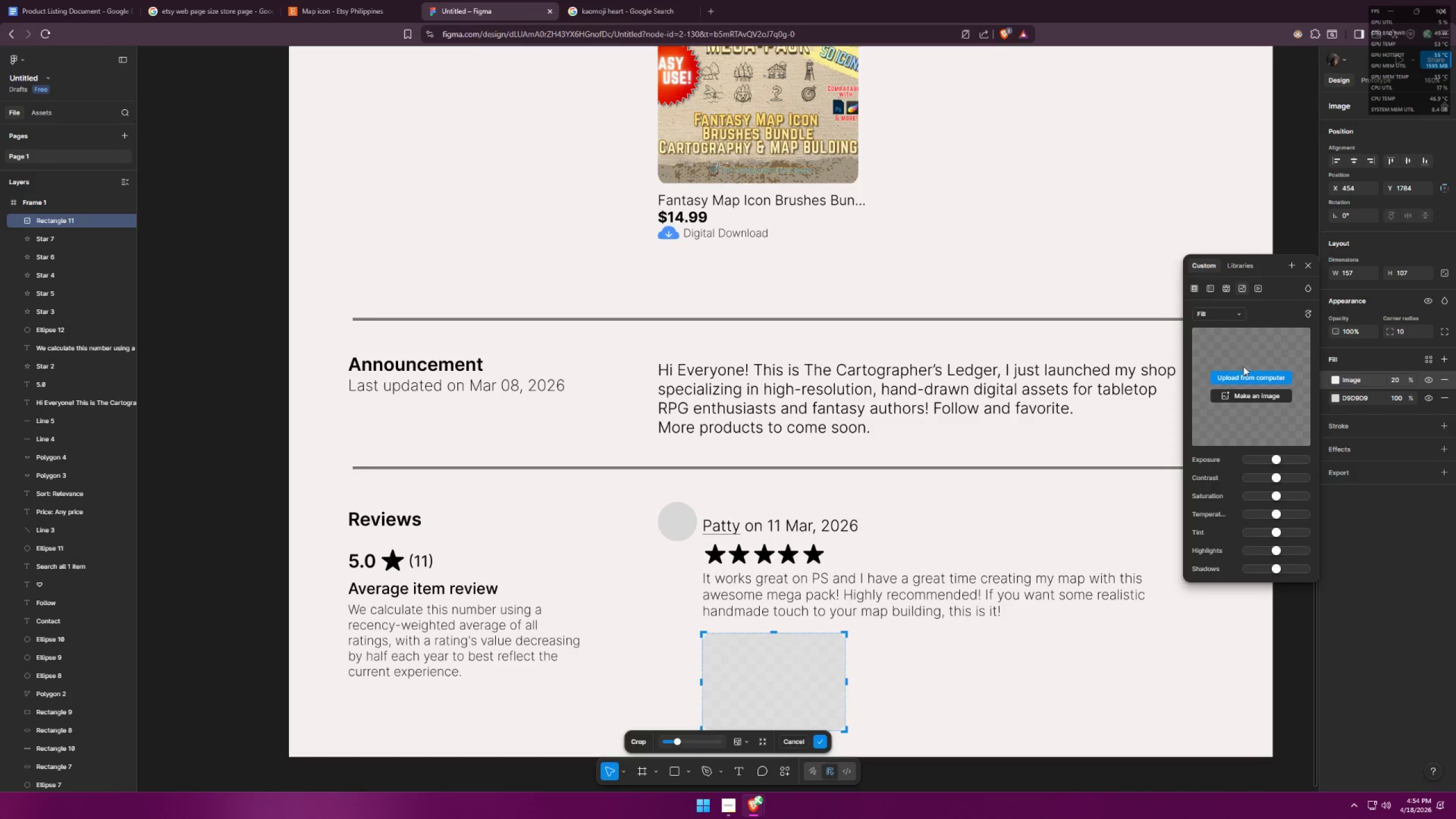 
left_click([1242, 378])
 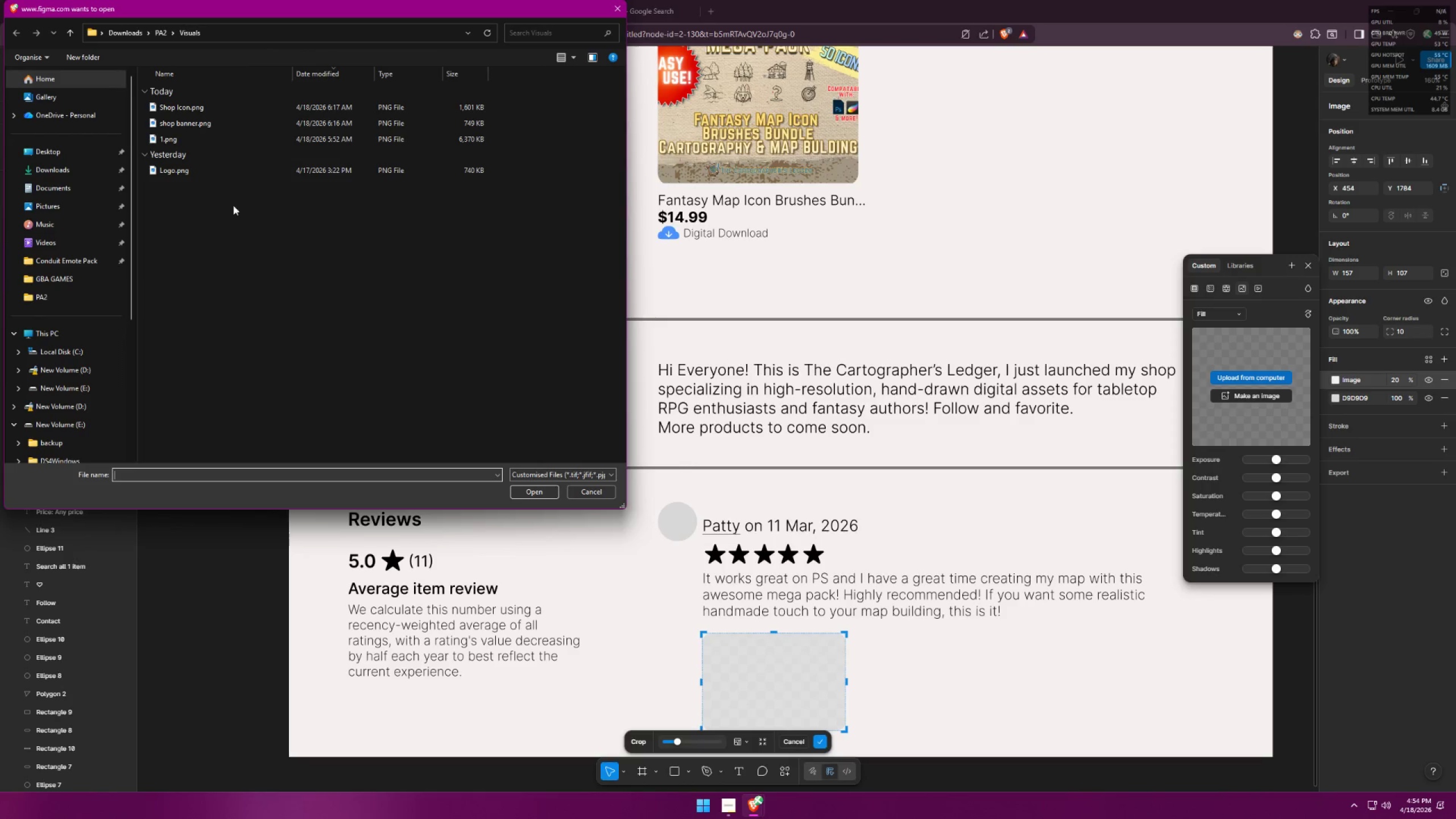 
double_click([190, 140])
 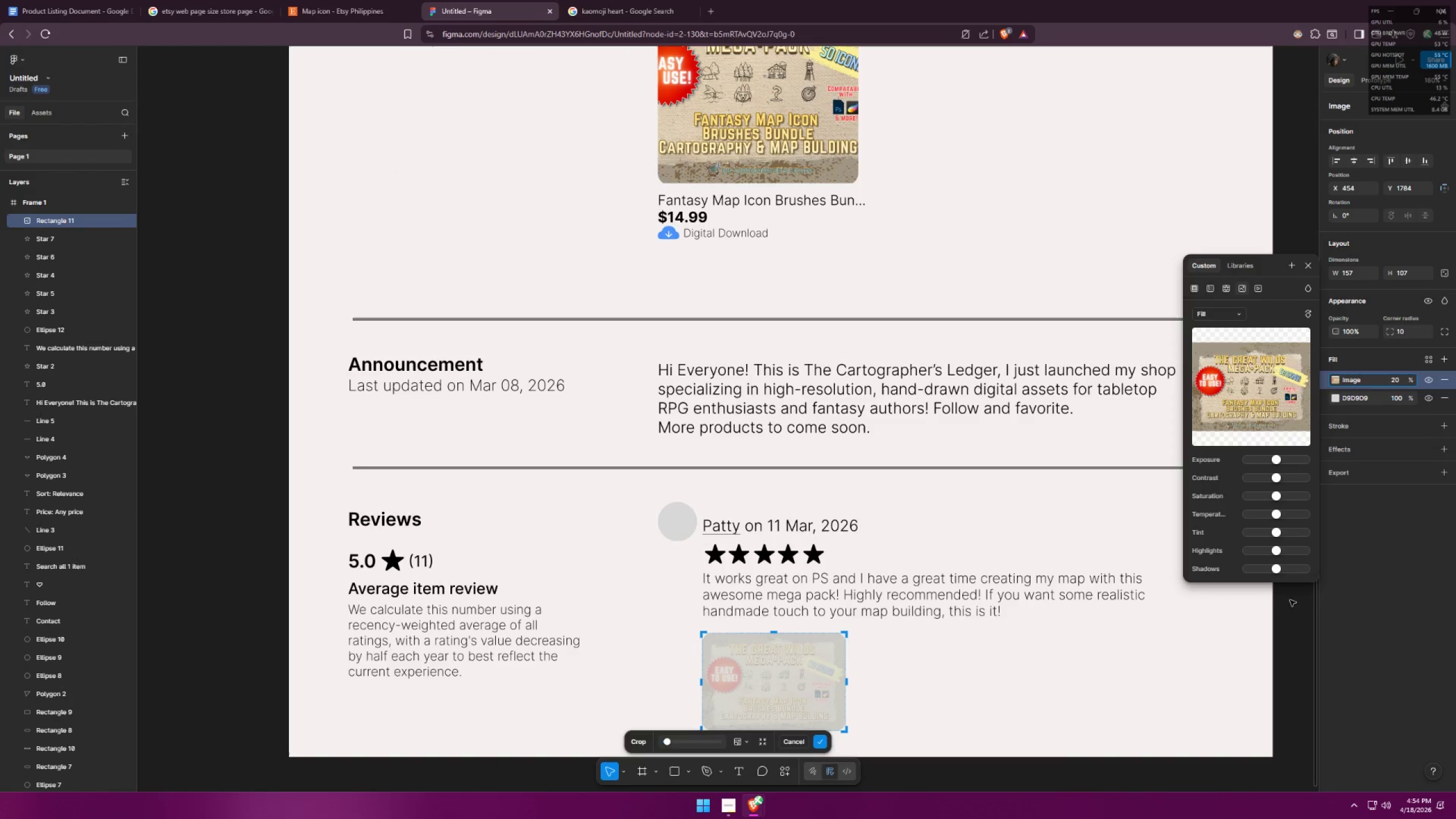 
left_click([1332, 599])
 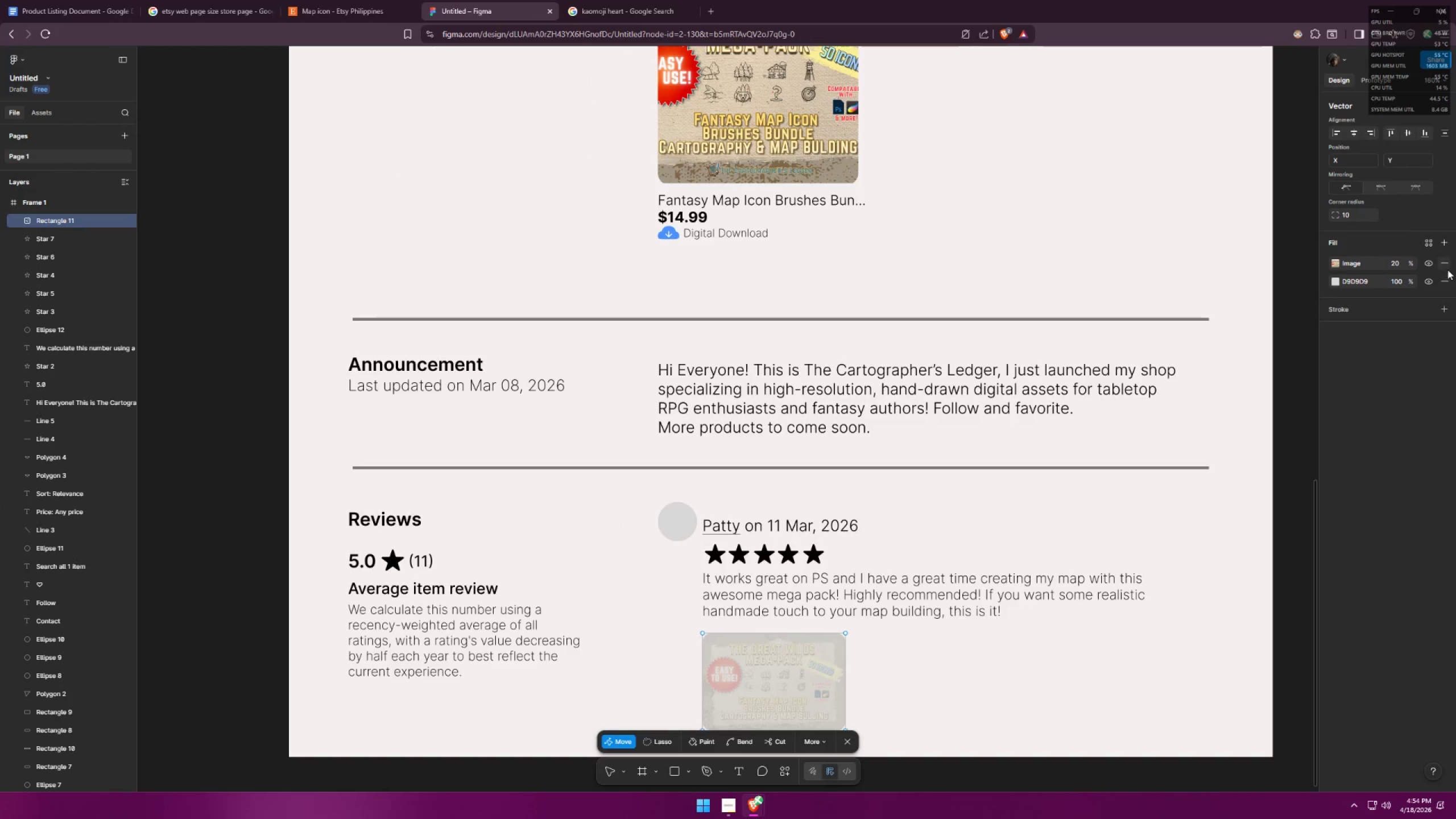 
left_click([1444, 281])
 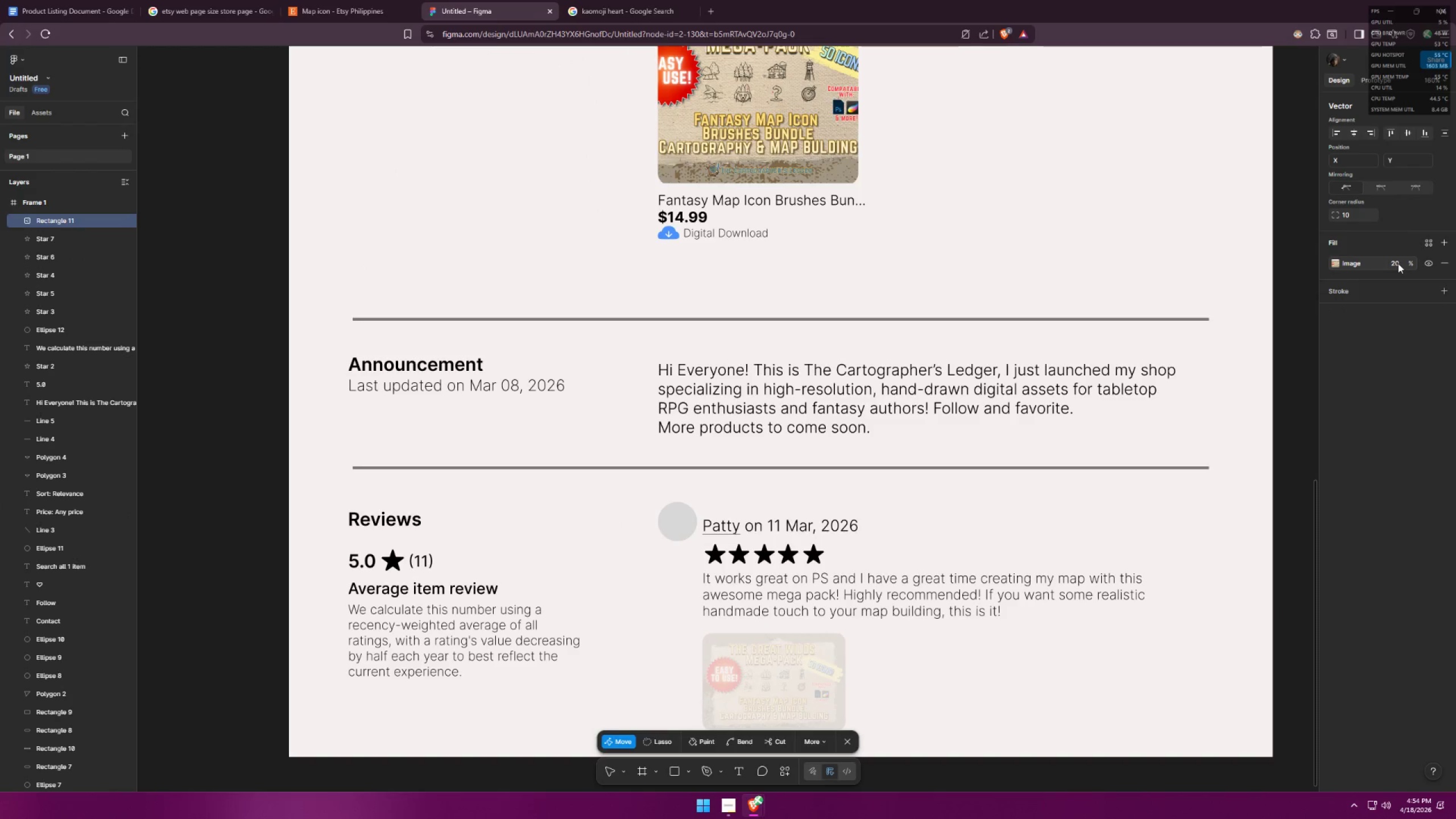 
left_click_drag(start_coordinate=[1398, 263], to_coordinate=[1416, 262])
 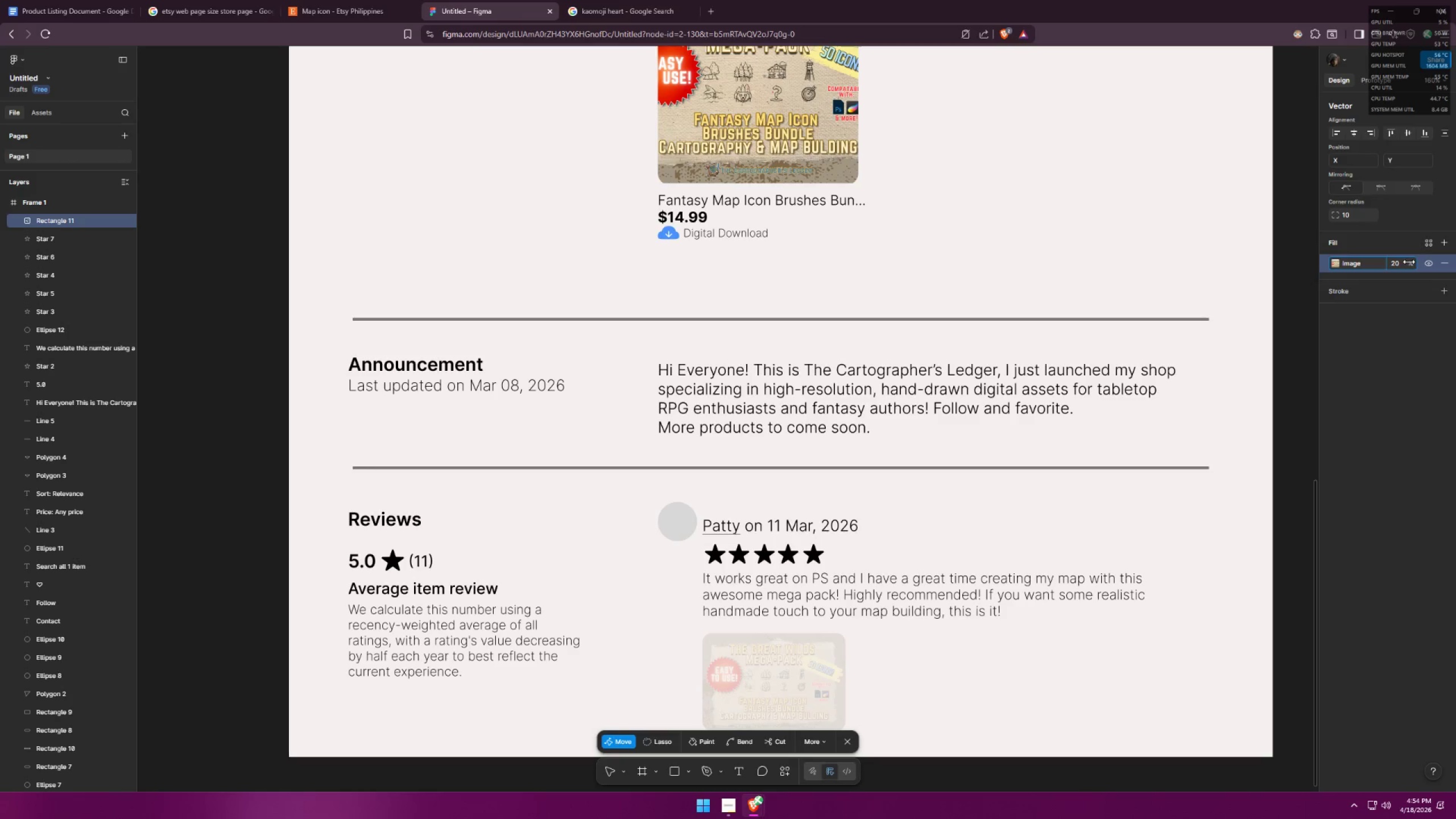 
left_click_drag(start_coordinate=[1409, 262], to_coordinate=[975, 437])
 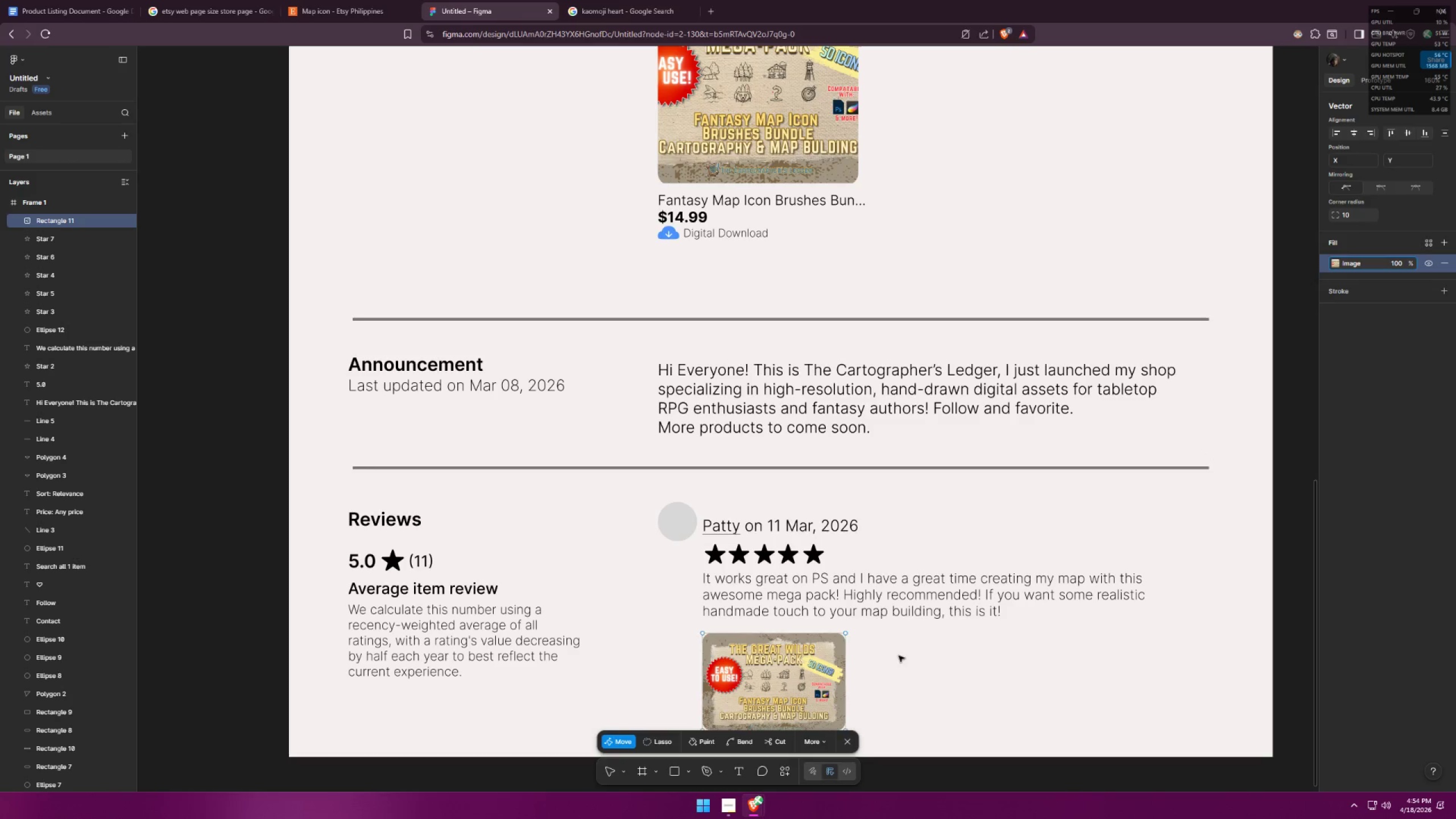 
double_click([899, 656])
 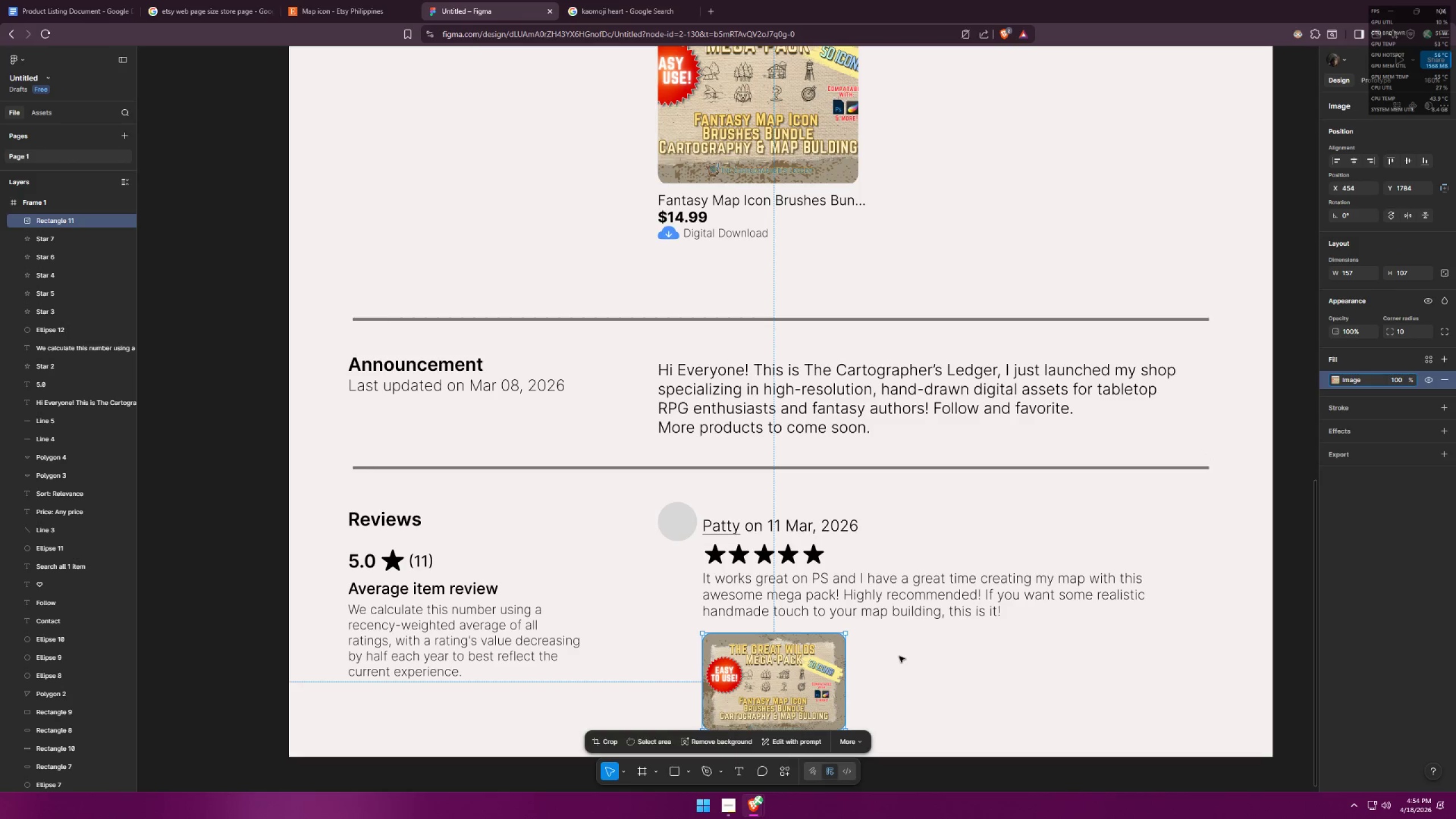 
left_click([899, 656])
 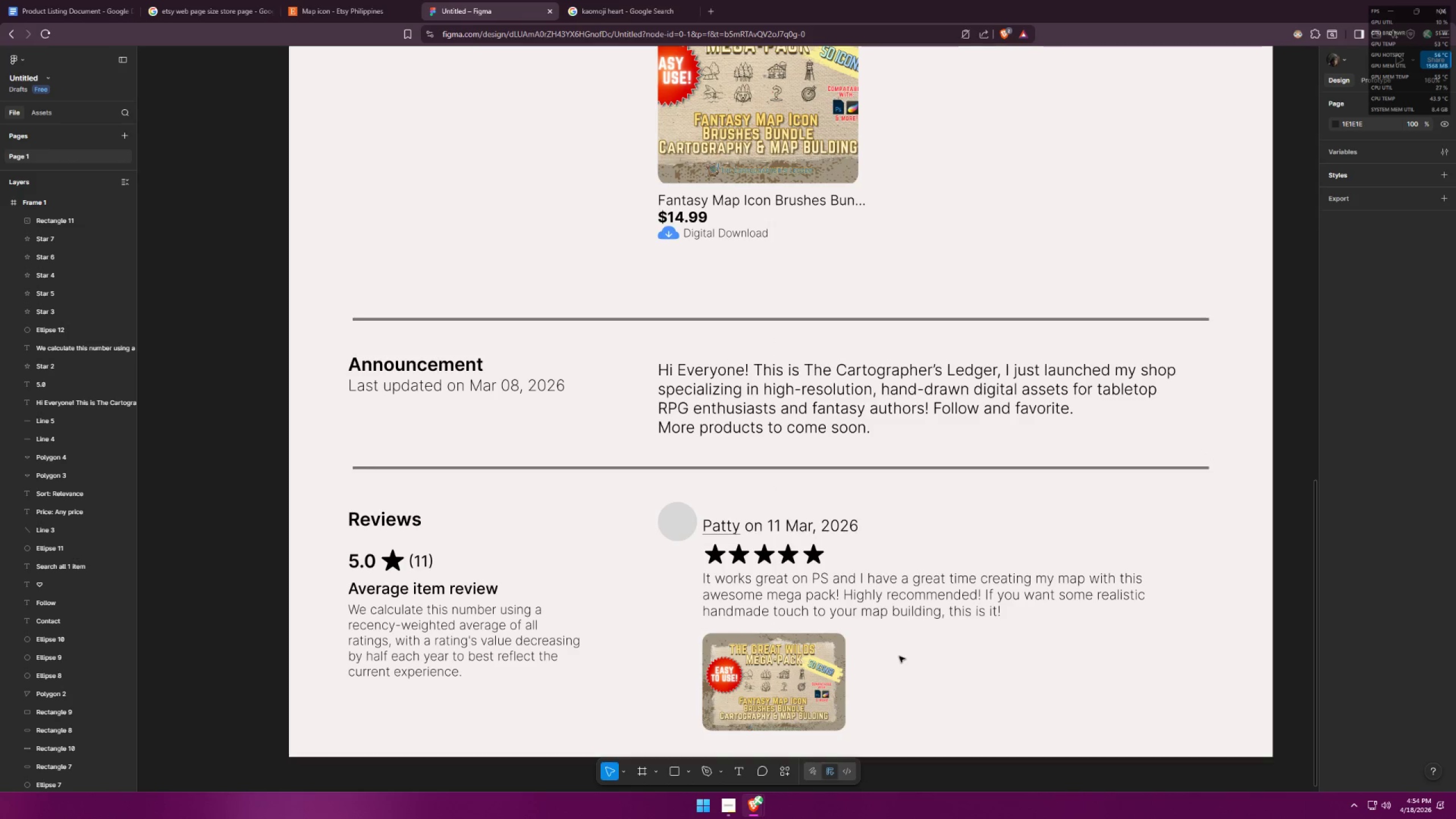 
key(Alt+AltLeft)
 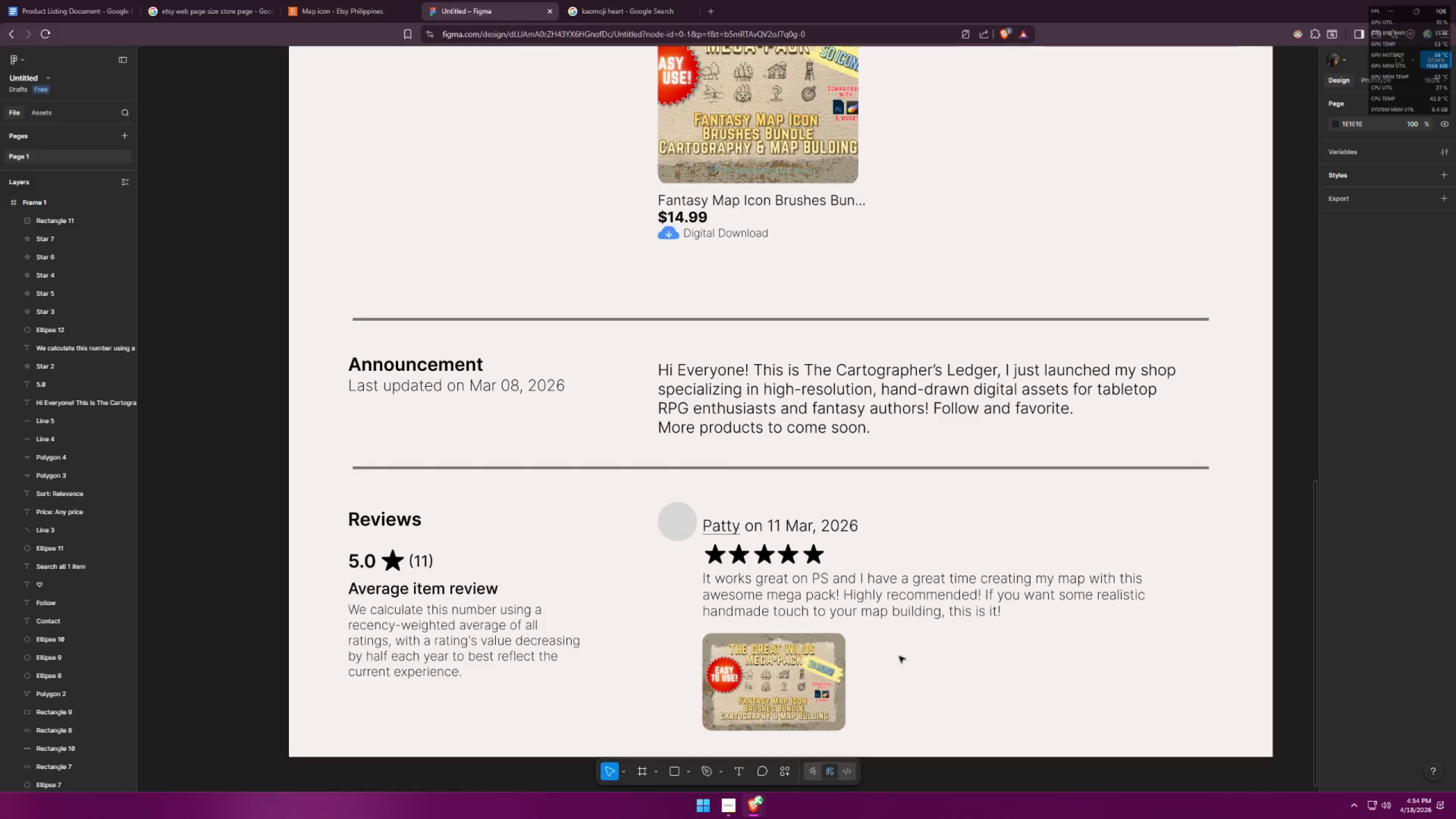 
key(Alt+Tab)
 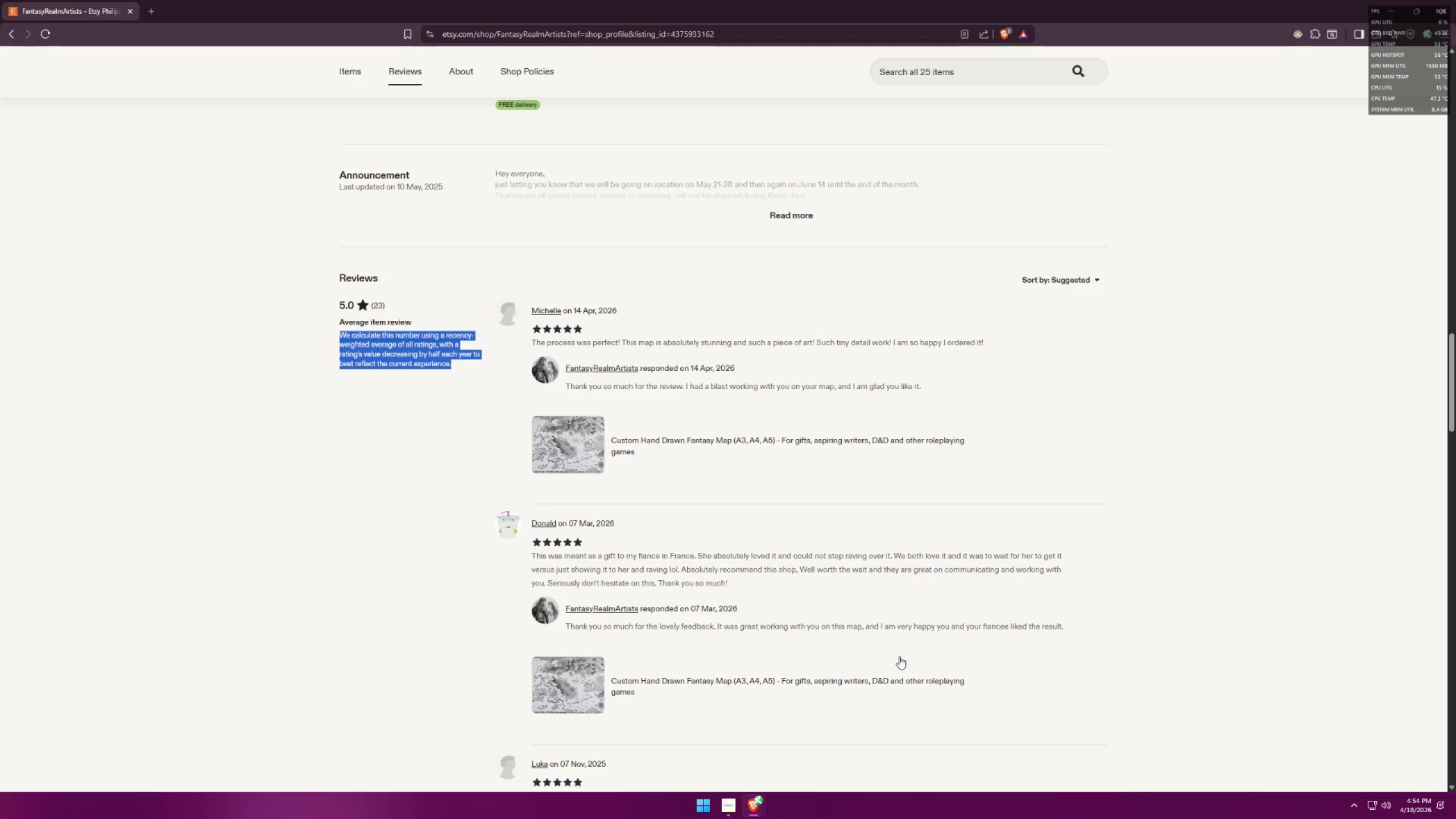 
key(Alt+AltLeft)
 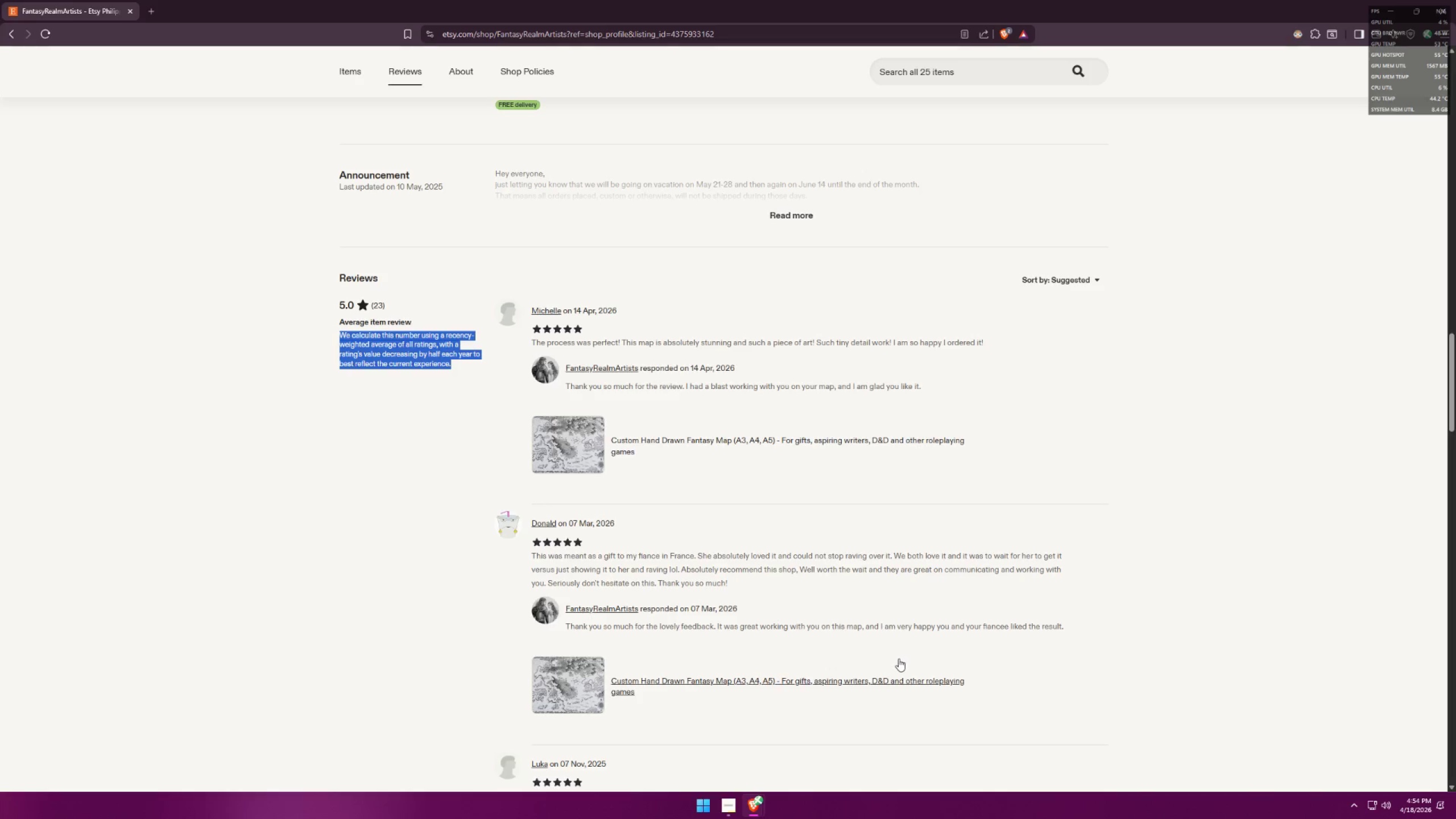 
key(Alt+Tab)
 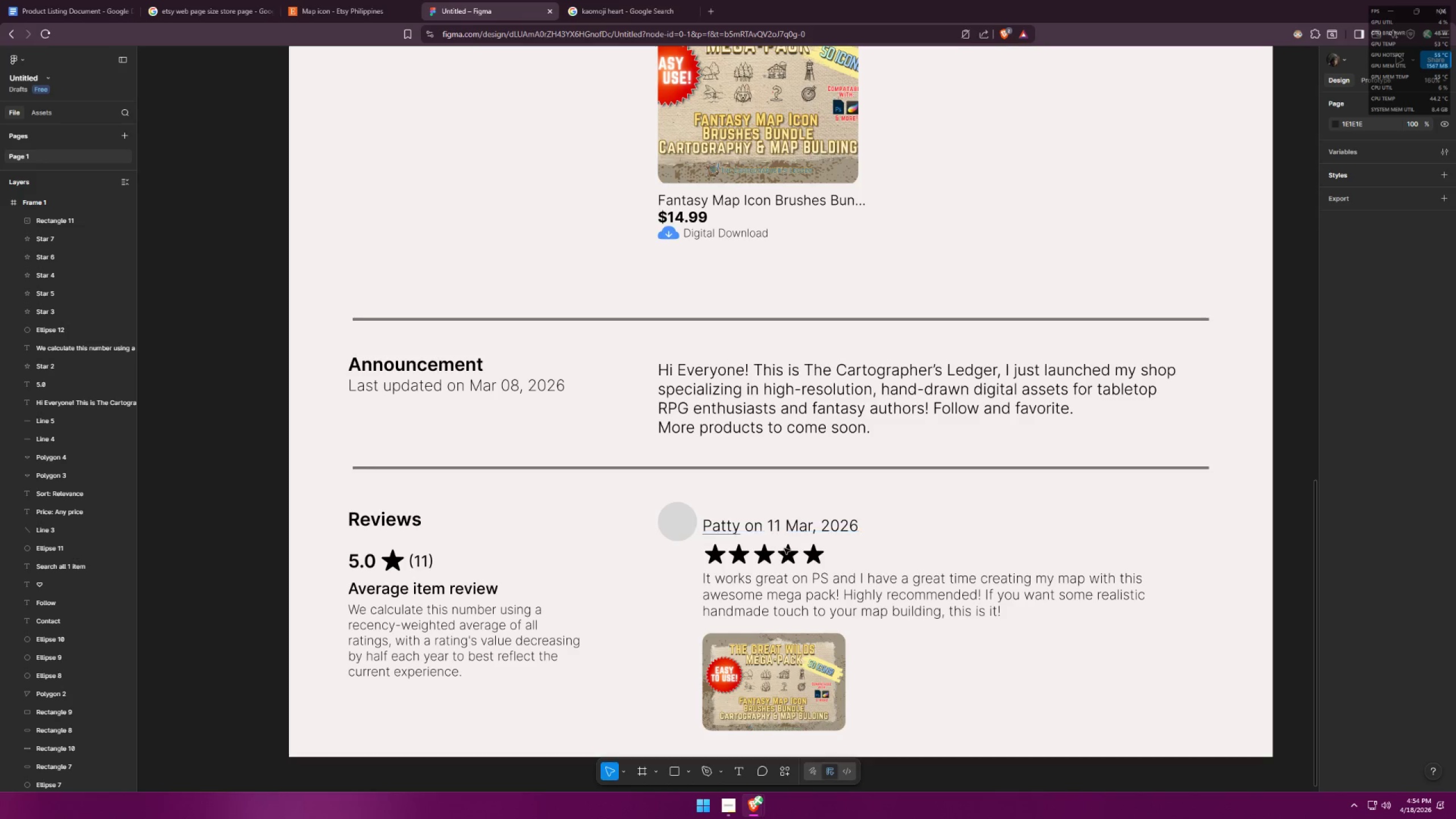 
key(Alt+AltLeft)
 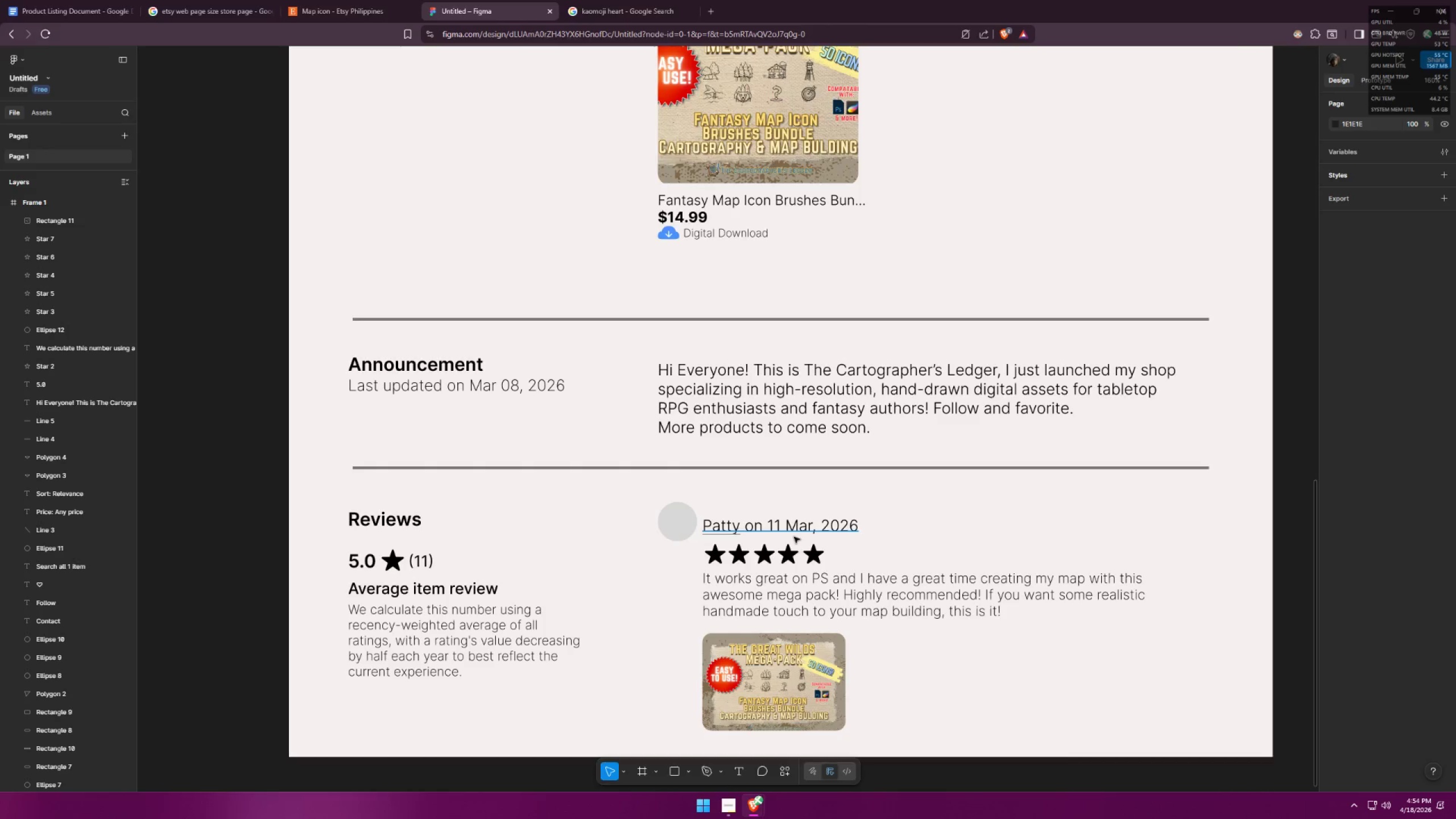 
key(Alt+Tab)
 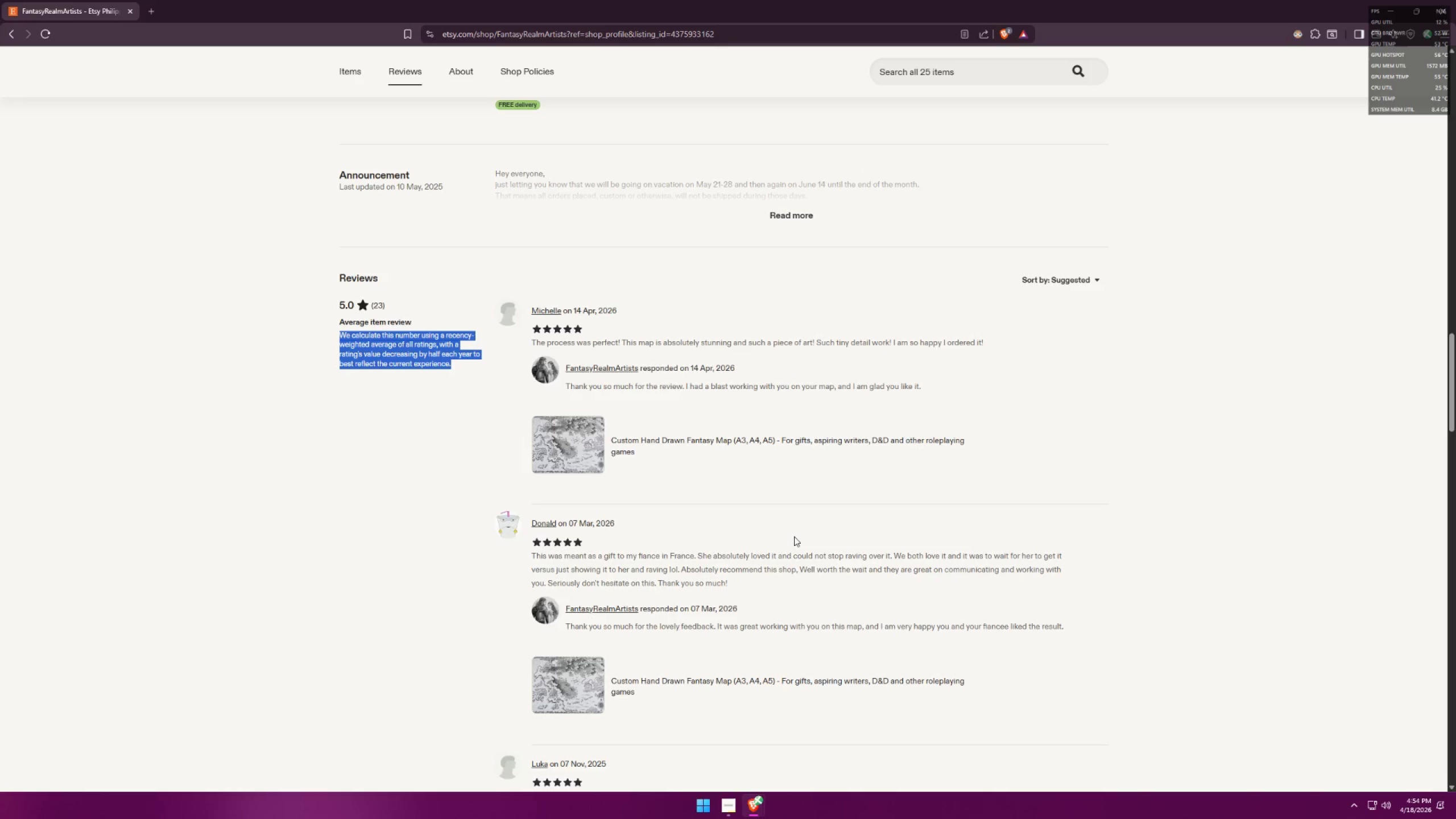 
key(Alt+AltLeft)
 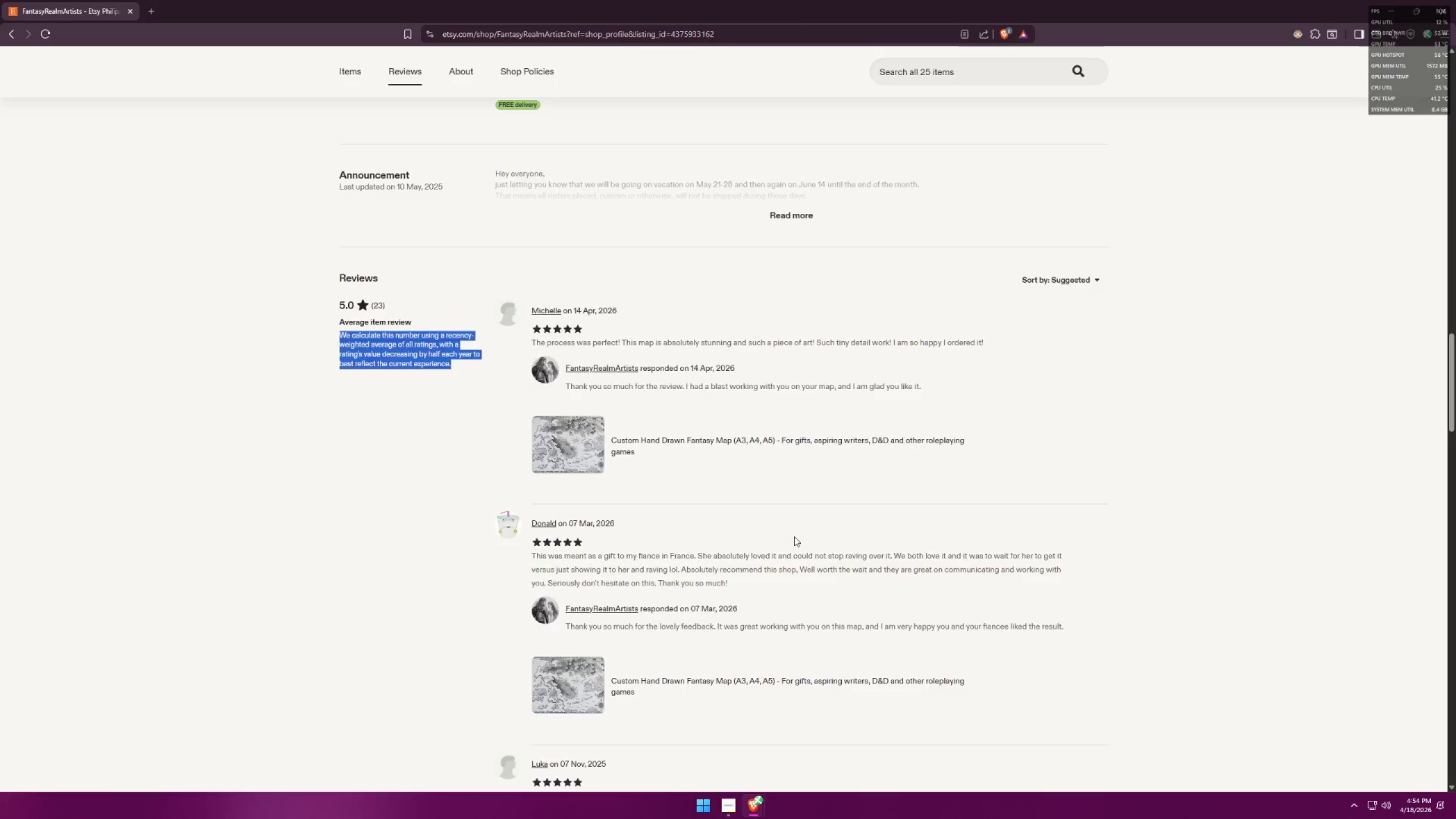 
key(Alt+Tab)
 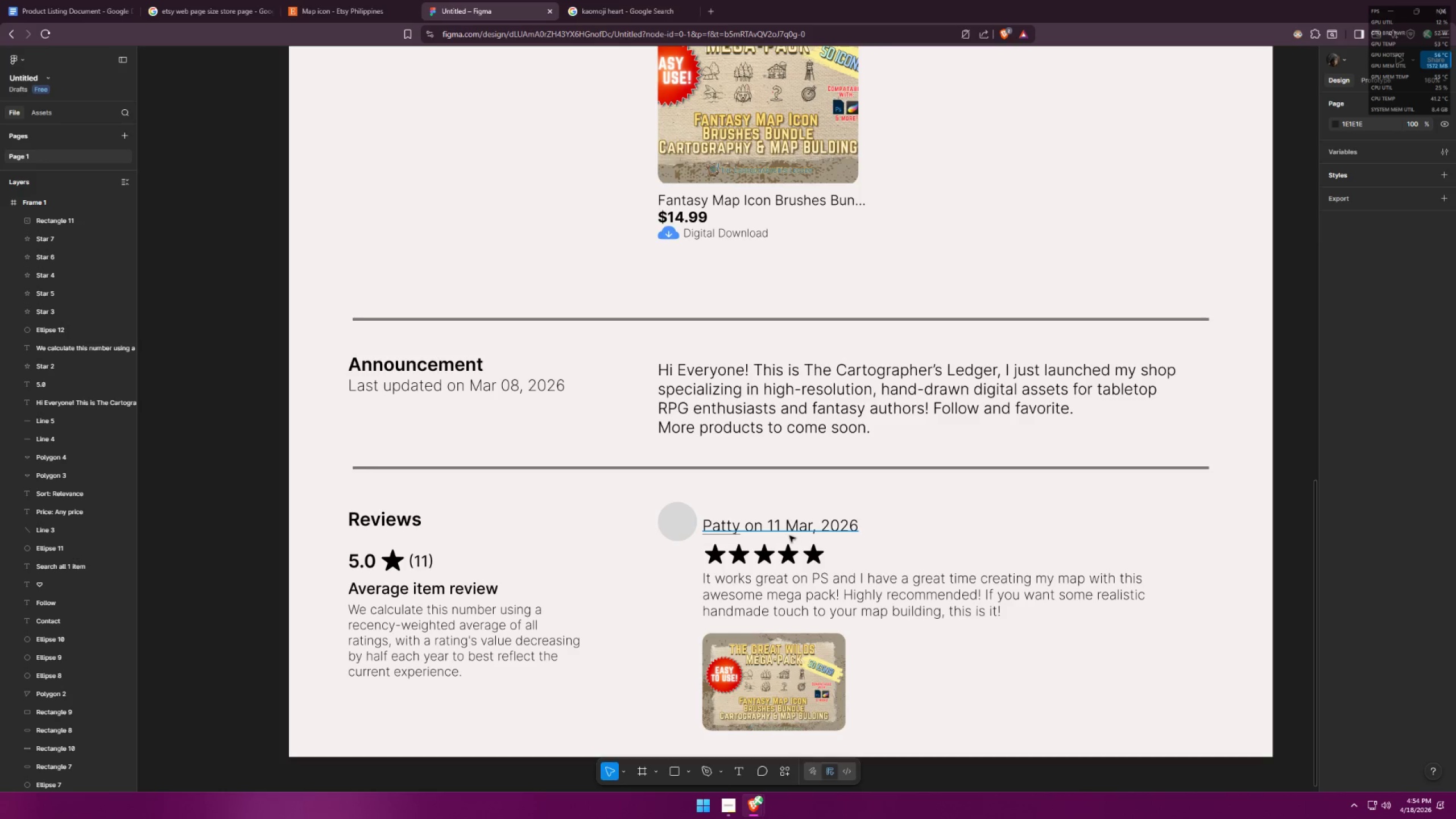 
left_click([789, 536])
 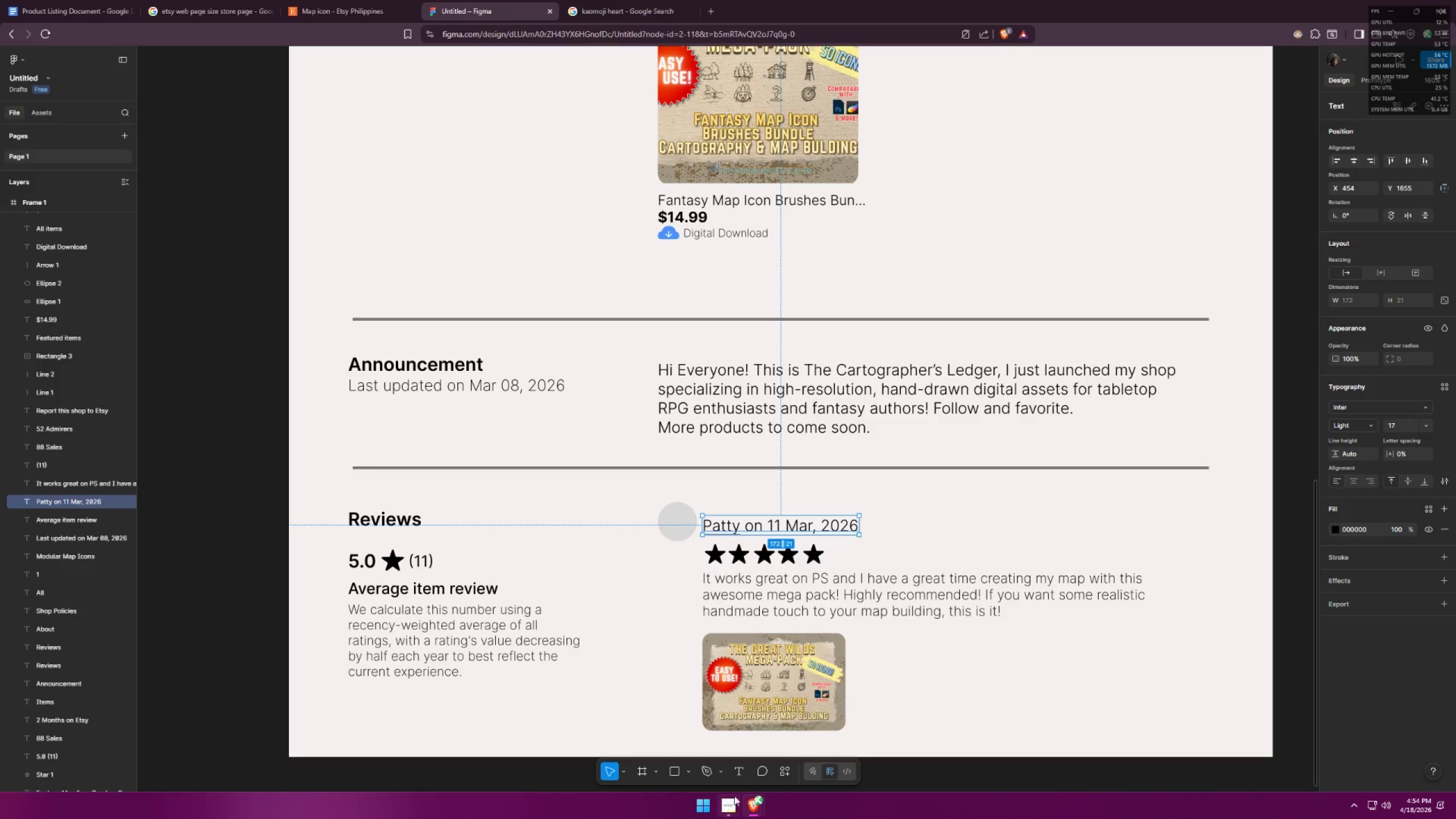 
left_click([741, 770])
 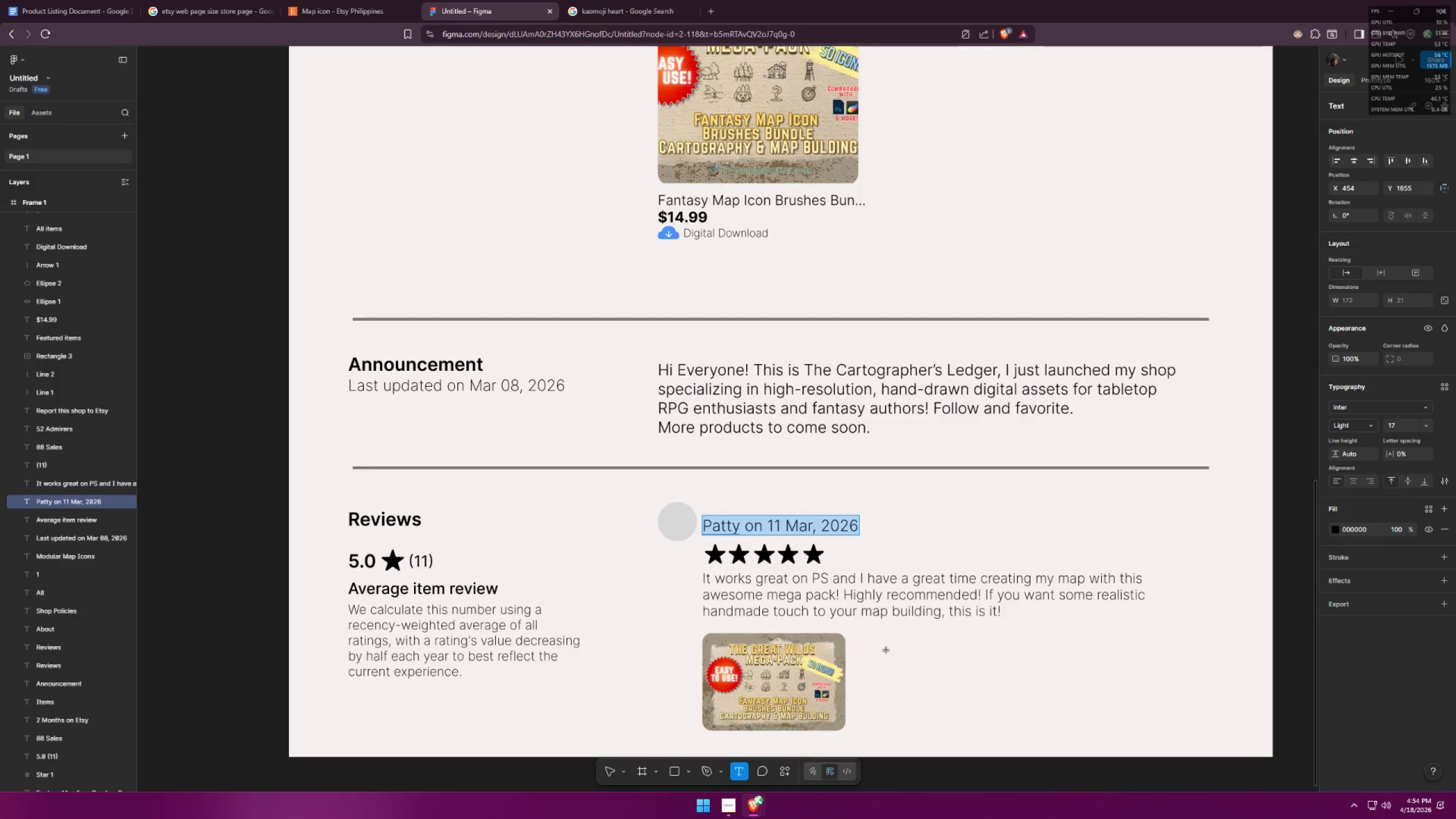 
left_click([886, 650])
 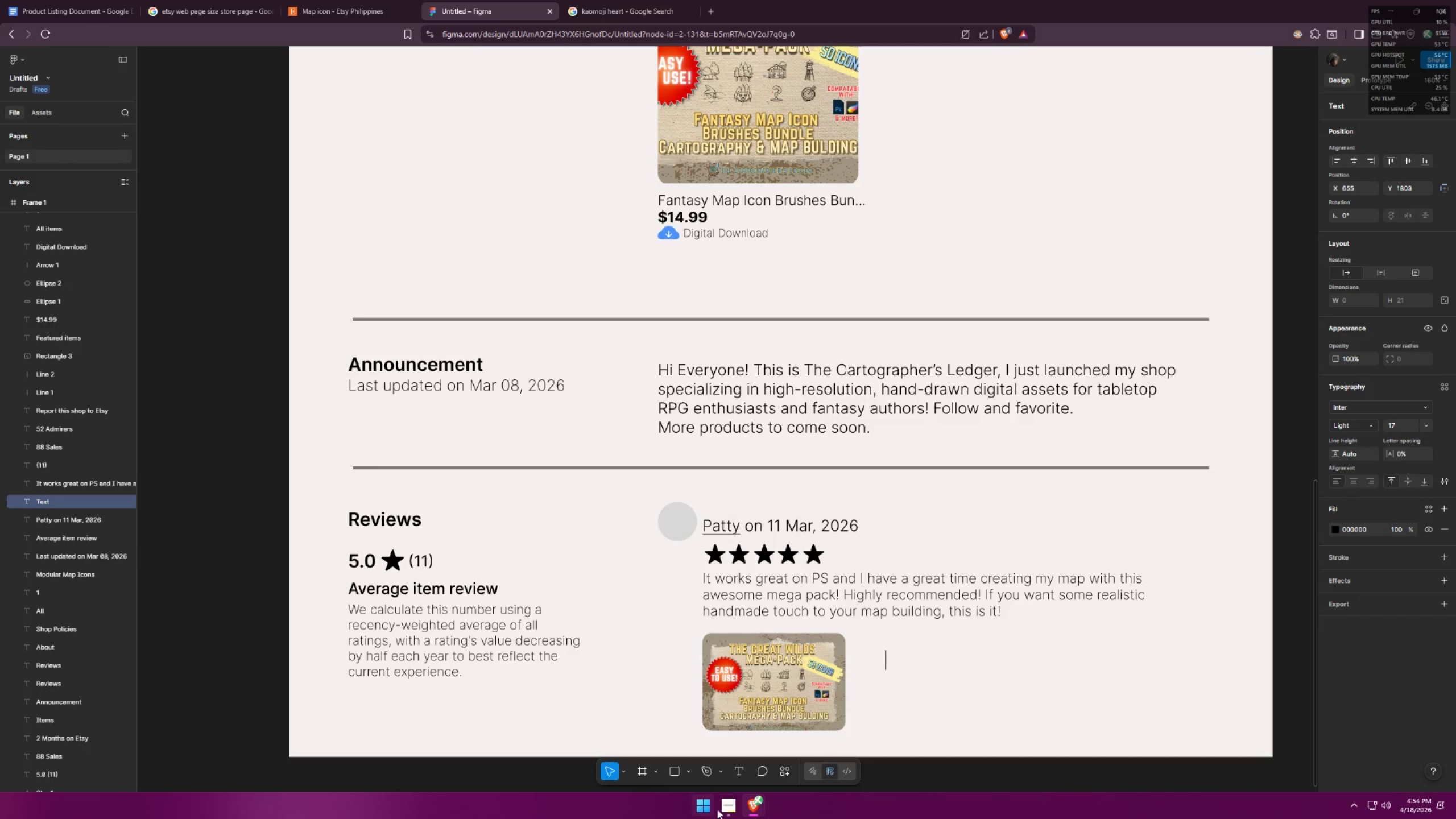 
left_click([68, 0])
 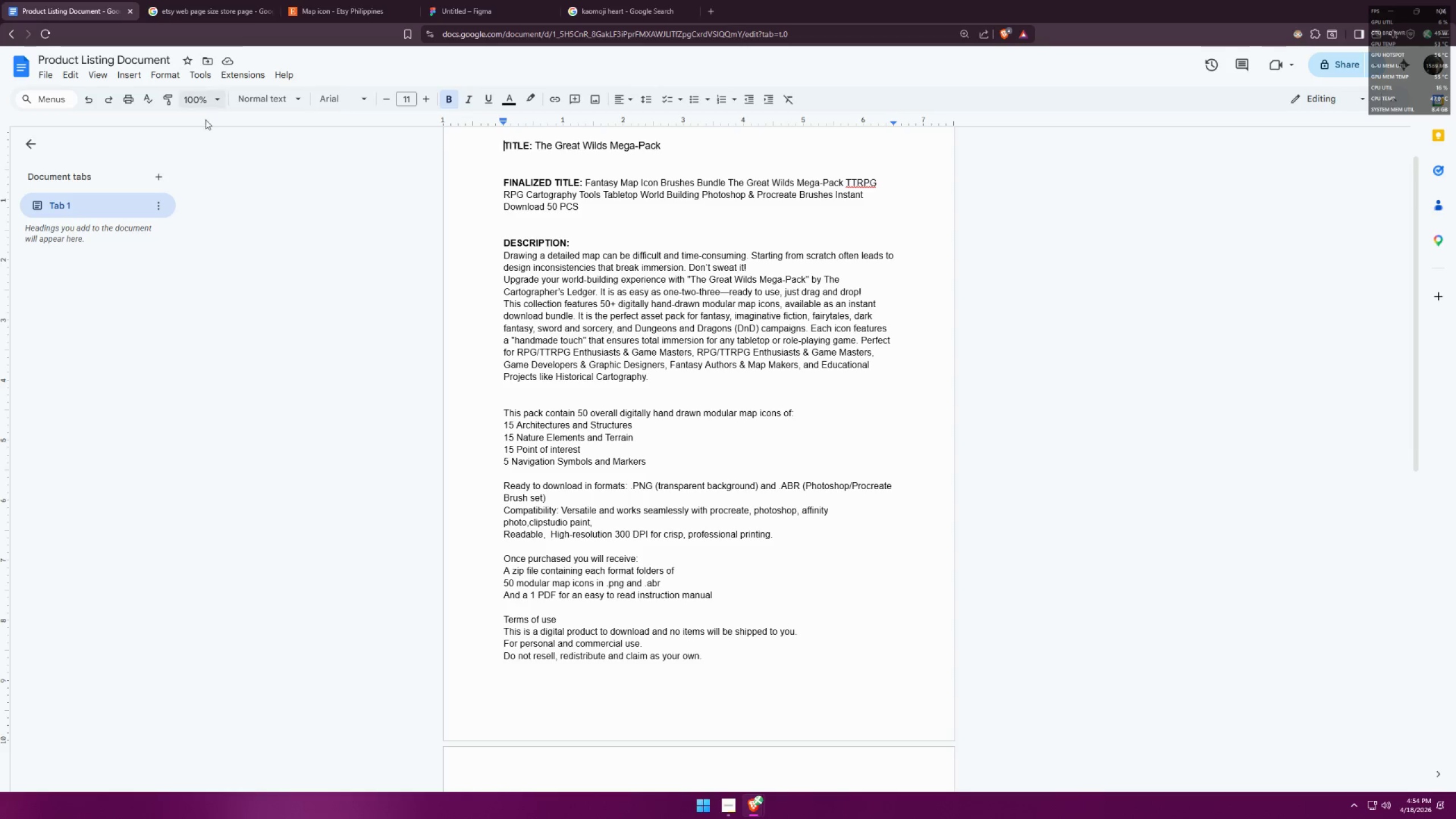 
scroll: coordinate [701, 297], scroll_direction: up, amount: 7.0
 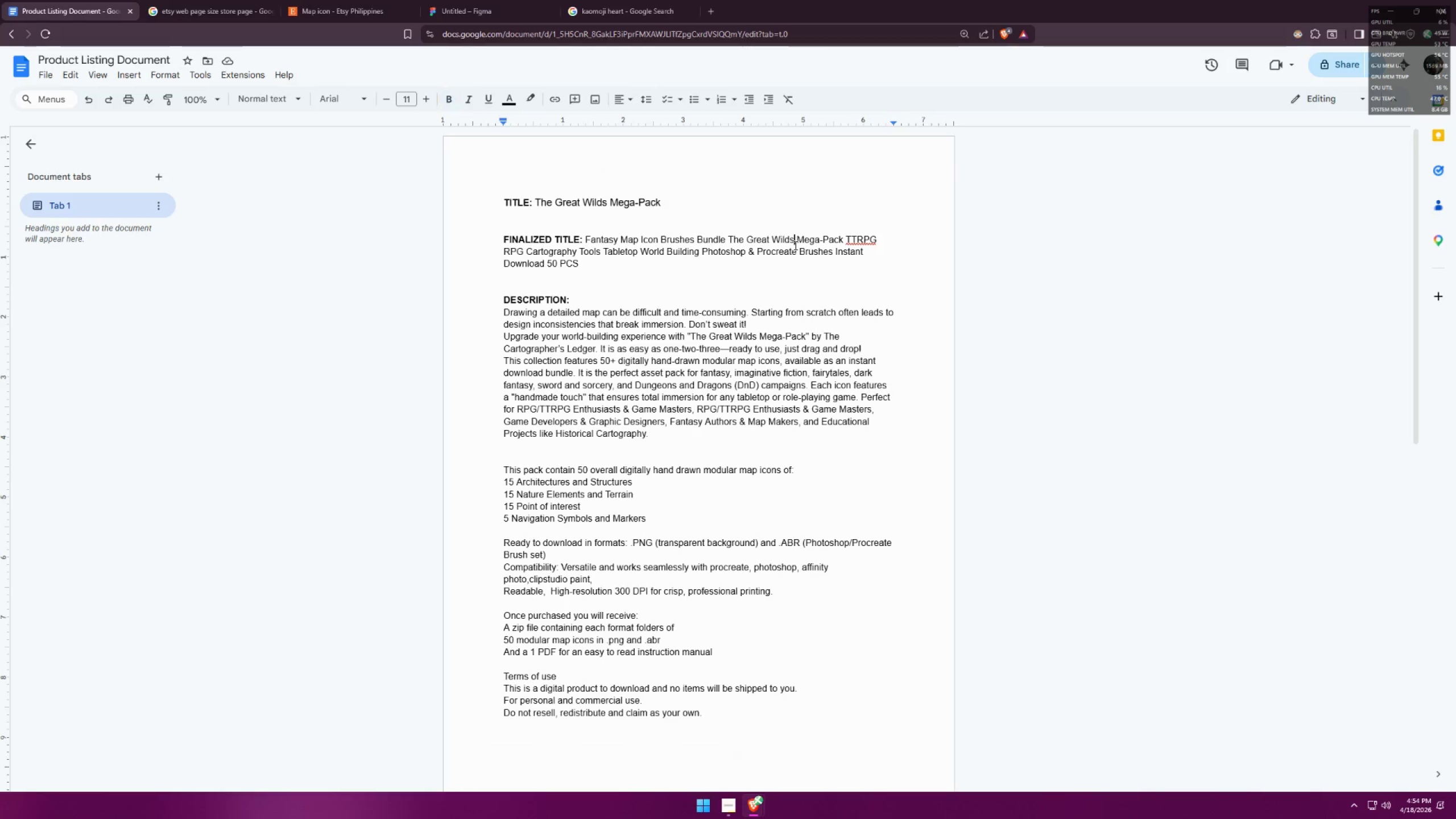 
double_click([650, 253])
 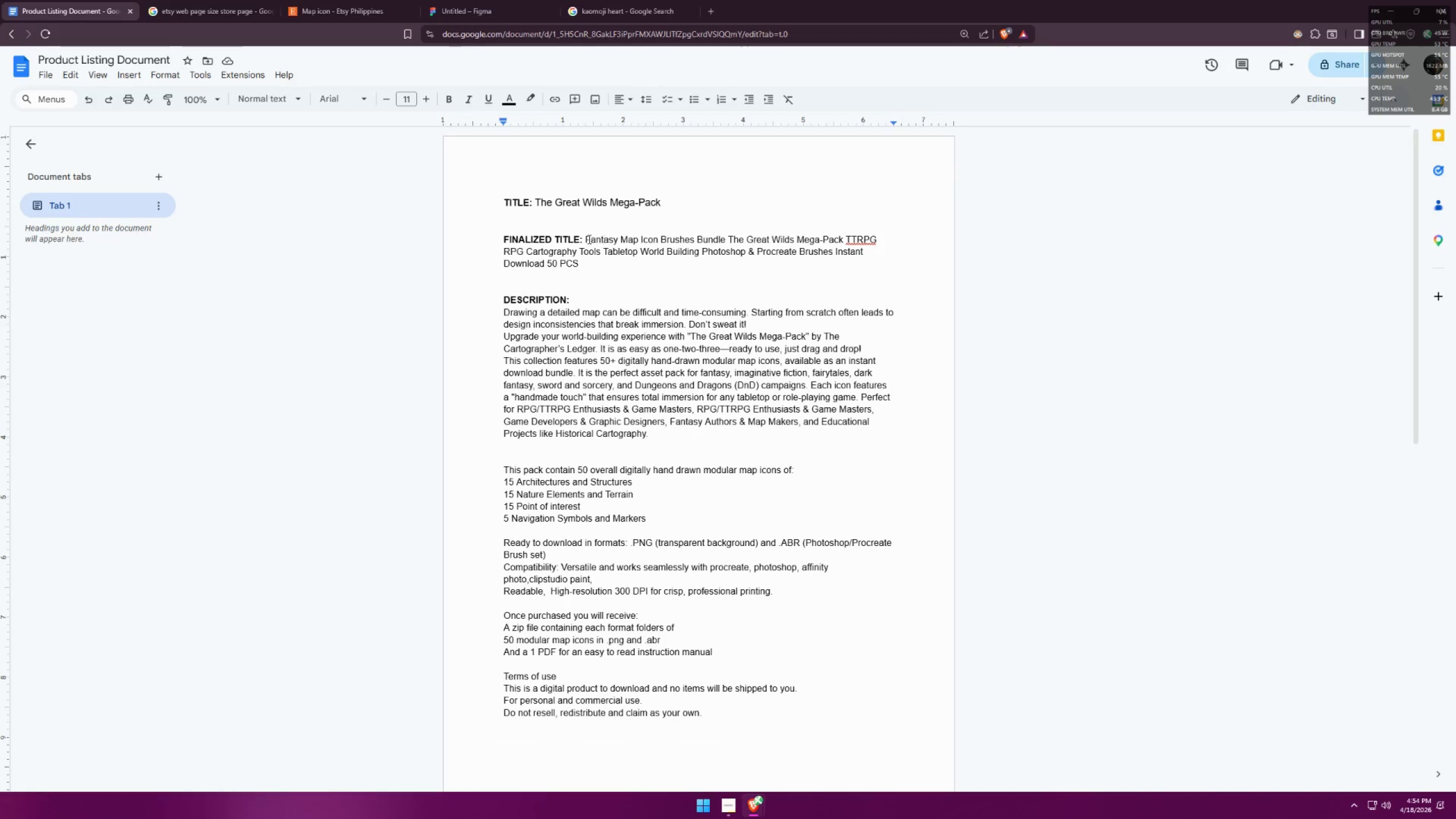 
left_click_drag(start_coordinate=[586, 238], to_coordinate=[589, 260])
 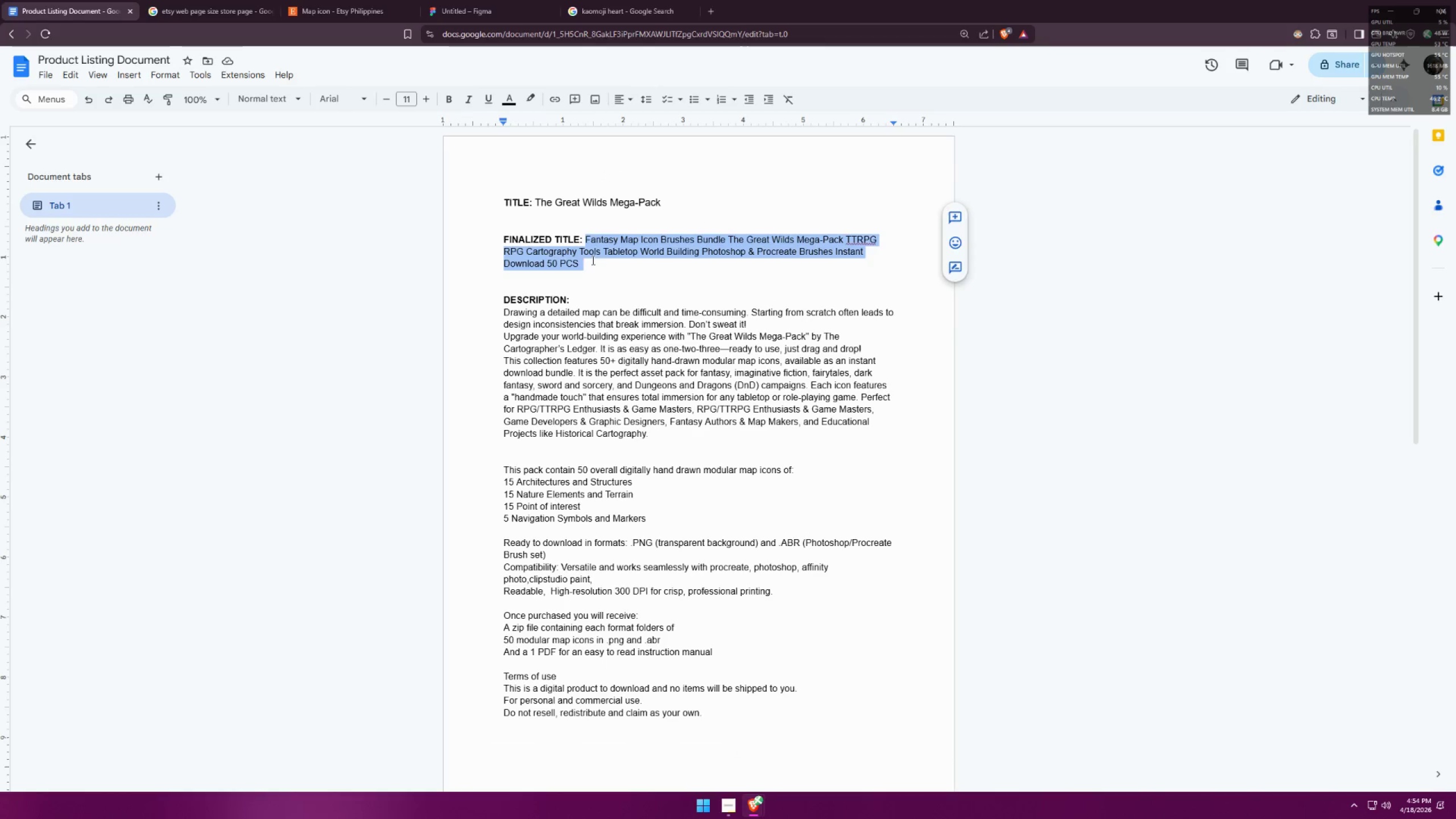 
key(Control+ControlLeft)
 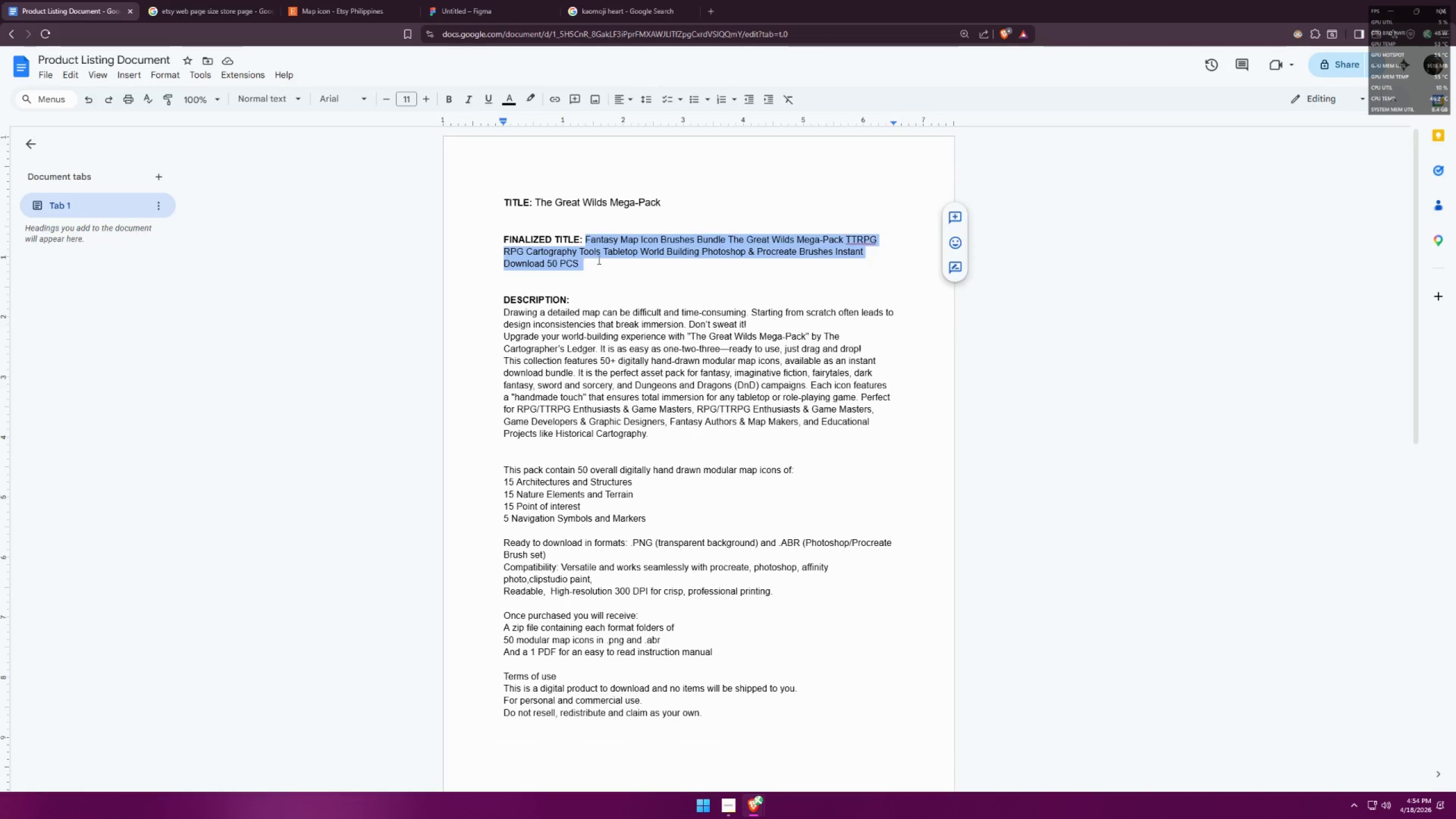 
key(Control+C)
 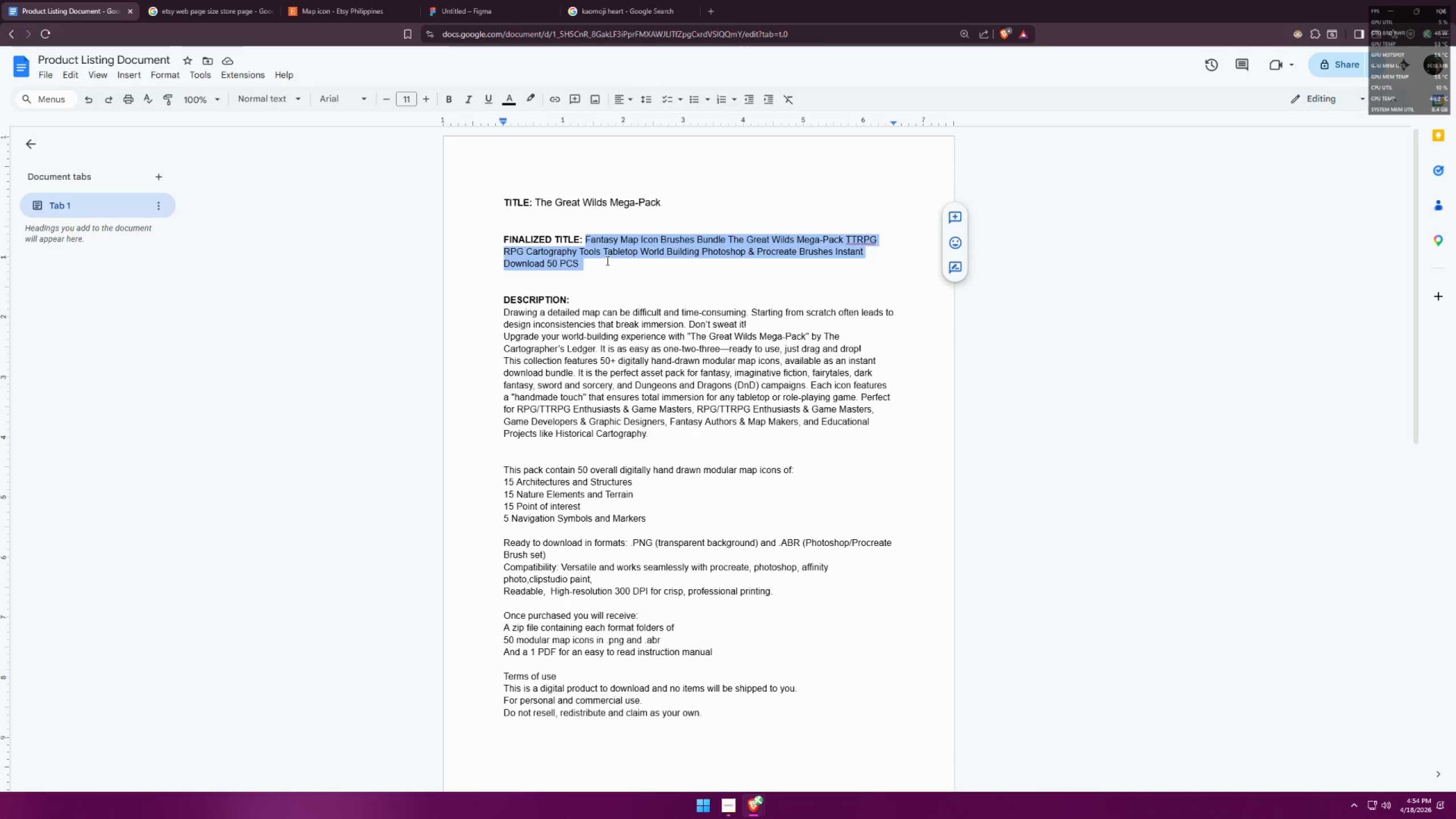 
key(Alt+AltLeft)
 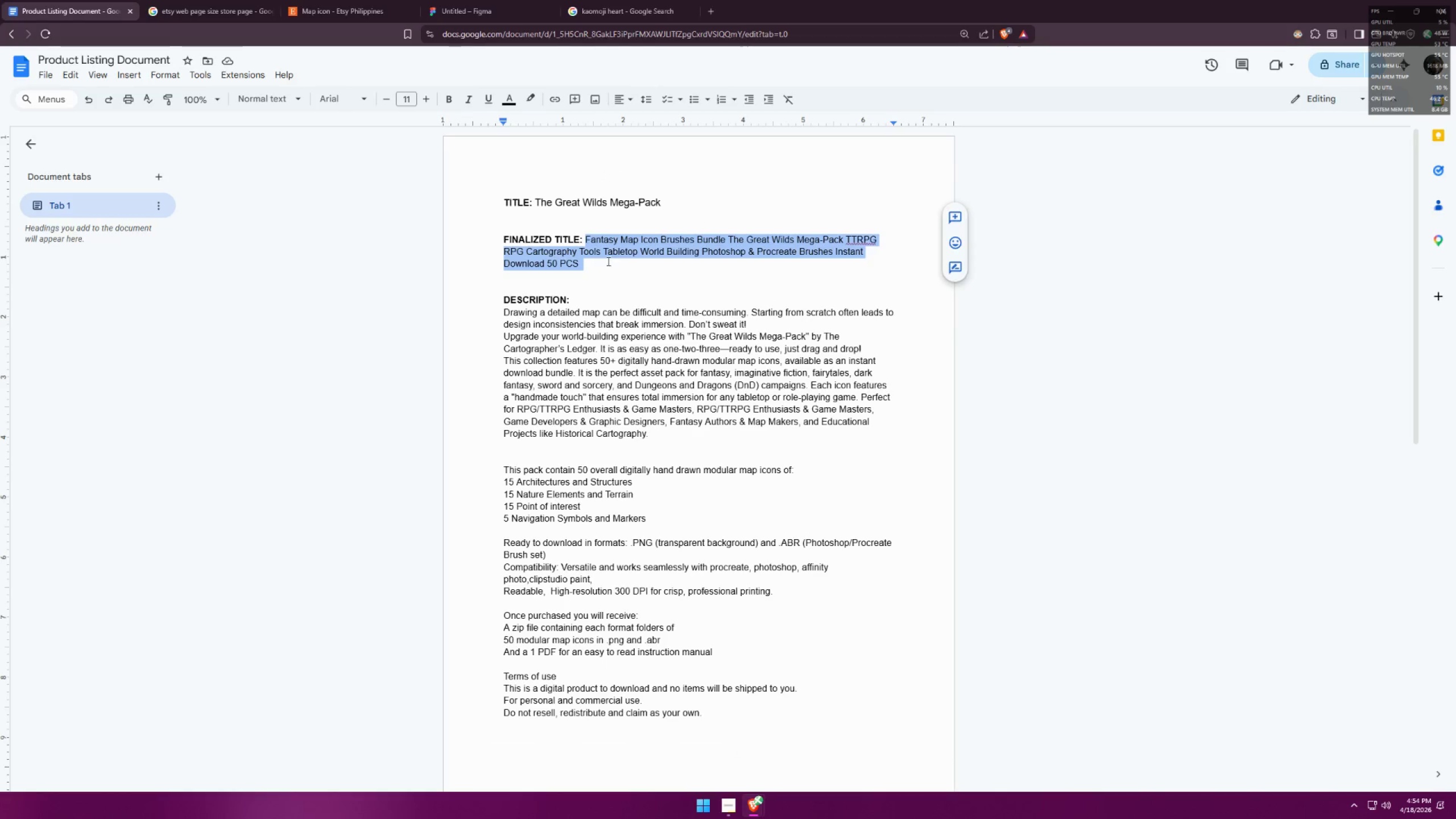 
key(Alt+Tab)
 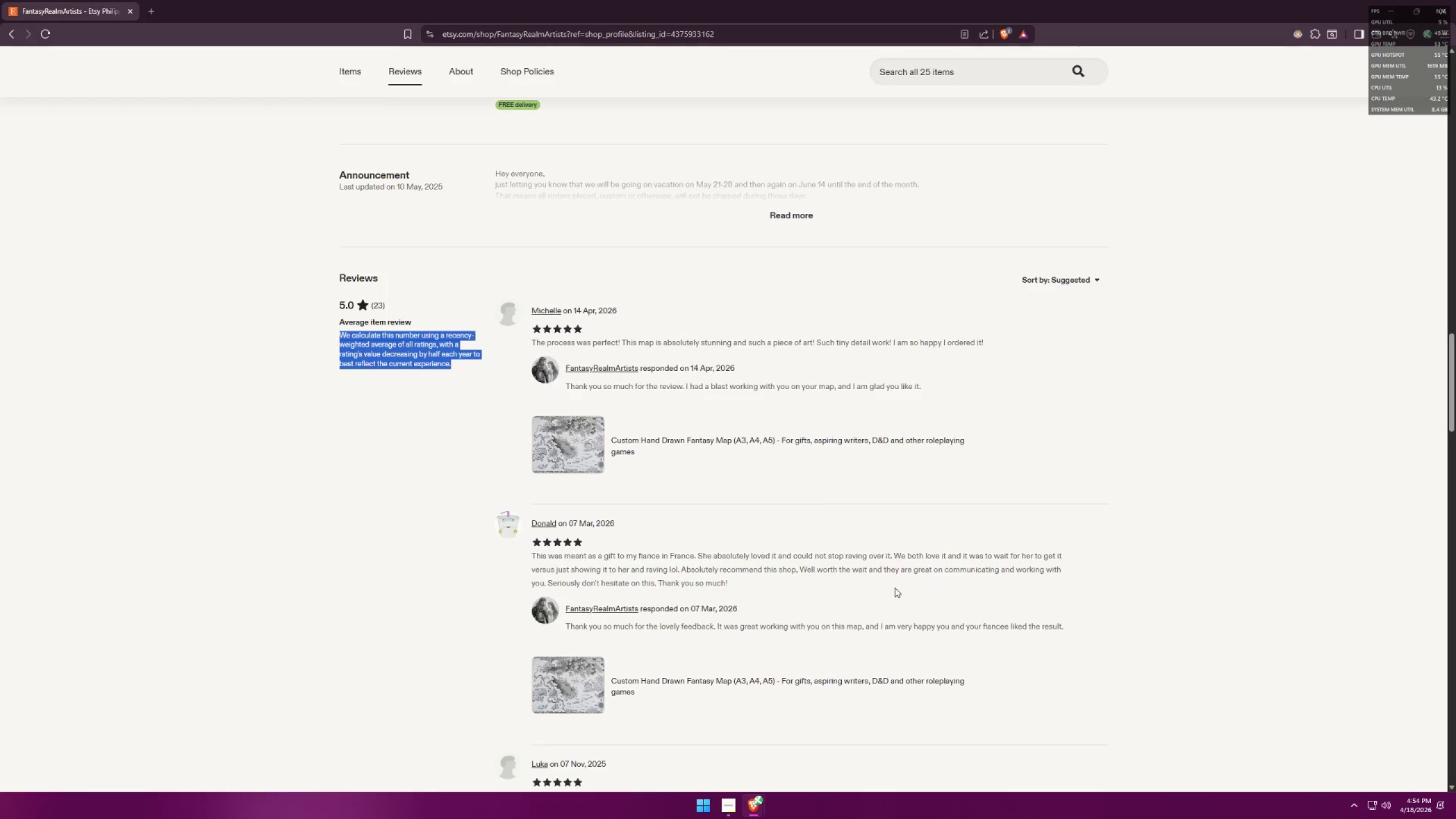 
key(Alt+AltLeft)
 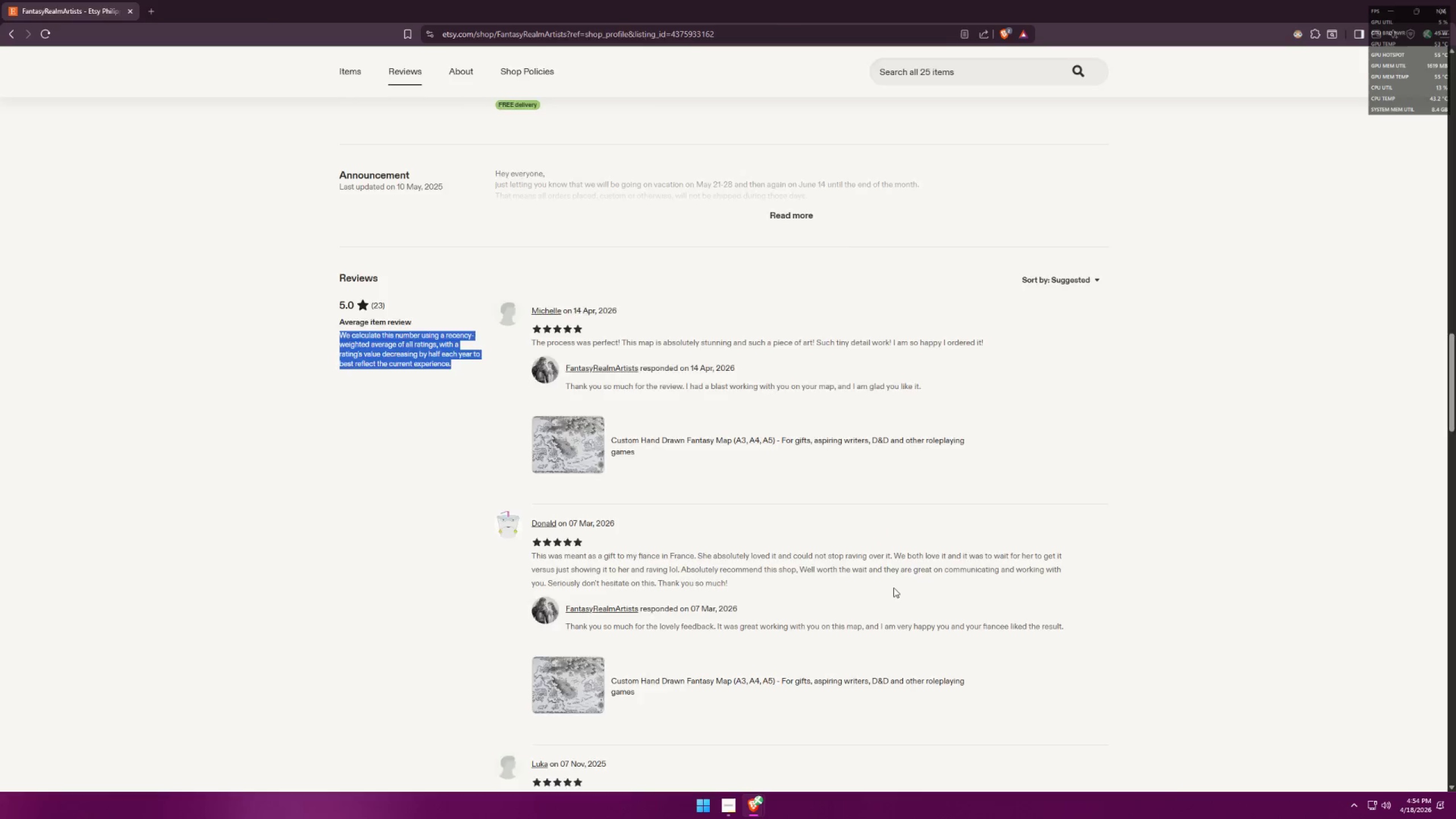 
key(Alt+Tab)
 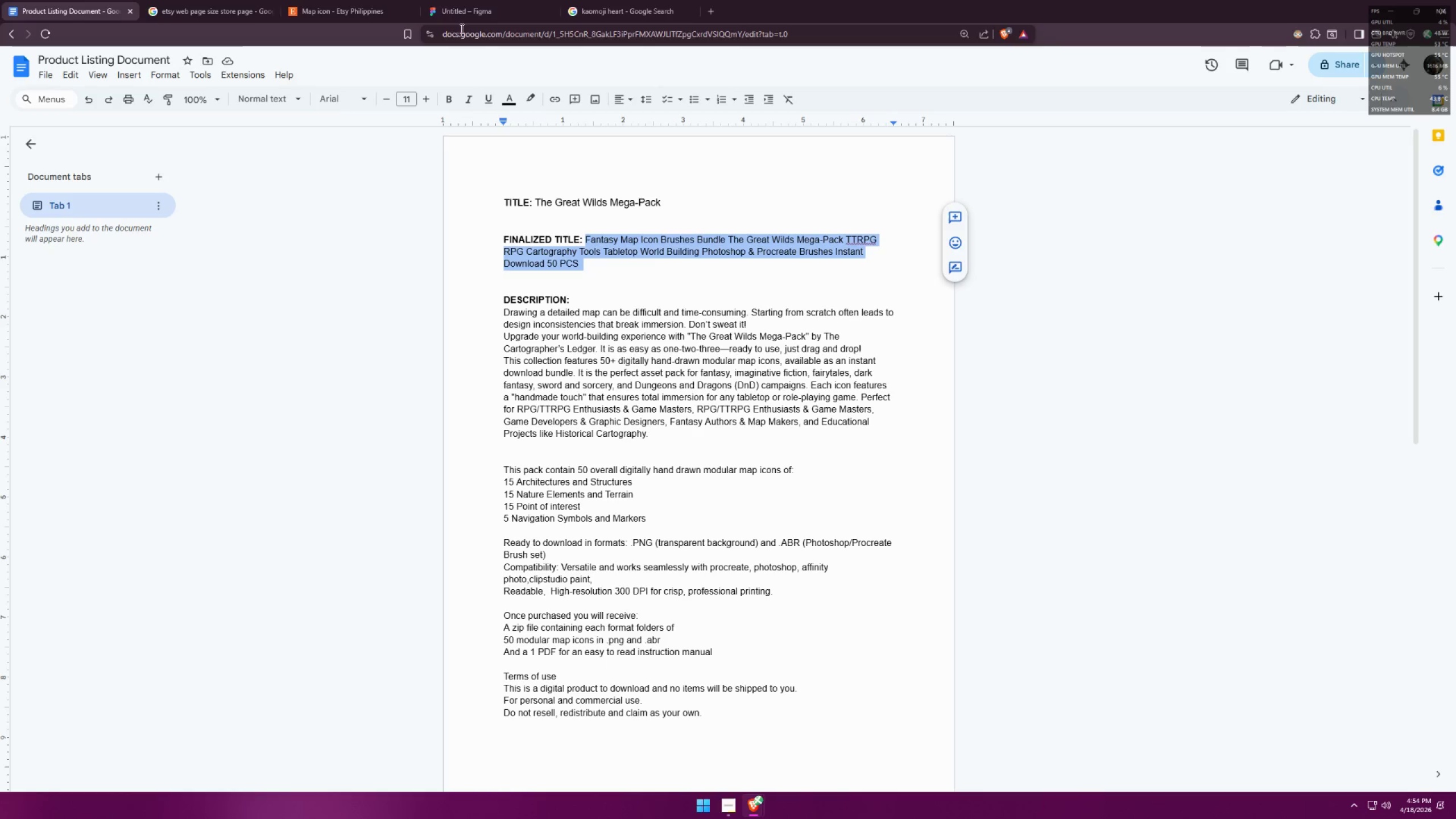 
wait(6.92)
 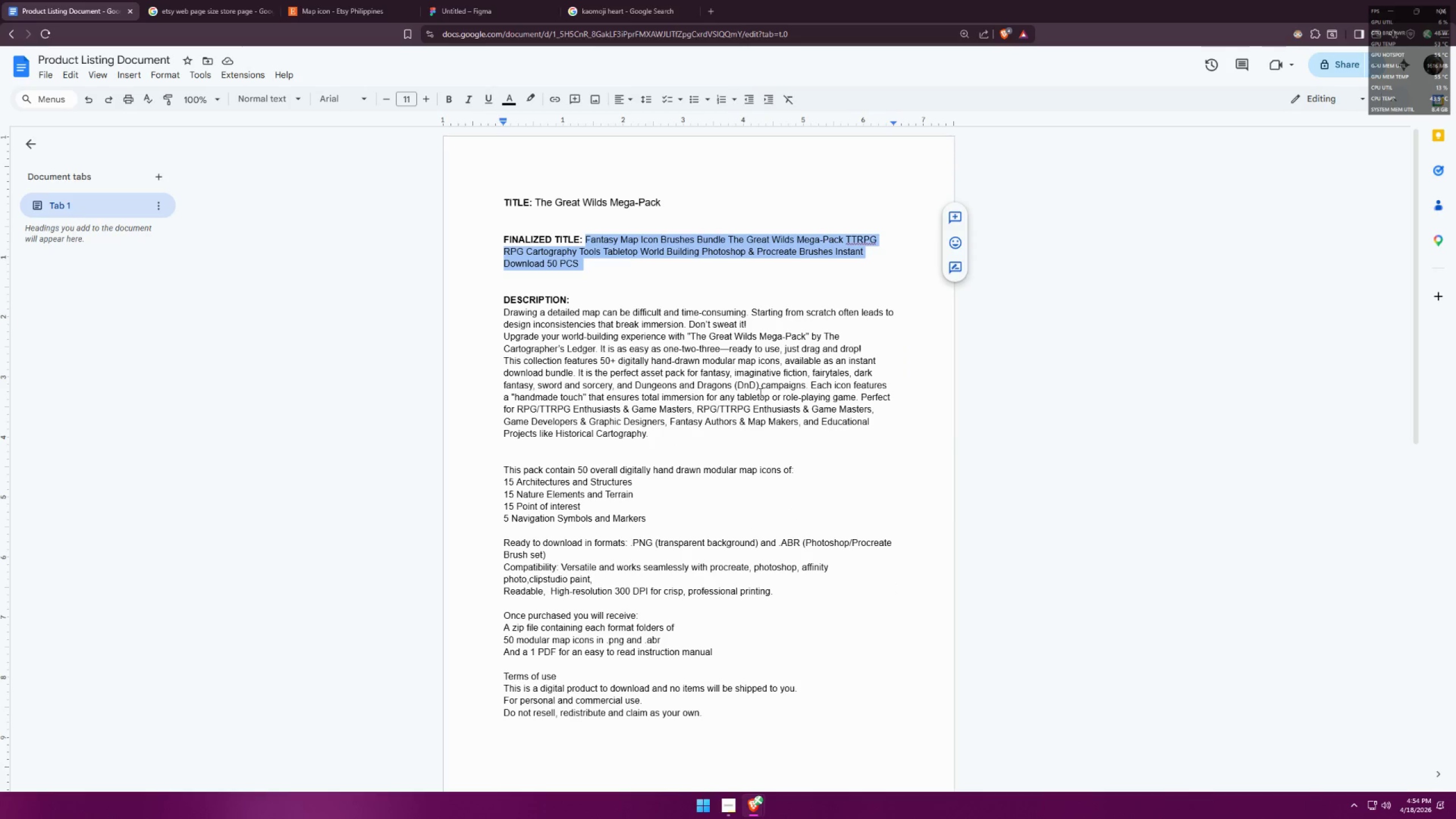 
left_click([744, 800])
 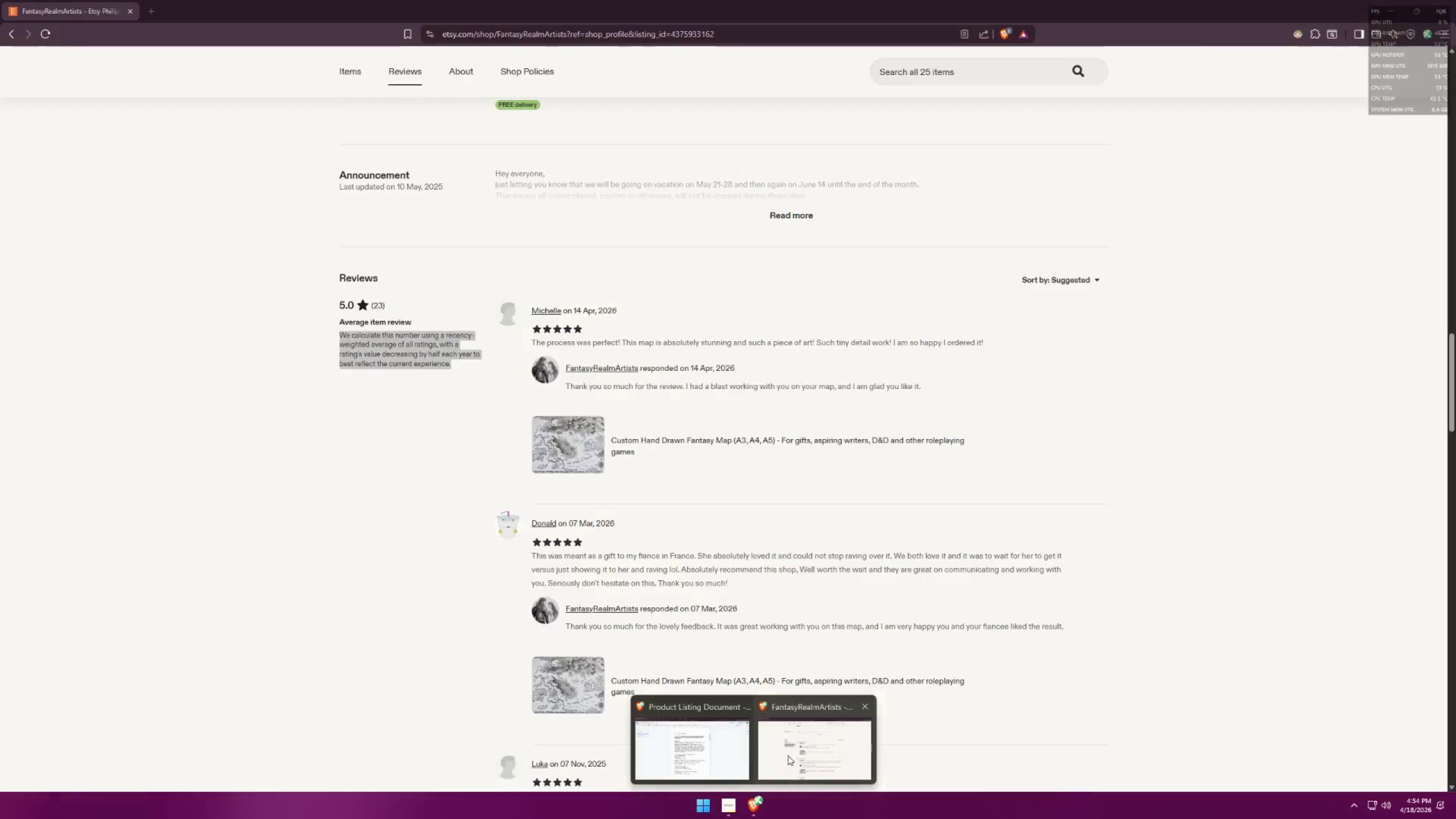 
left_click([788, 755])
 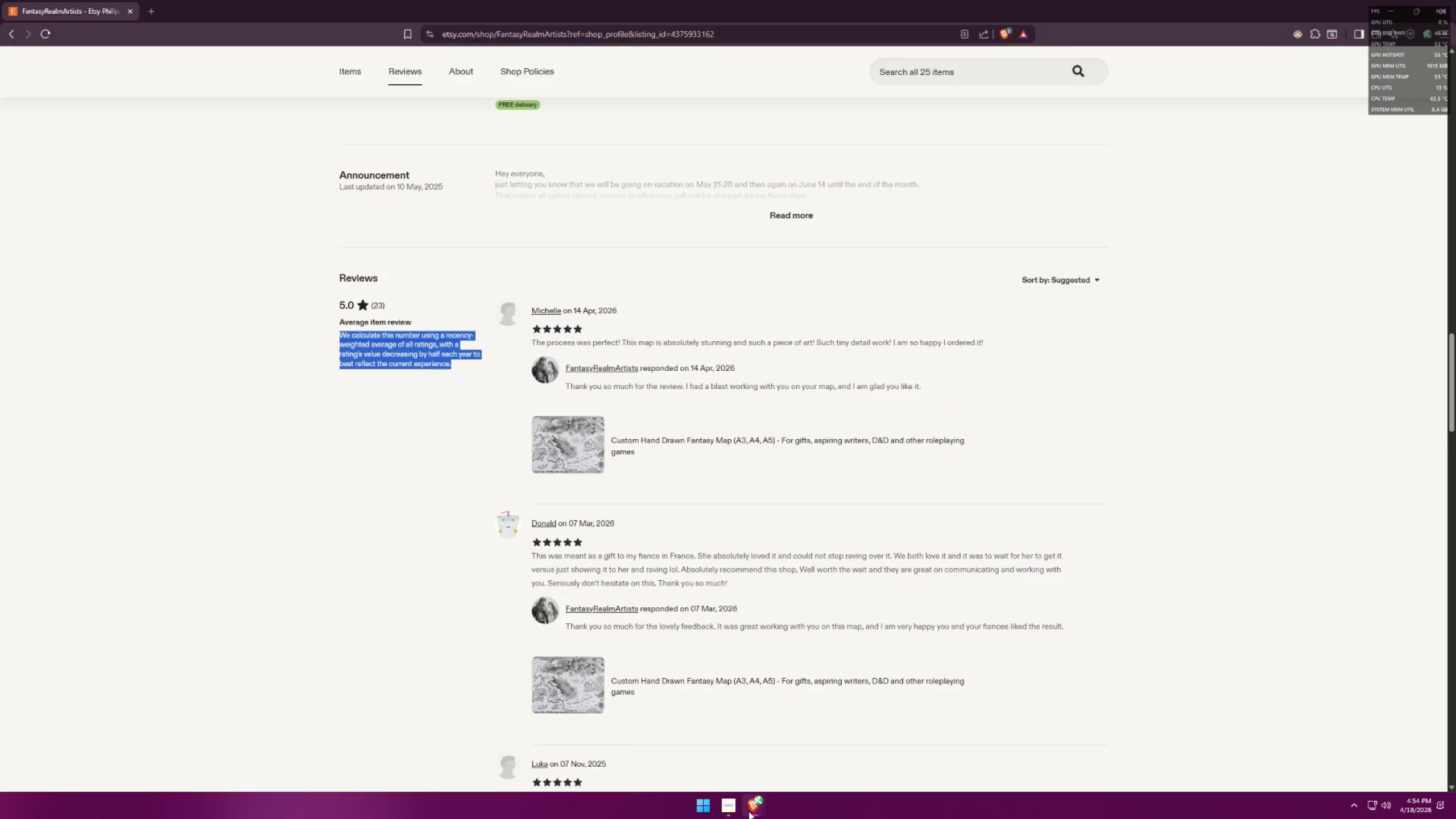 
left_click([748, 809])
 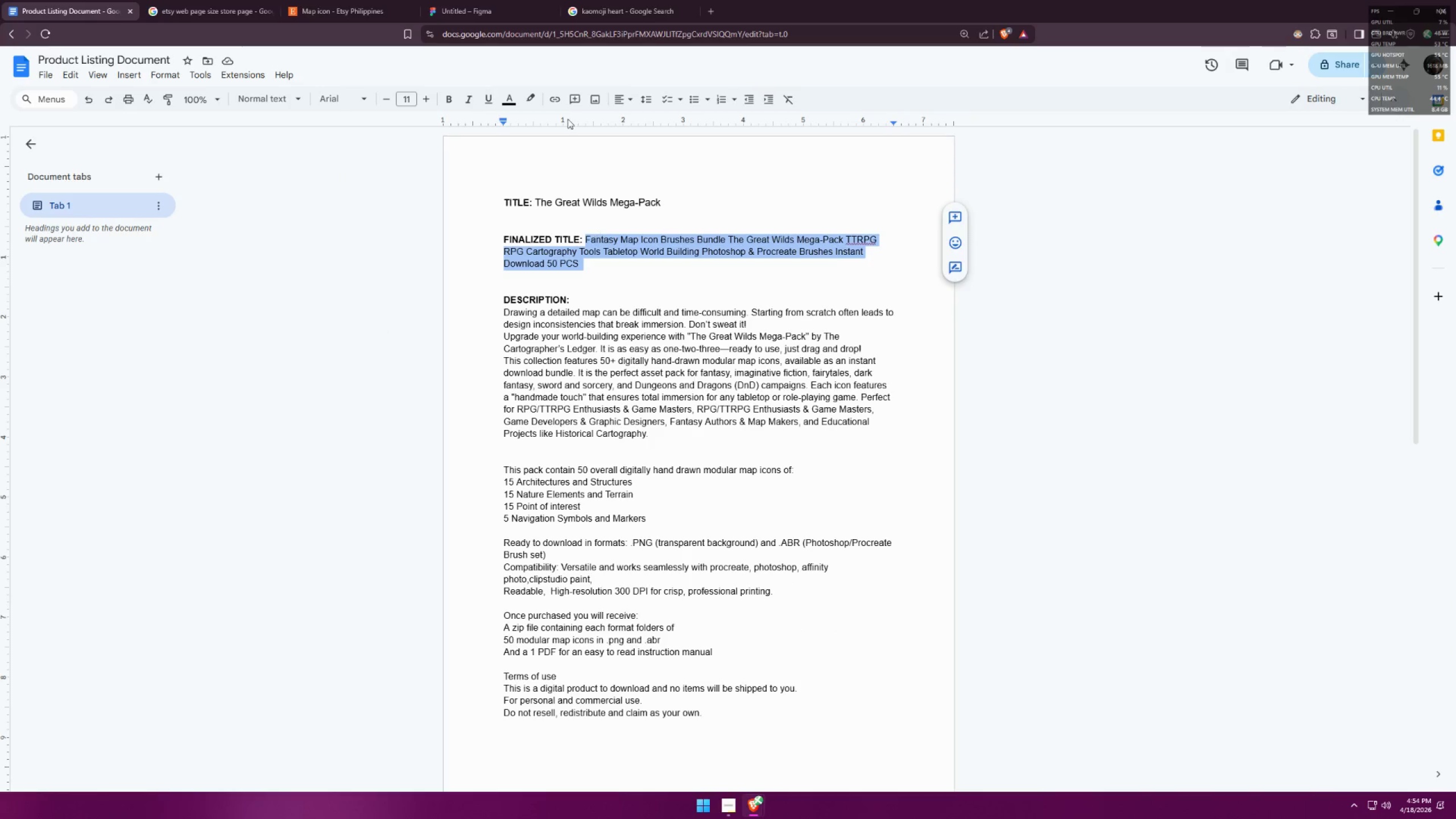 
left_click([508, 0])
 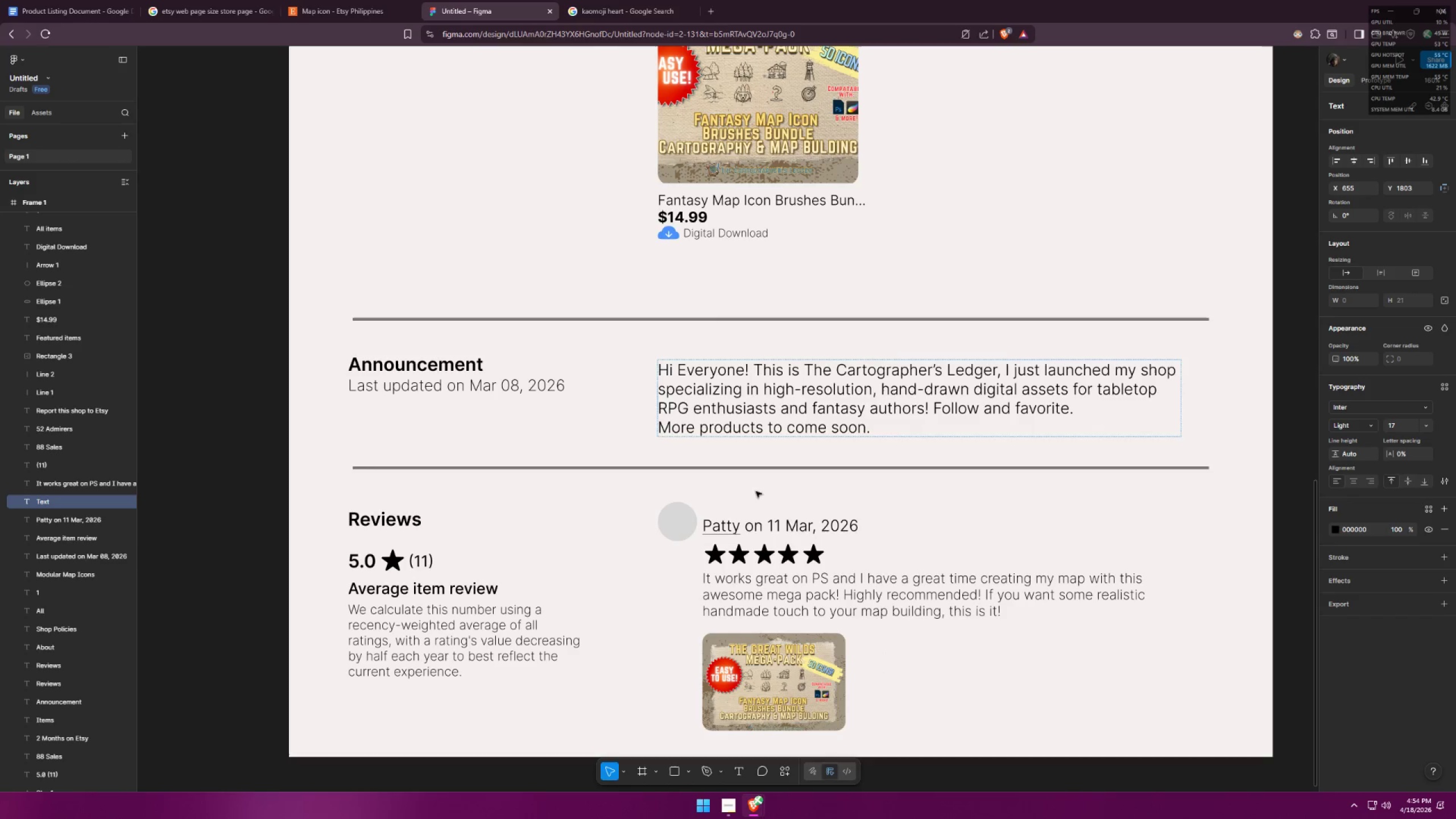 
key(Control+ControlLeft)
 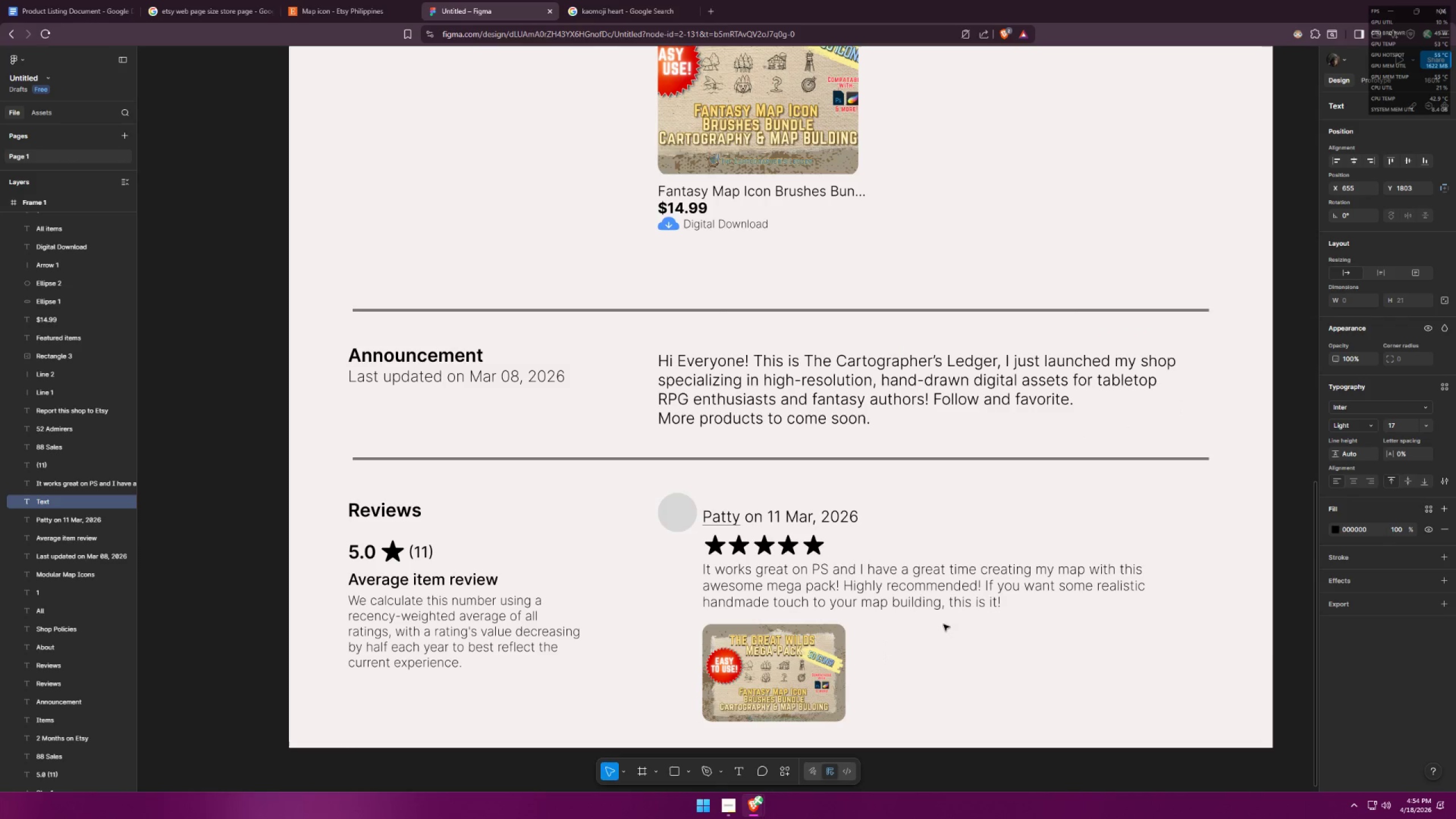 
key(Control+V)
 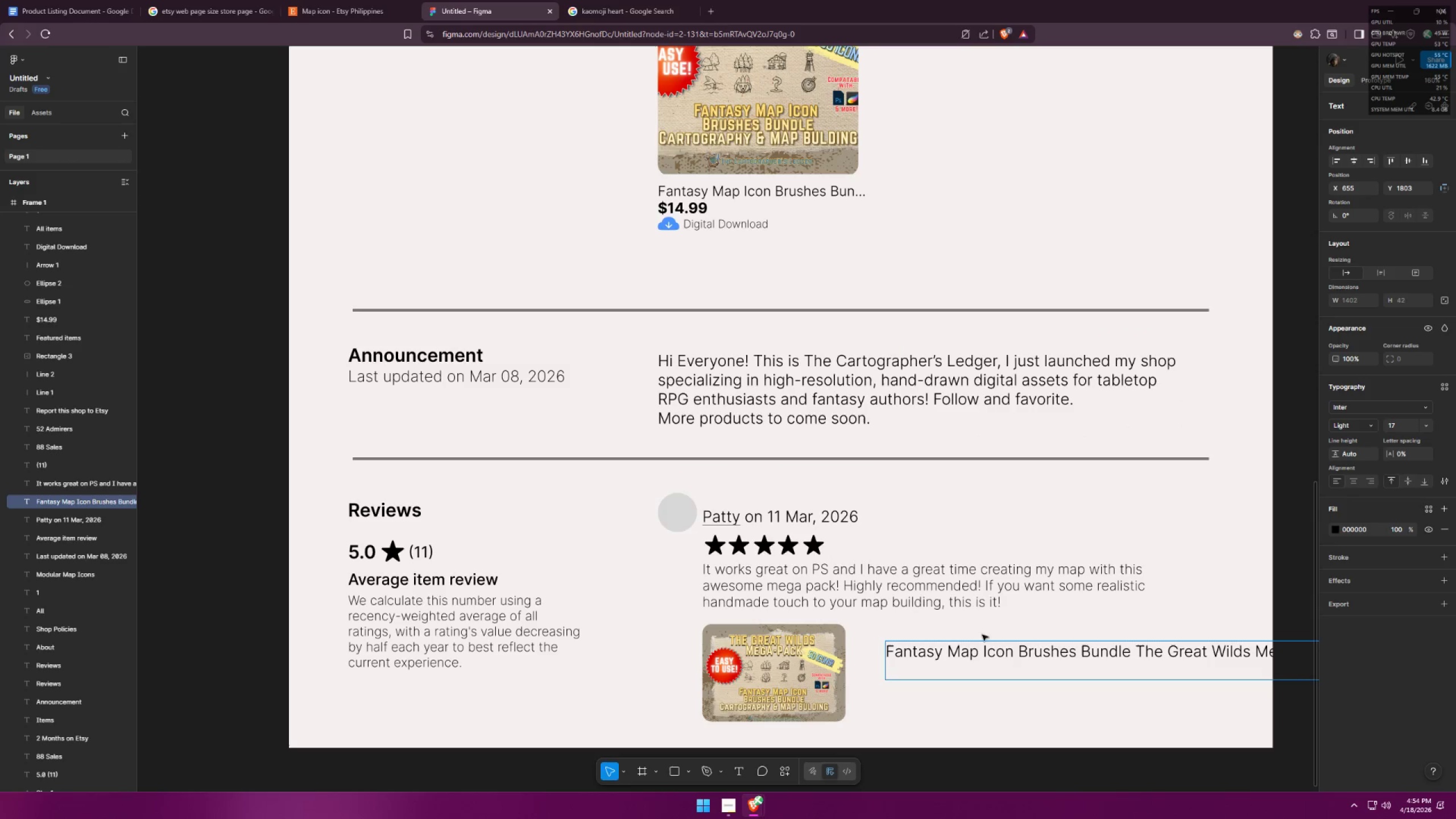 
scroll: coordinate [927, 620], scroll_direction: down, amount: 7.0
 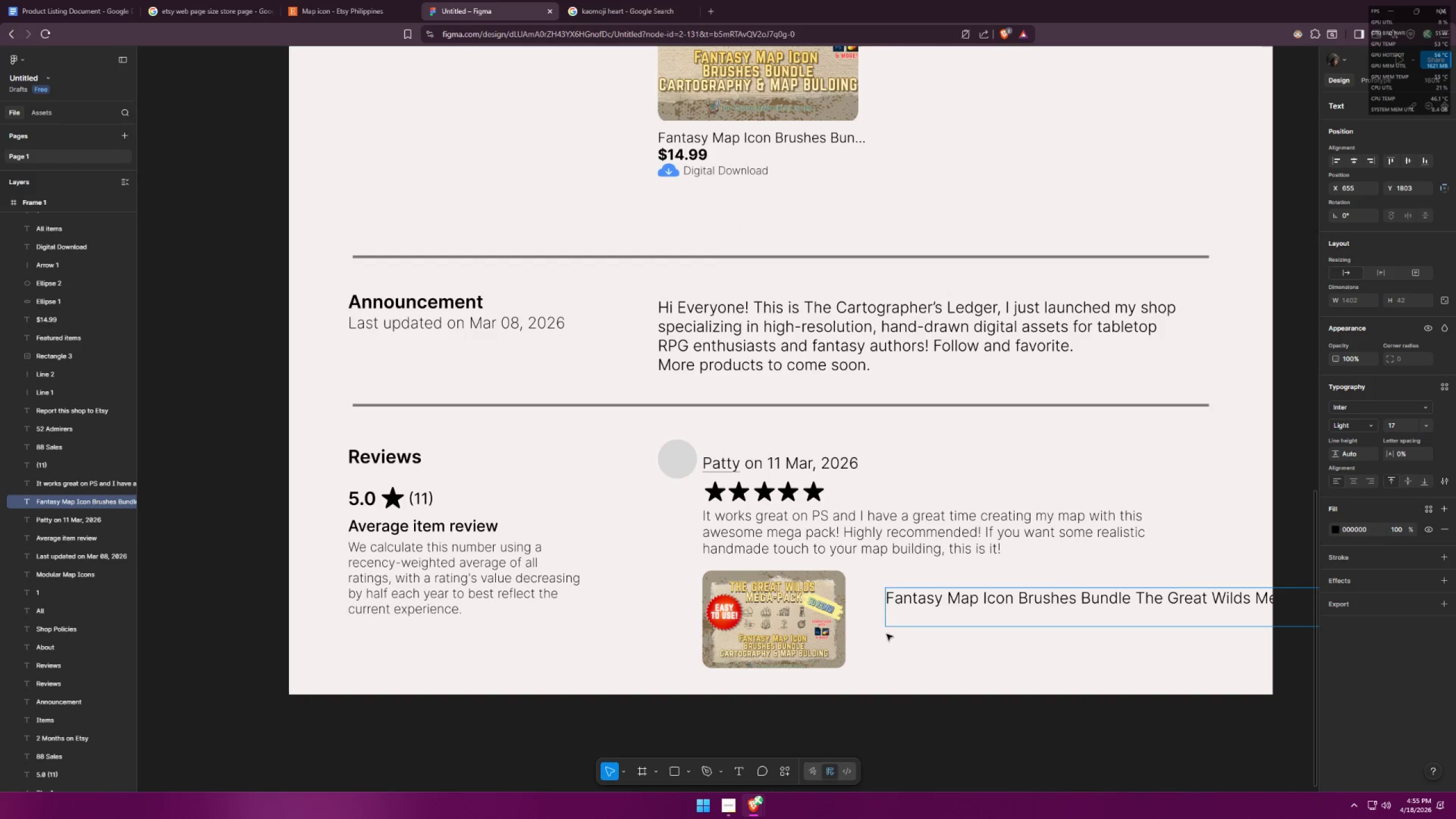 
hold_key(key=ControlLeft, duration=1.3)
scroll: coordinate [881, 607], scroll_direction: down, amount: 12.0
 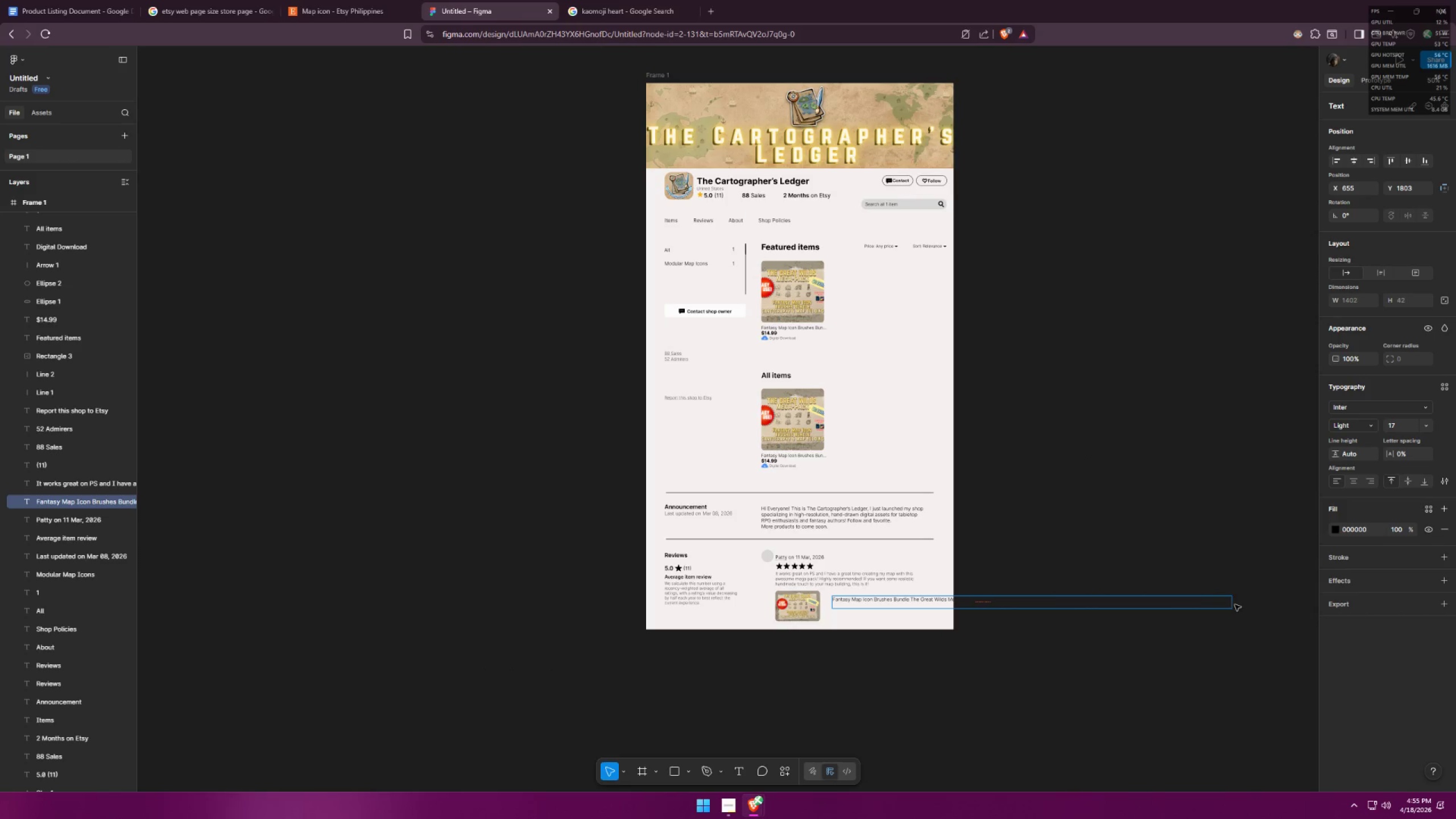 
left_click([1232, 605])
 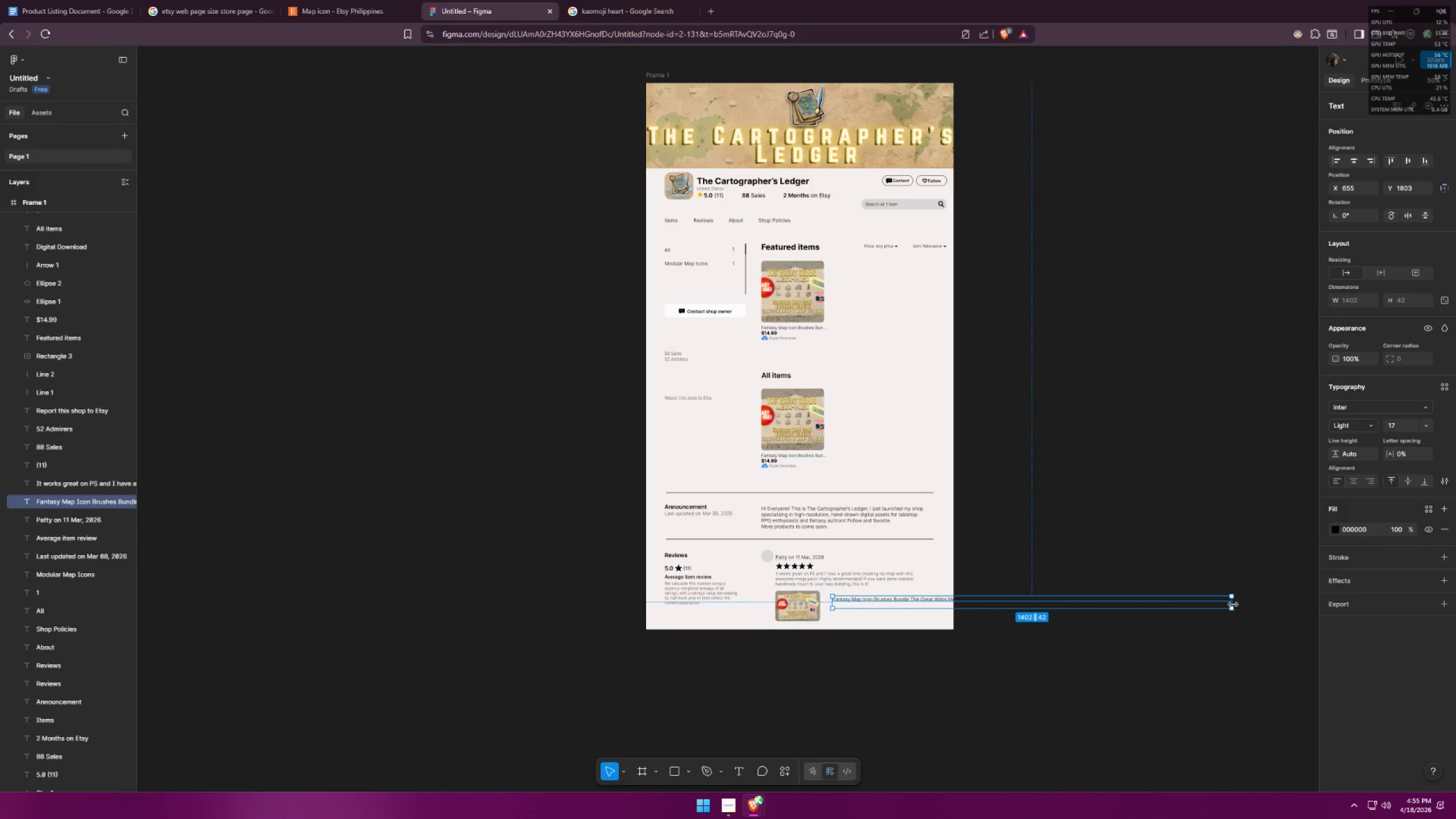 
left_click_drag(start_coordinate=[1233, 605], to_coordinate=[1124, 606])
 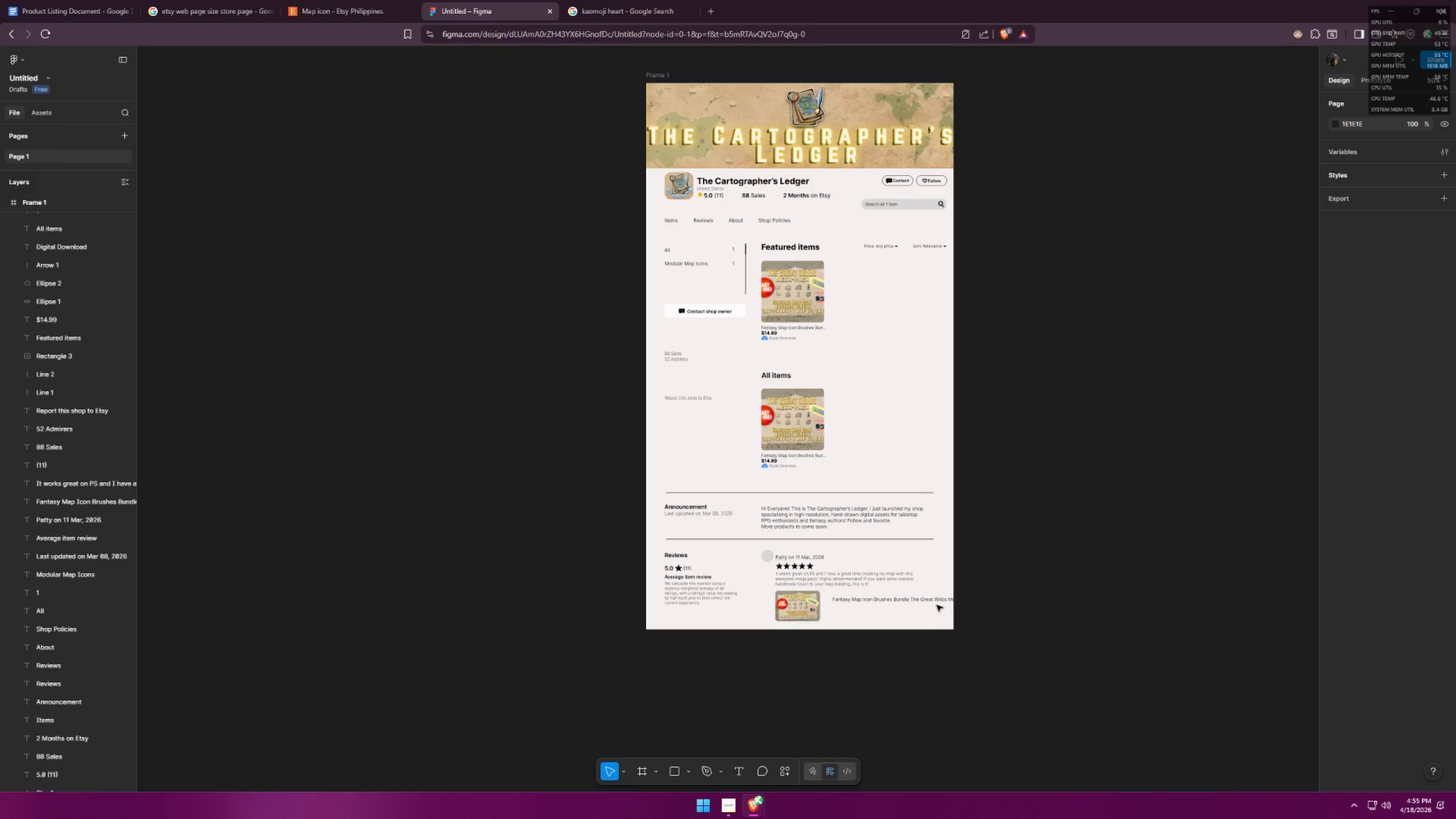 
double_click([945, 598])
 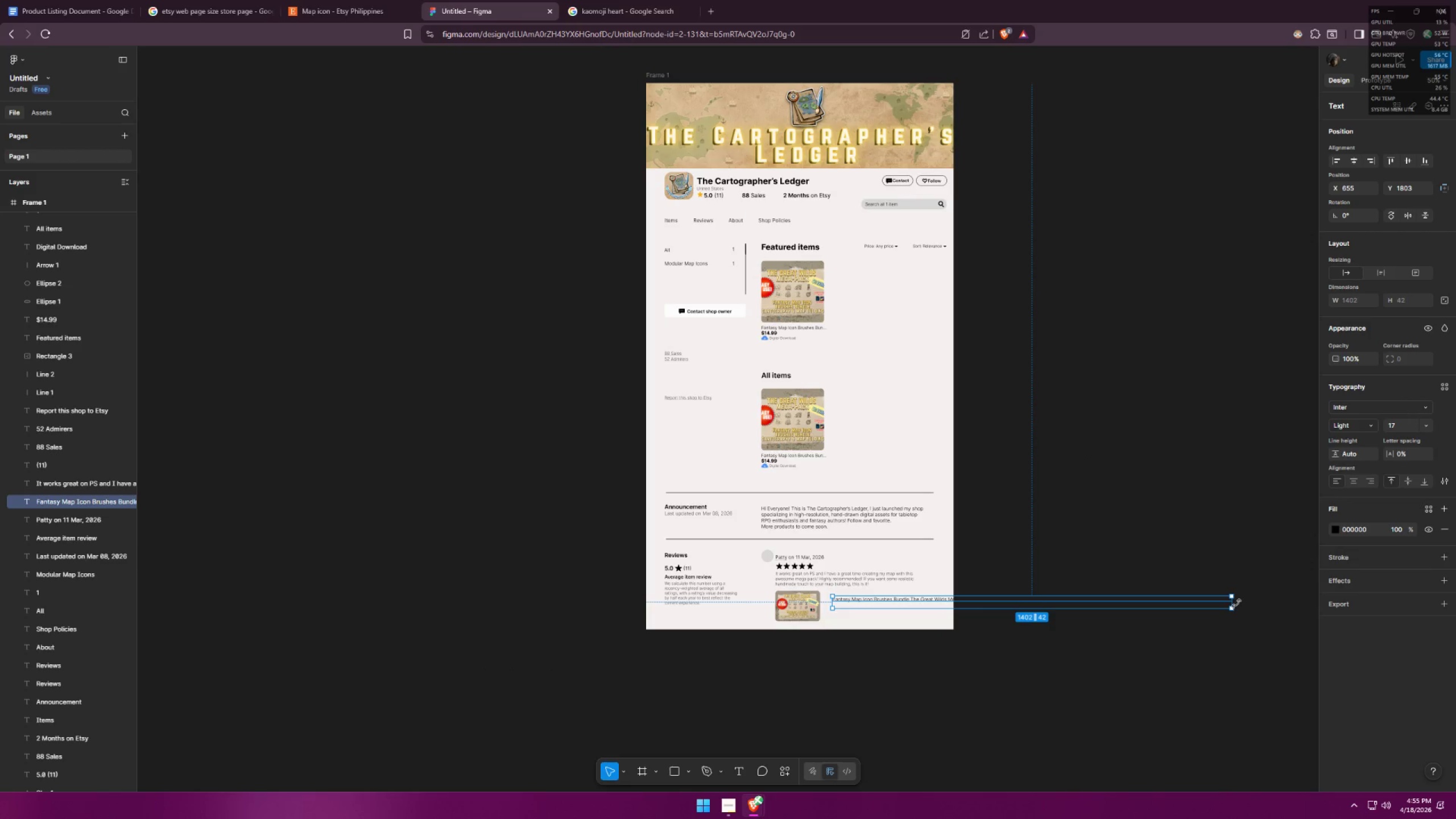 
left_click_drag(start_coordinate=[1234, 603], to_coordinate=[942, 602])
 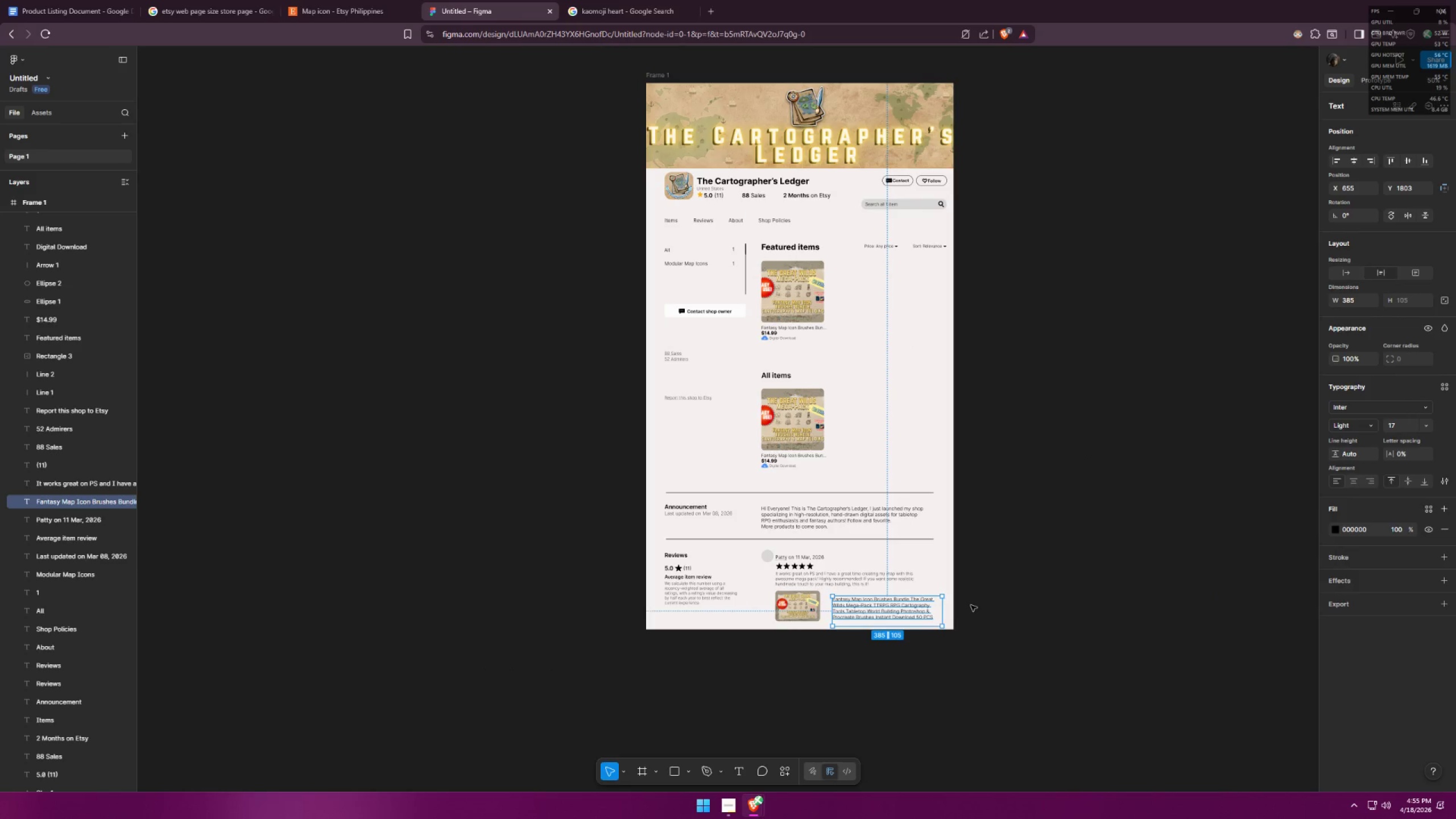 
left_click([971, 605])
 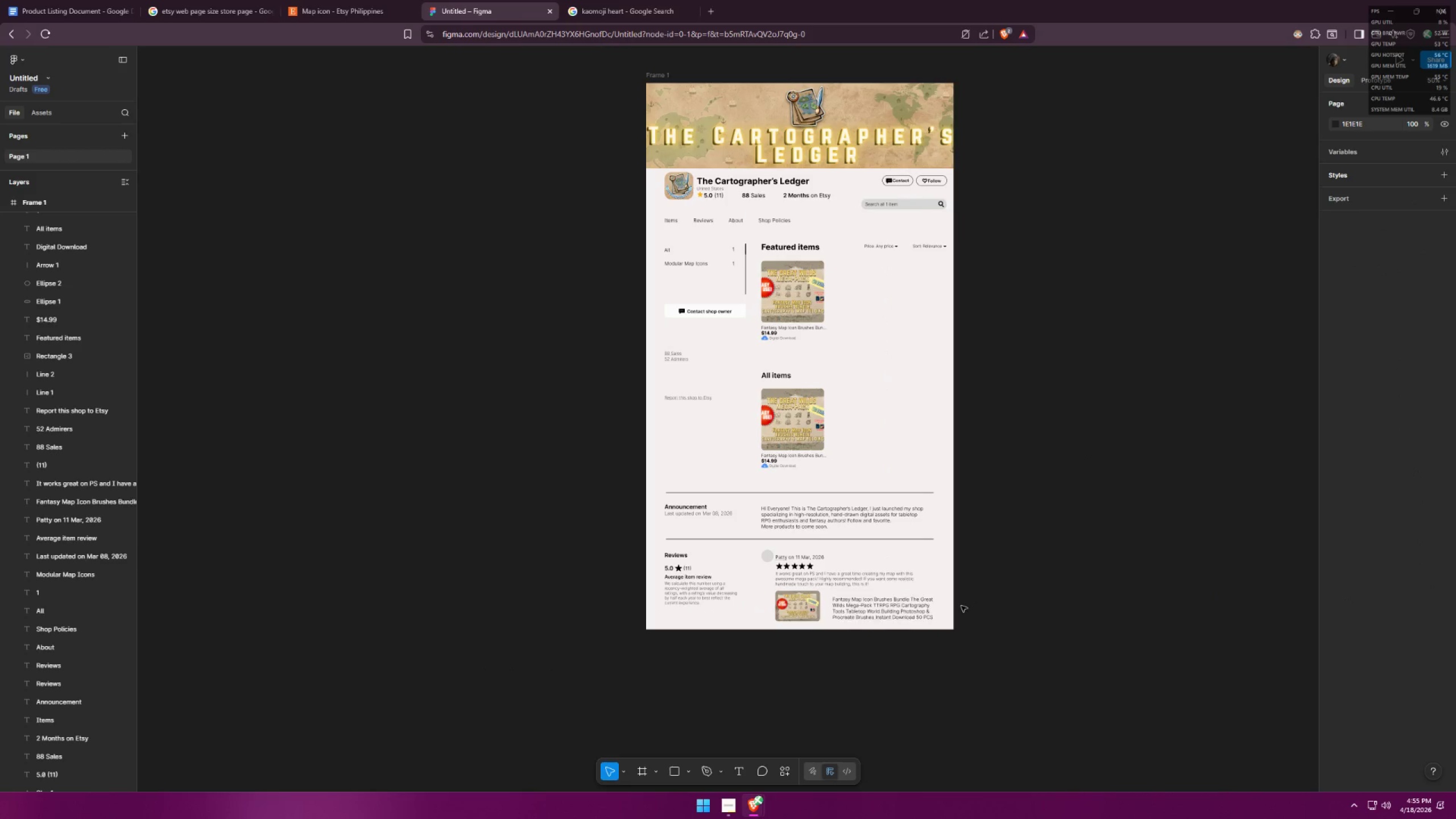 
hold_key(key=ControlLeft, duration=0.62)
 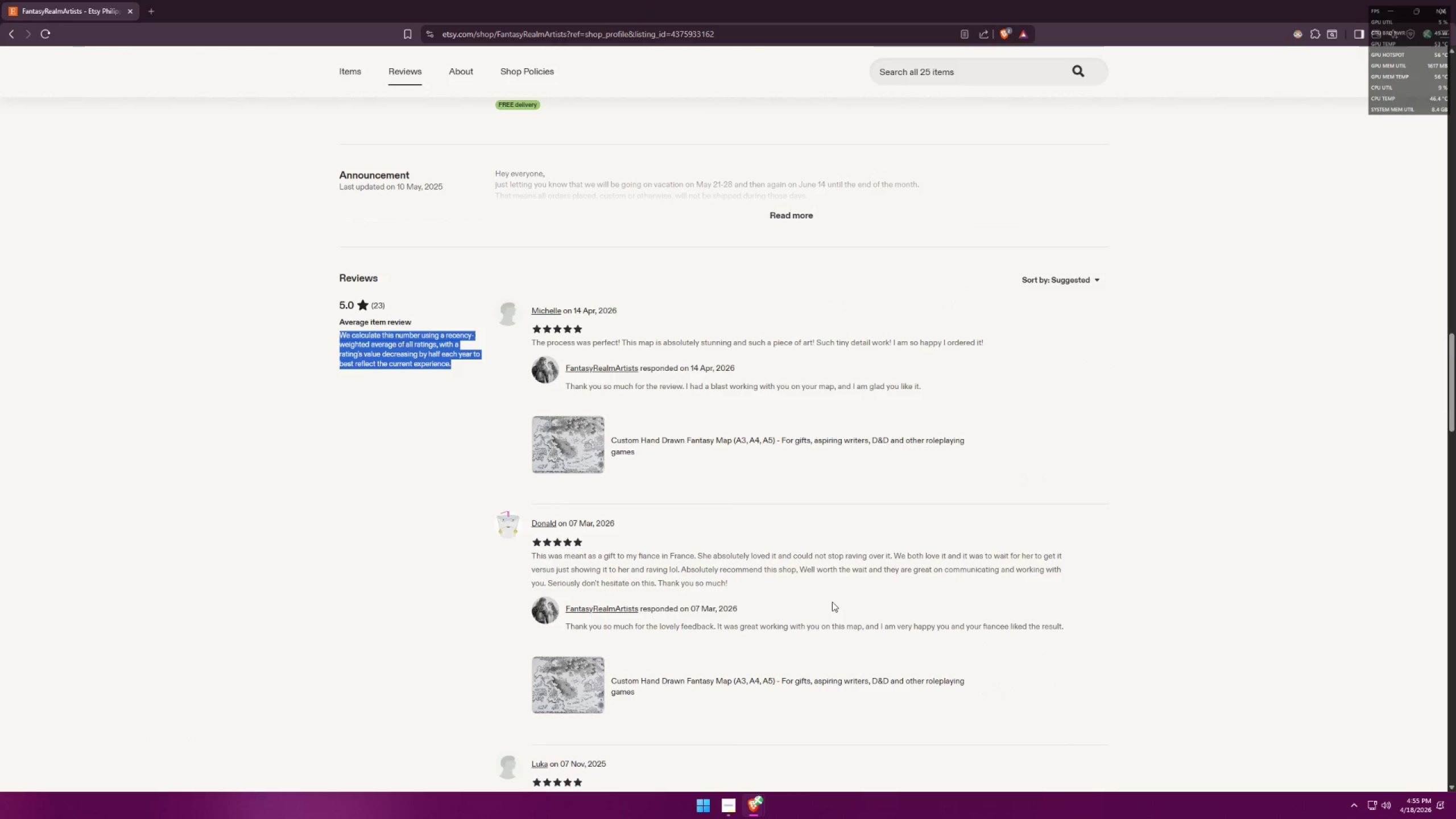 
key(Alt+AltLeft)
 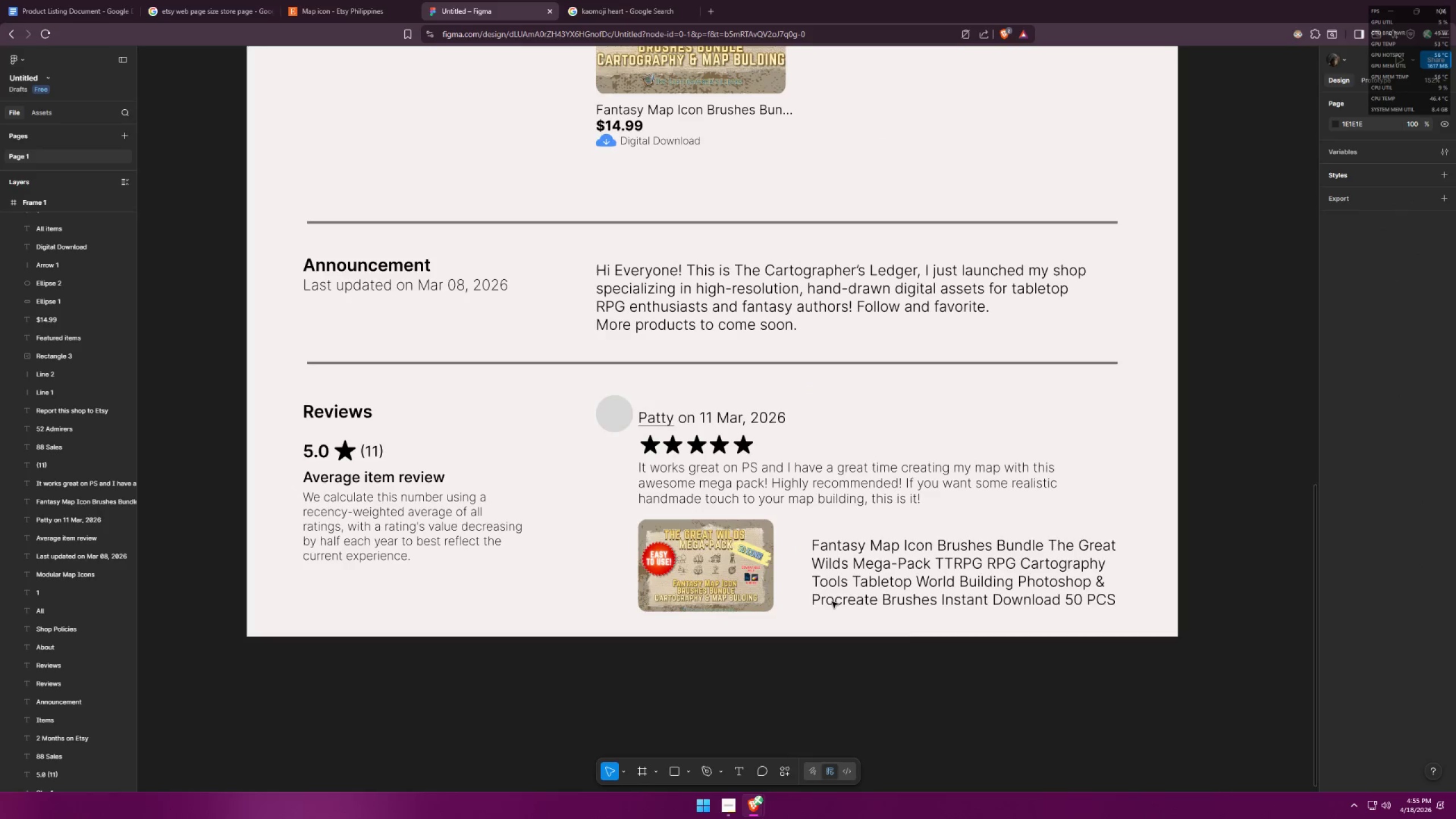 
key(Alt+Tab)
 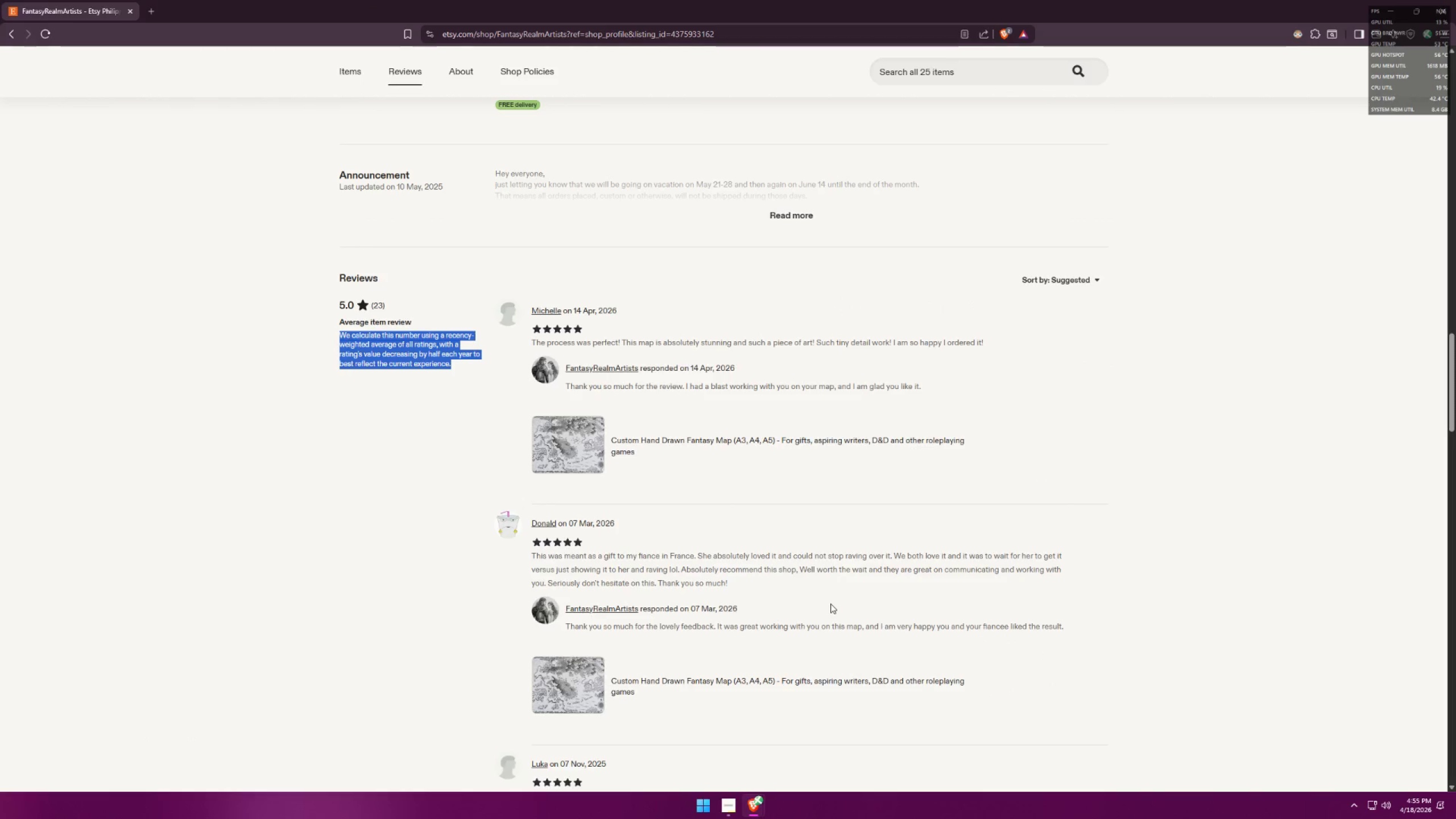 
scroll: coordinate [832, 602], scroll_direction: up, amount: 9.0
 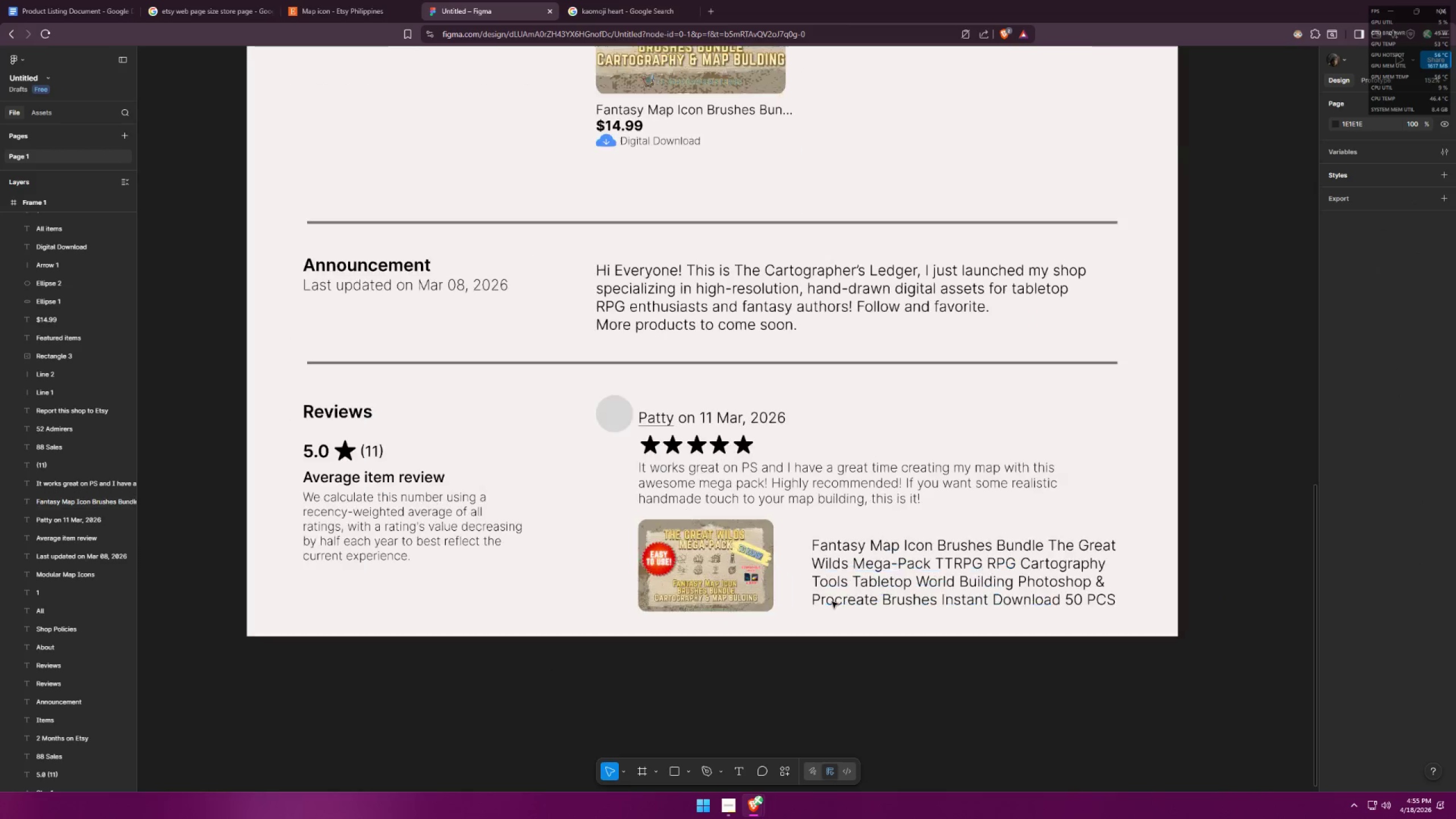 
key(Alt+AltLeft)
 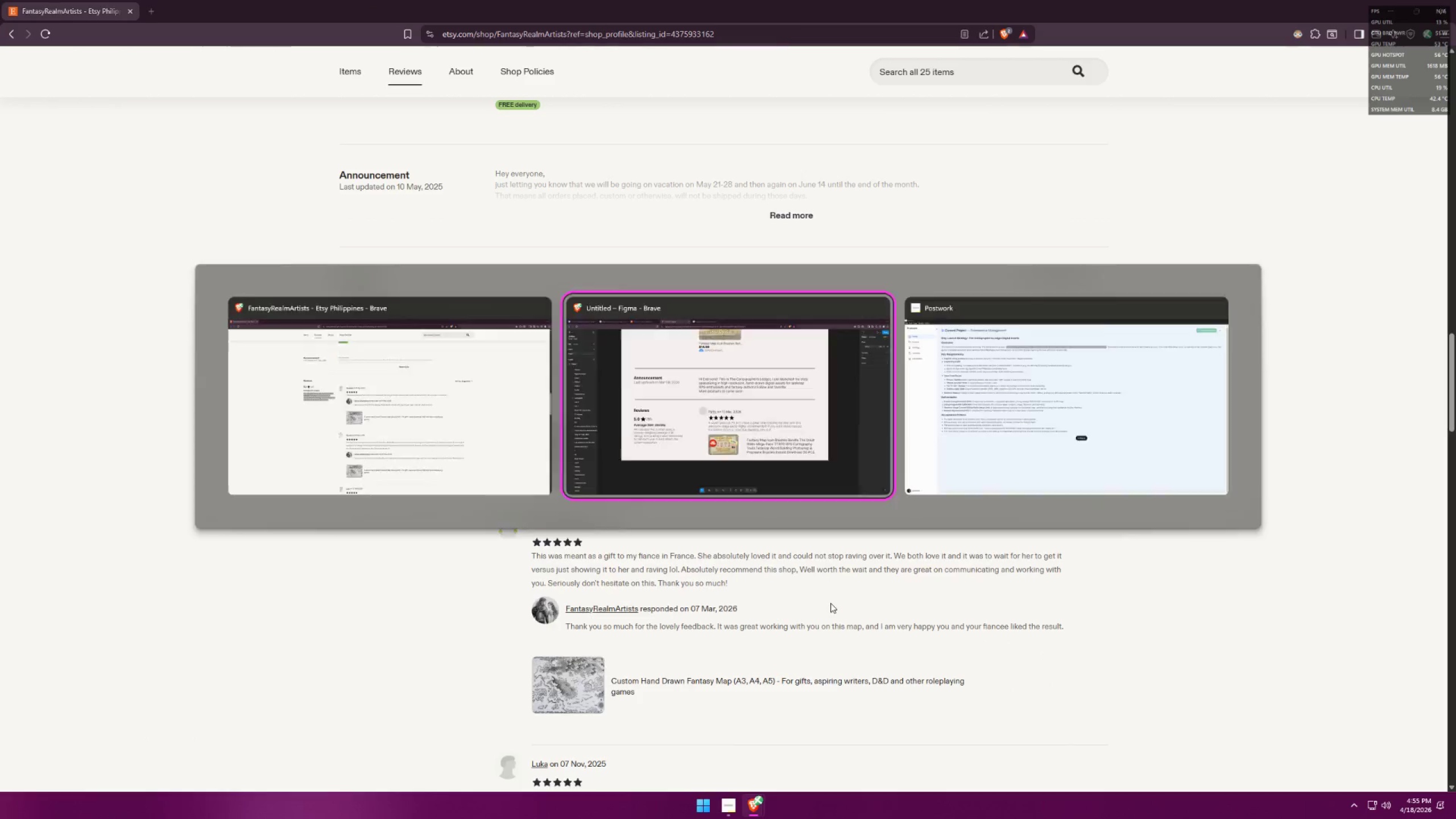 
key(Alt+Tab)
 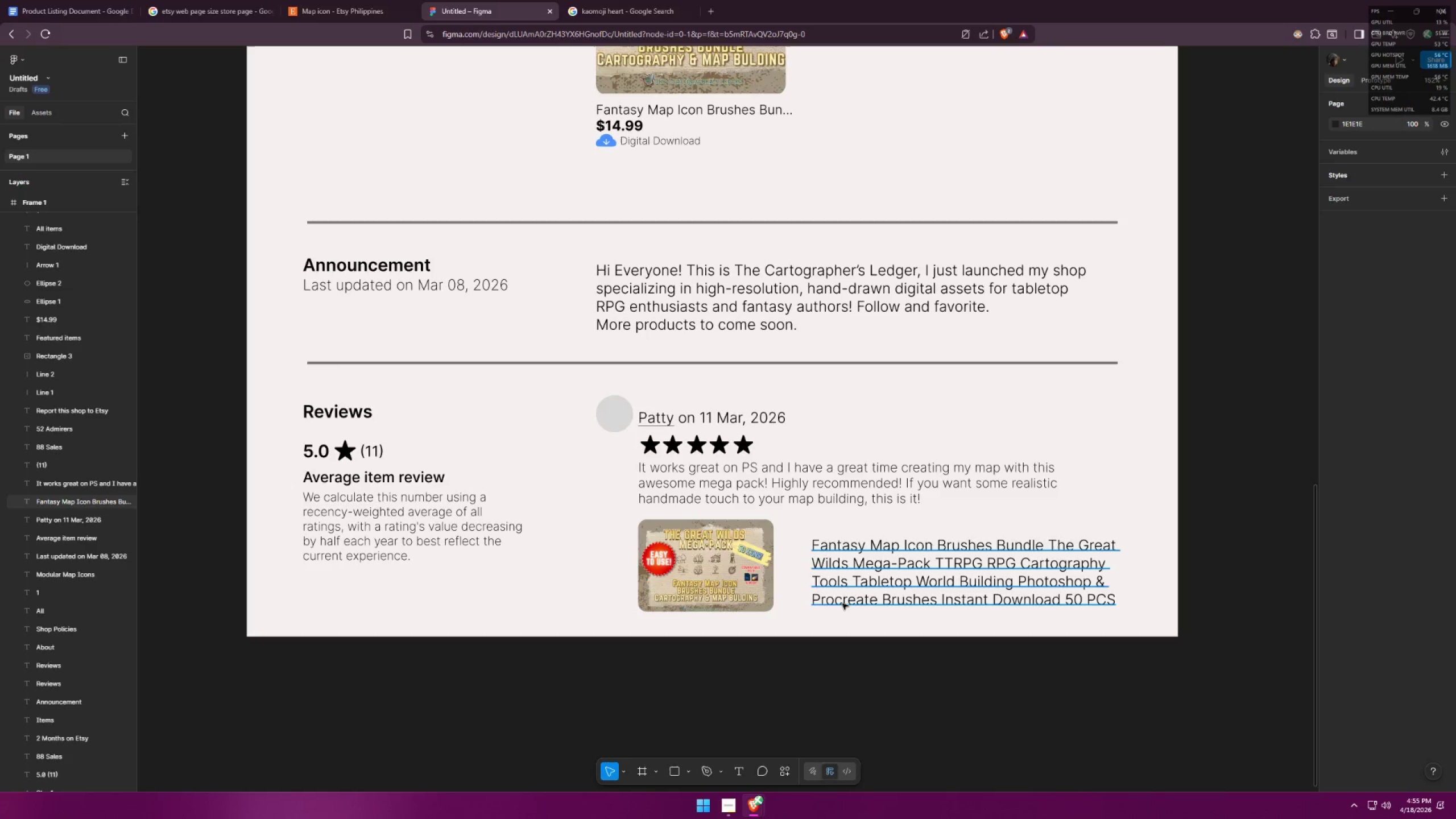 
key(Alt+AltLeft)
 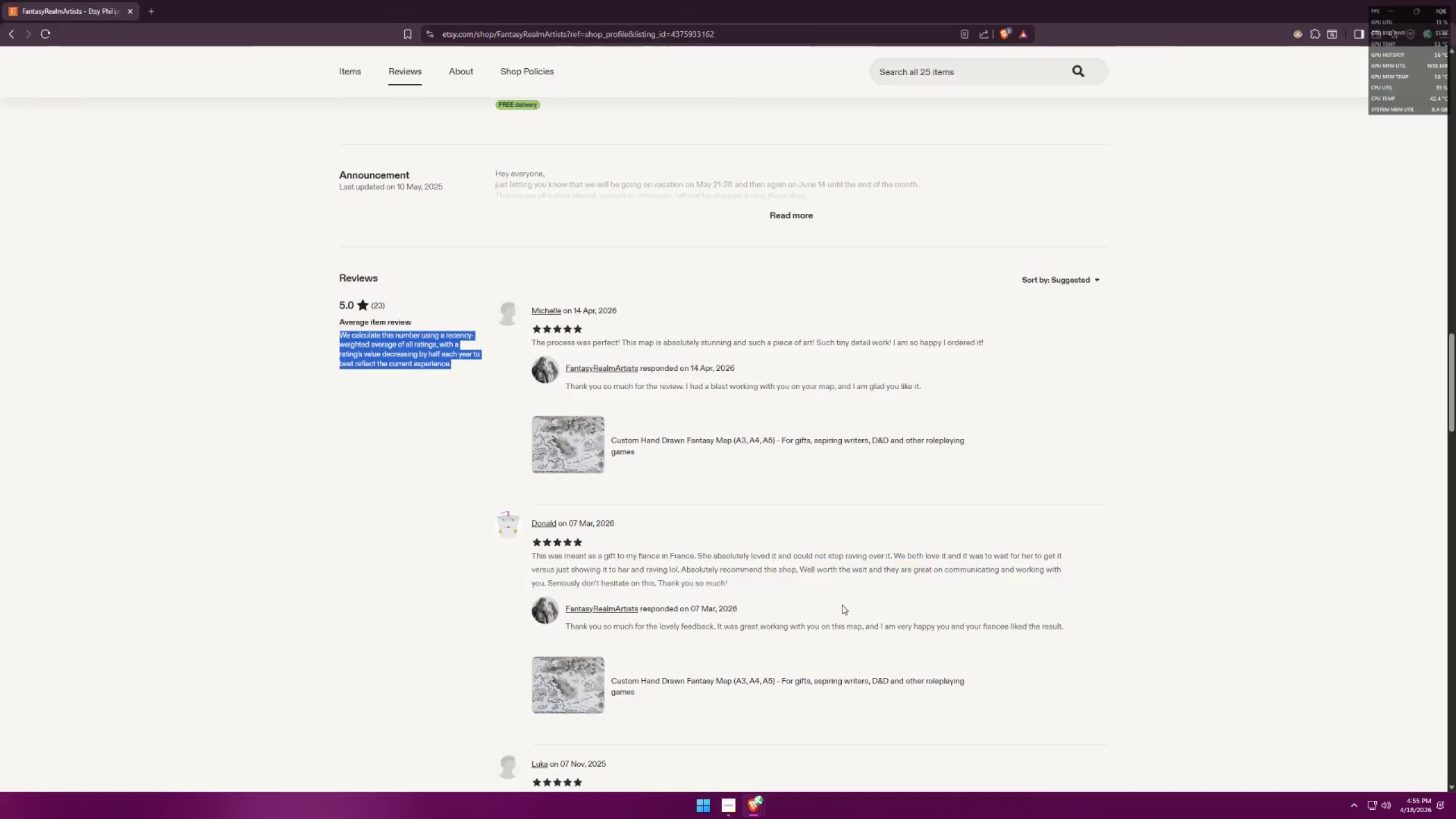 
key(Alt+Tab)
 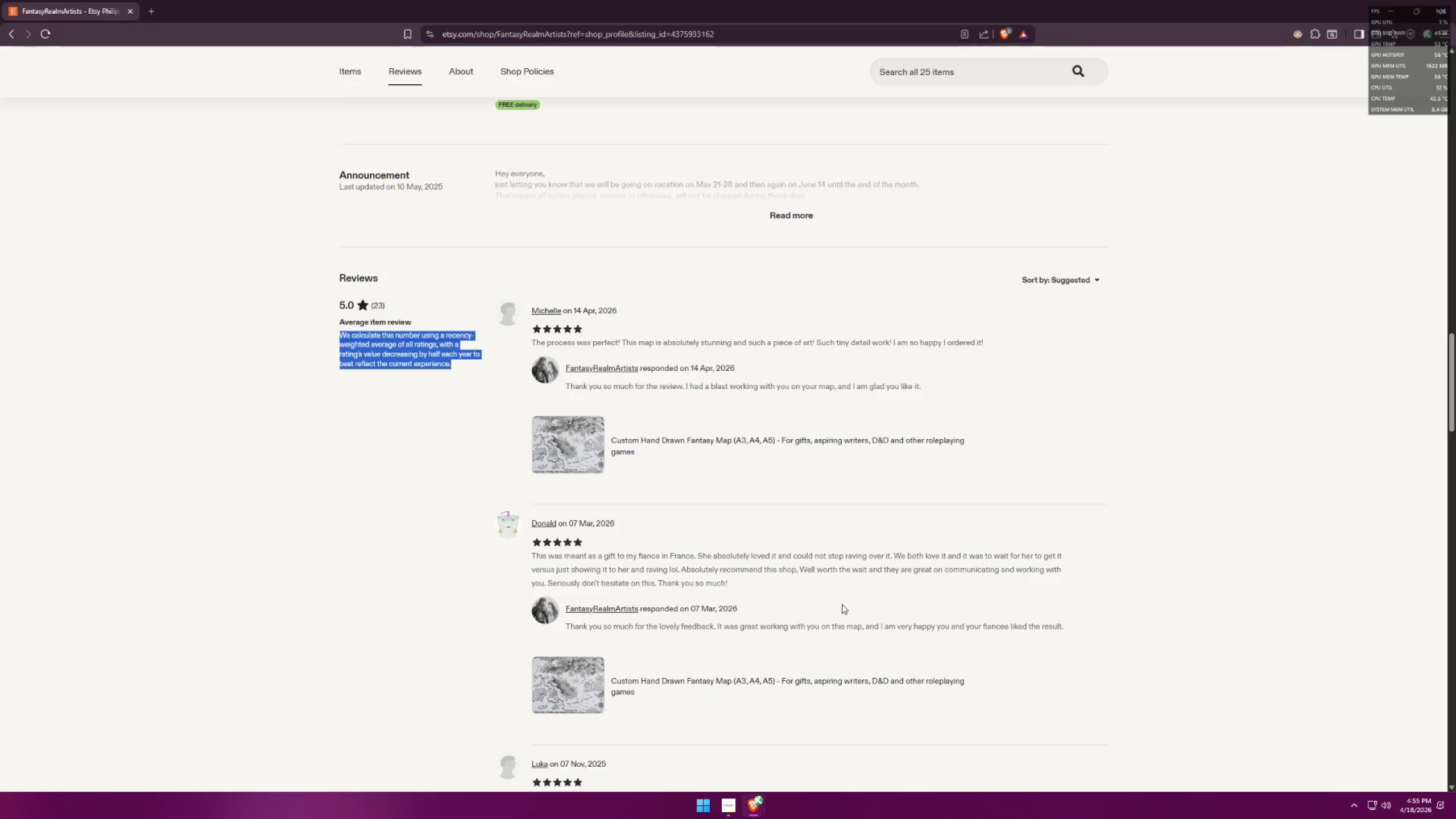 
key(Alt+AltLeft)
 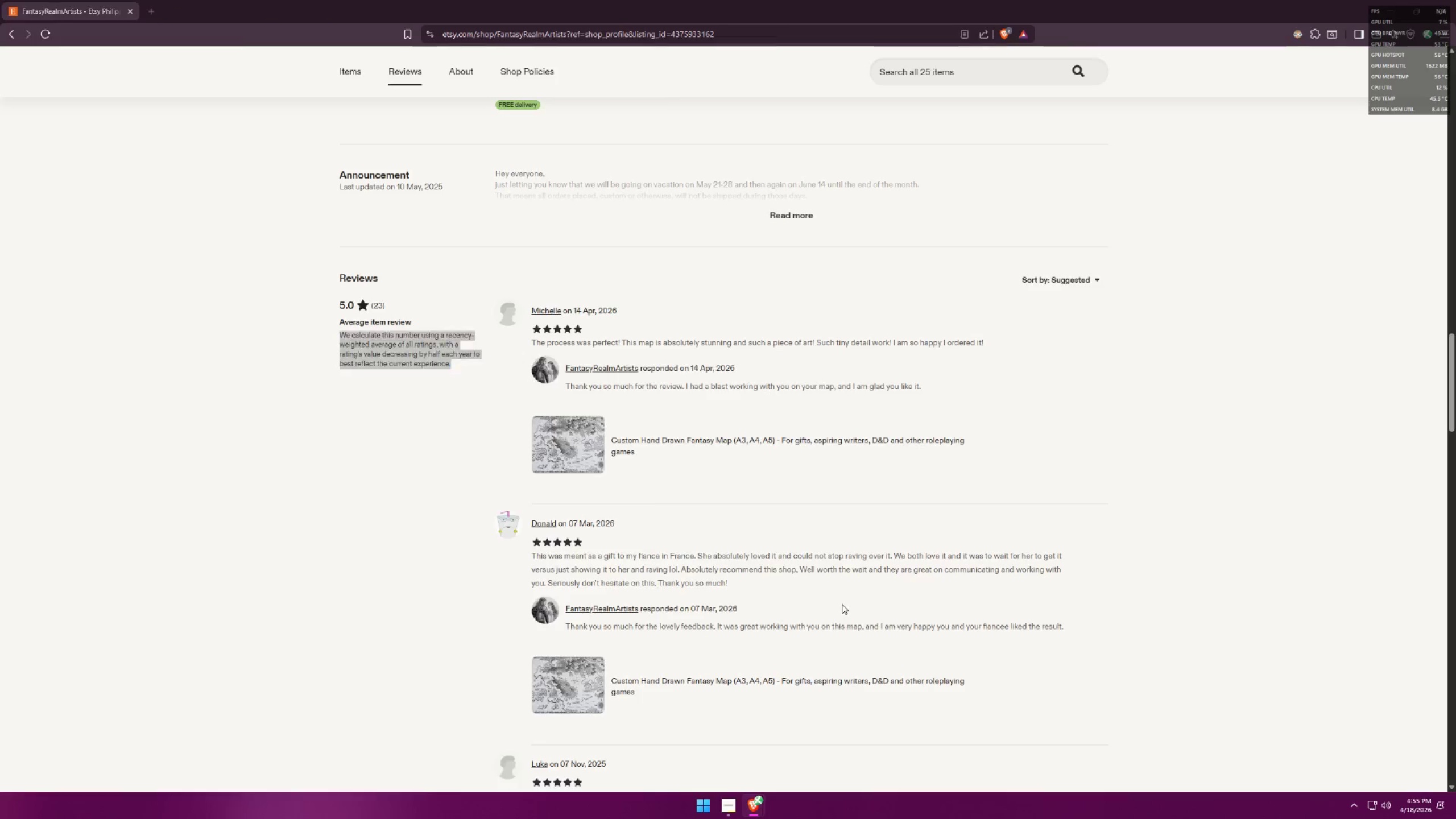 
key(Alt+Tab)
 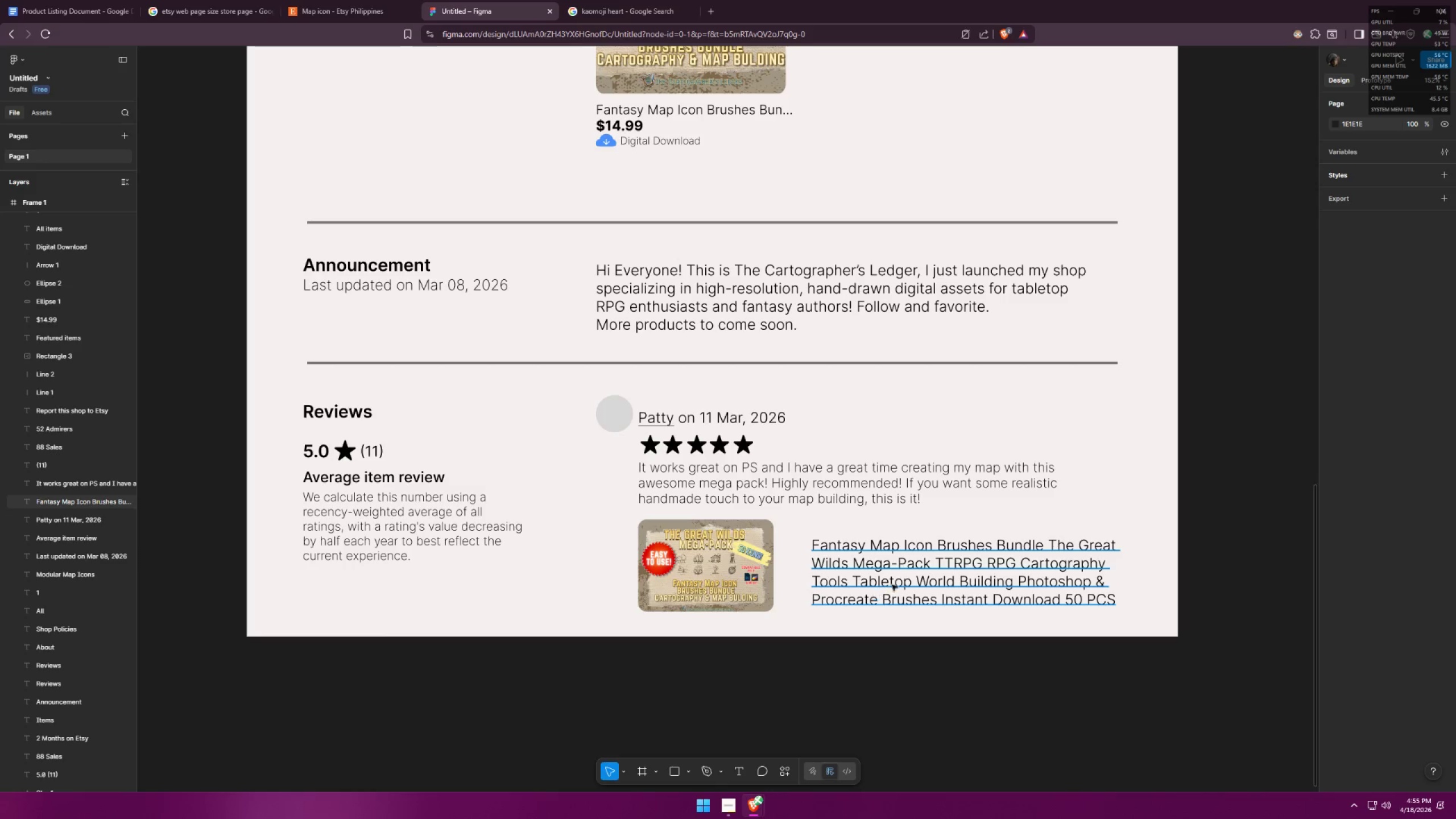 
left_click_drag(start_coordinate=[895, 574], to_coordinate=[871, 573])
 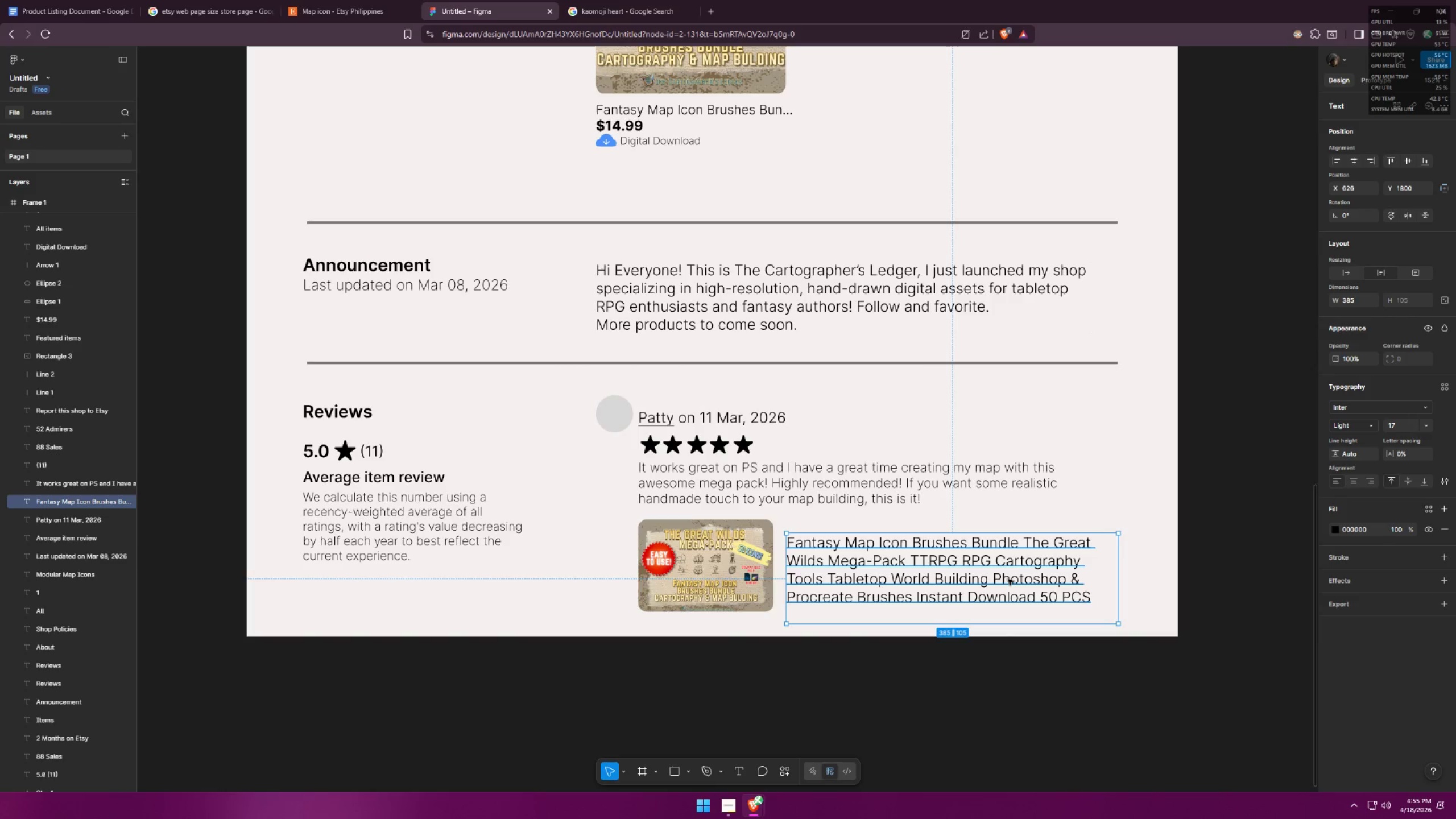 
double_click([1008, 579])
 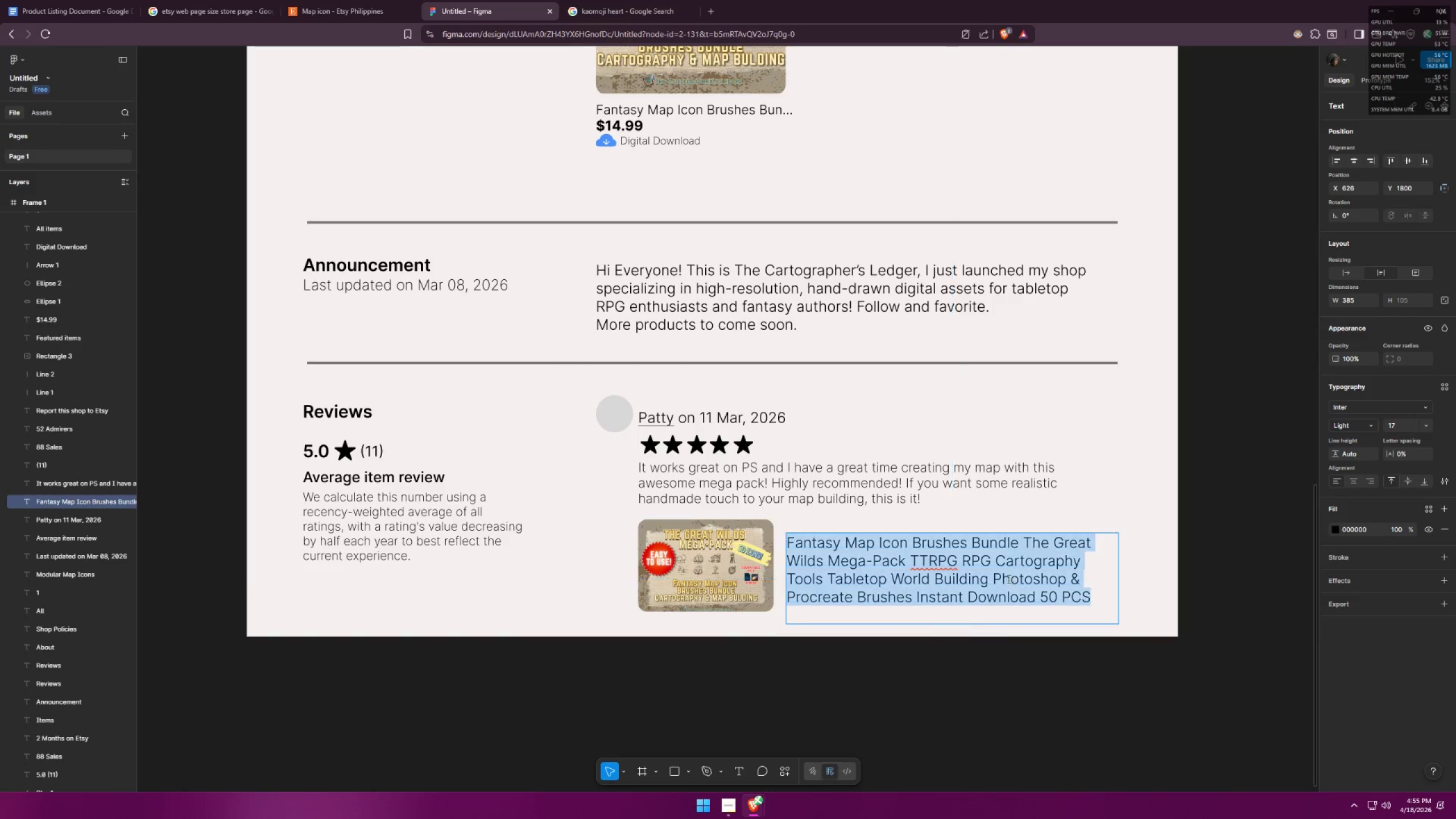 
triple_click([1008, 579])
 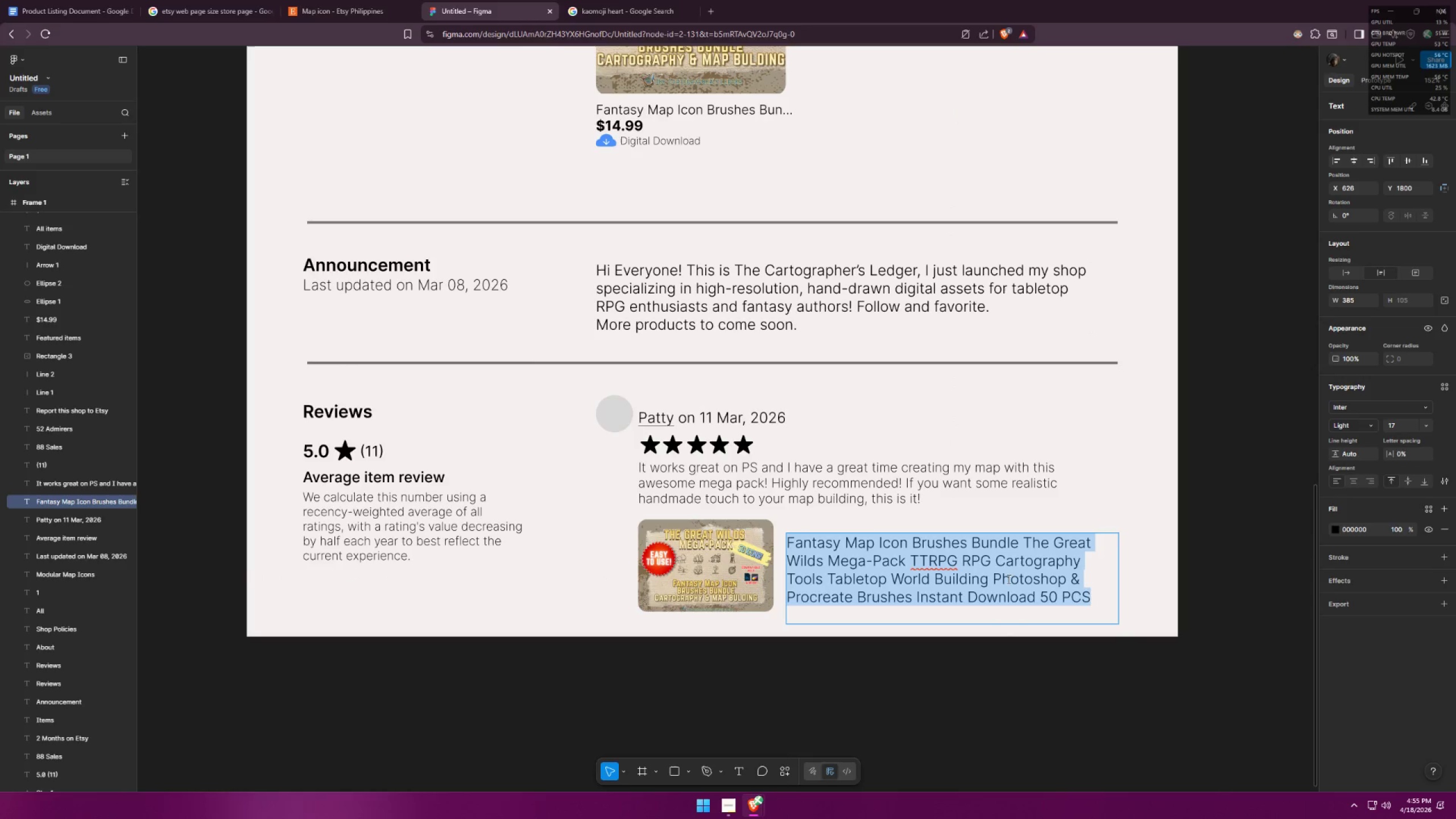 
key(Alt+AltLeft)
 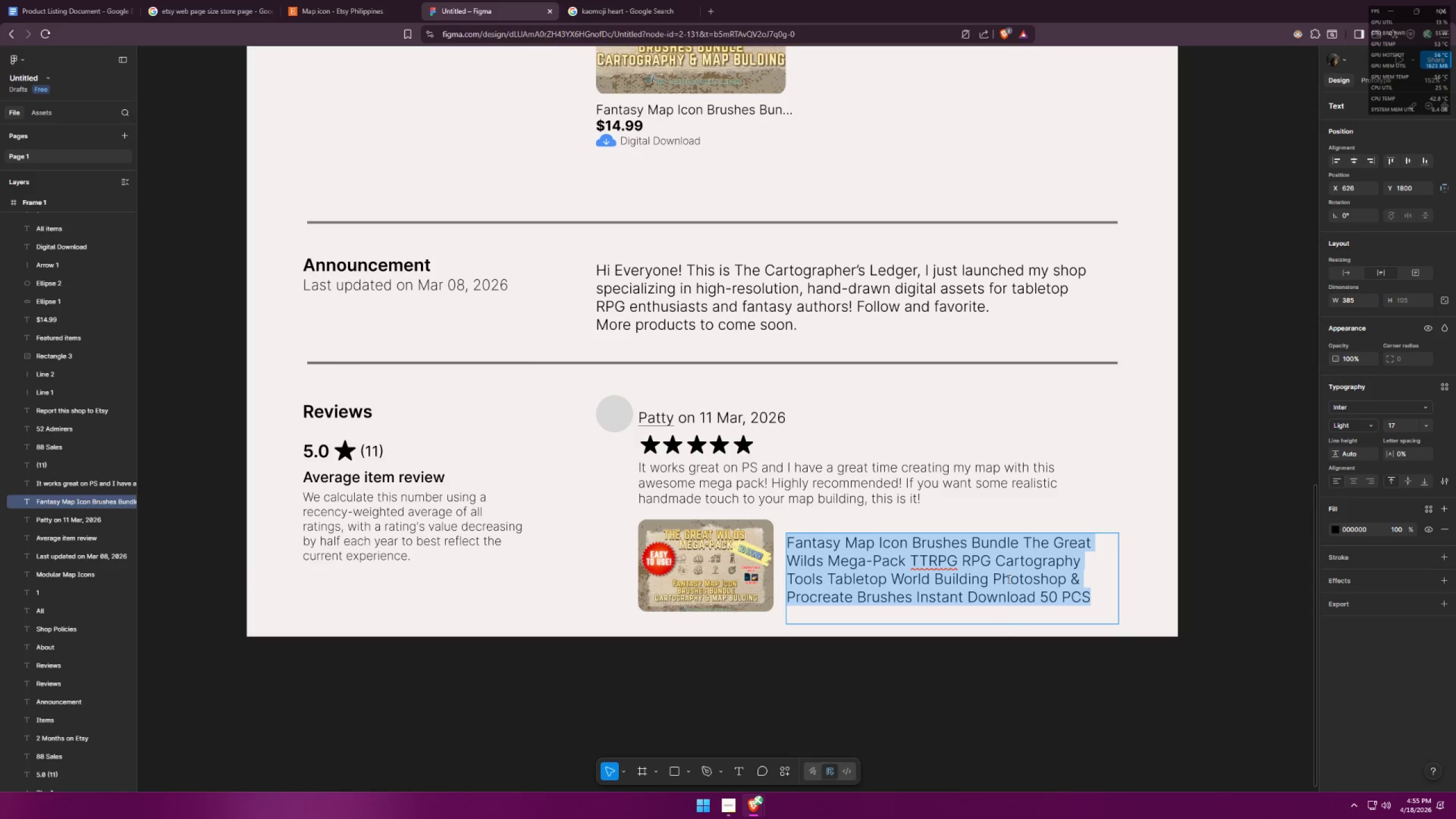 
key(Alt+Tab)
 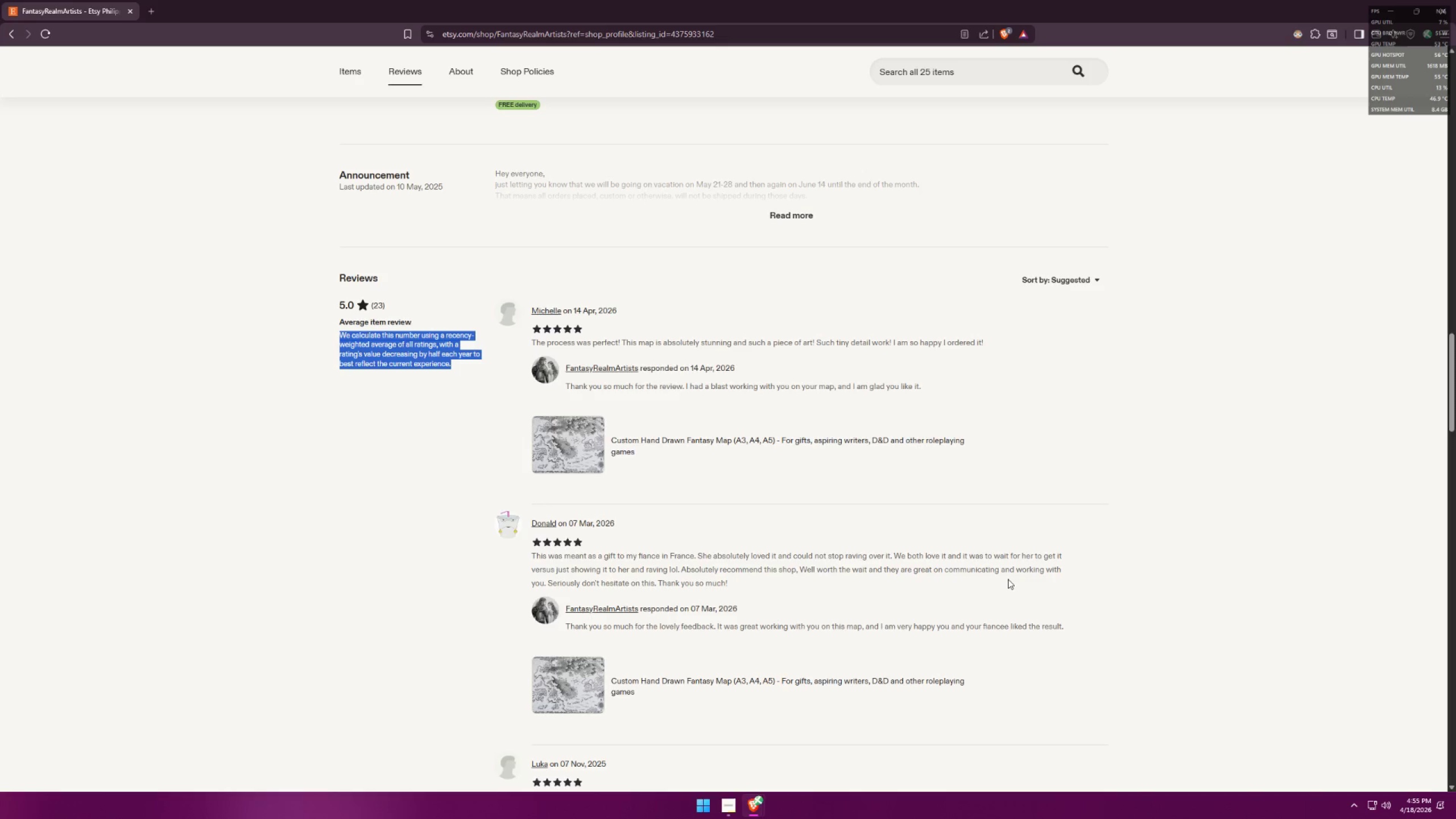 
key(Alt+AltLeft)
 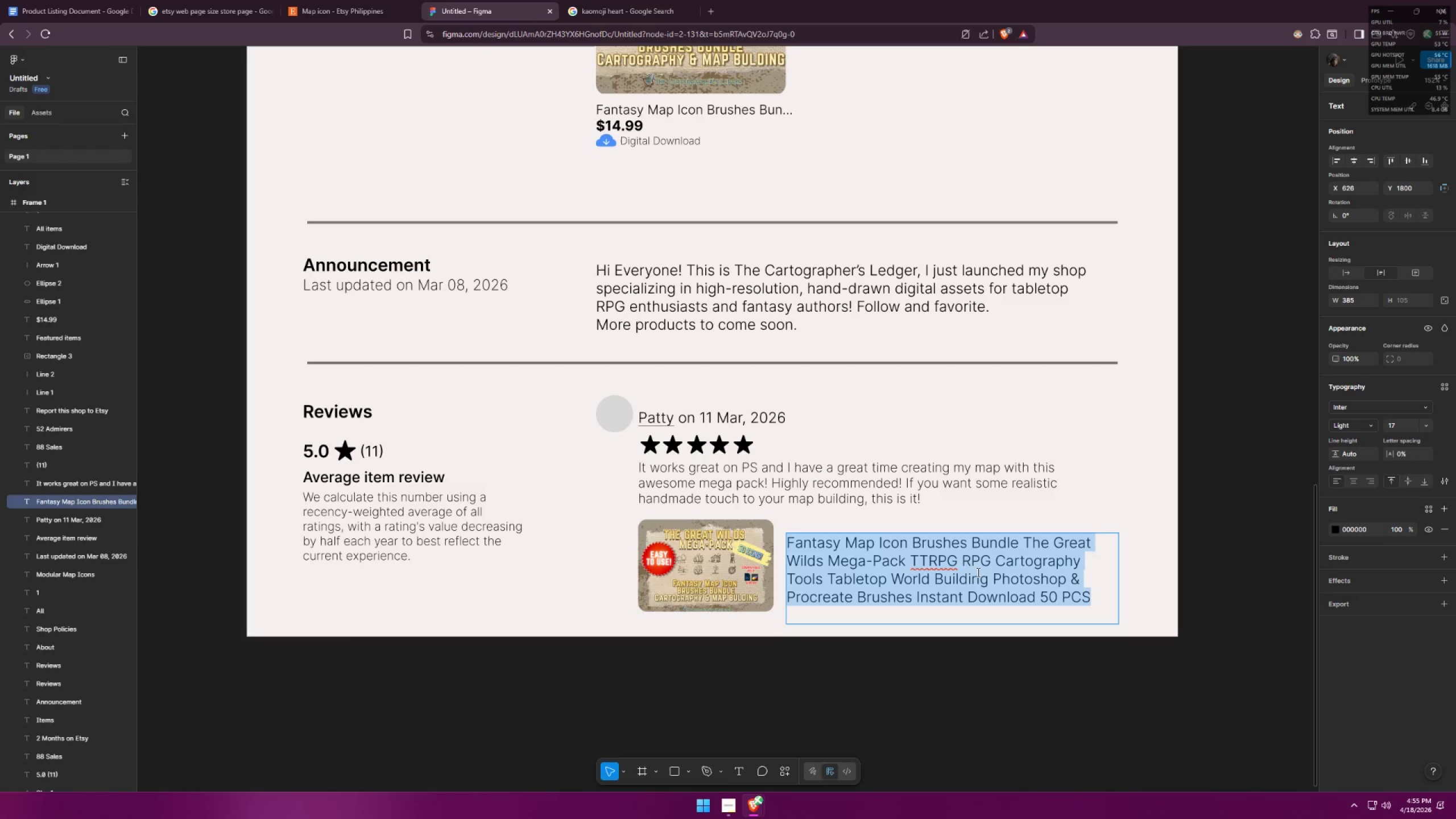 
key(Alt+Tab)
 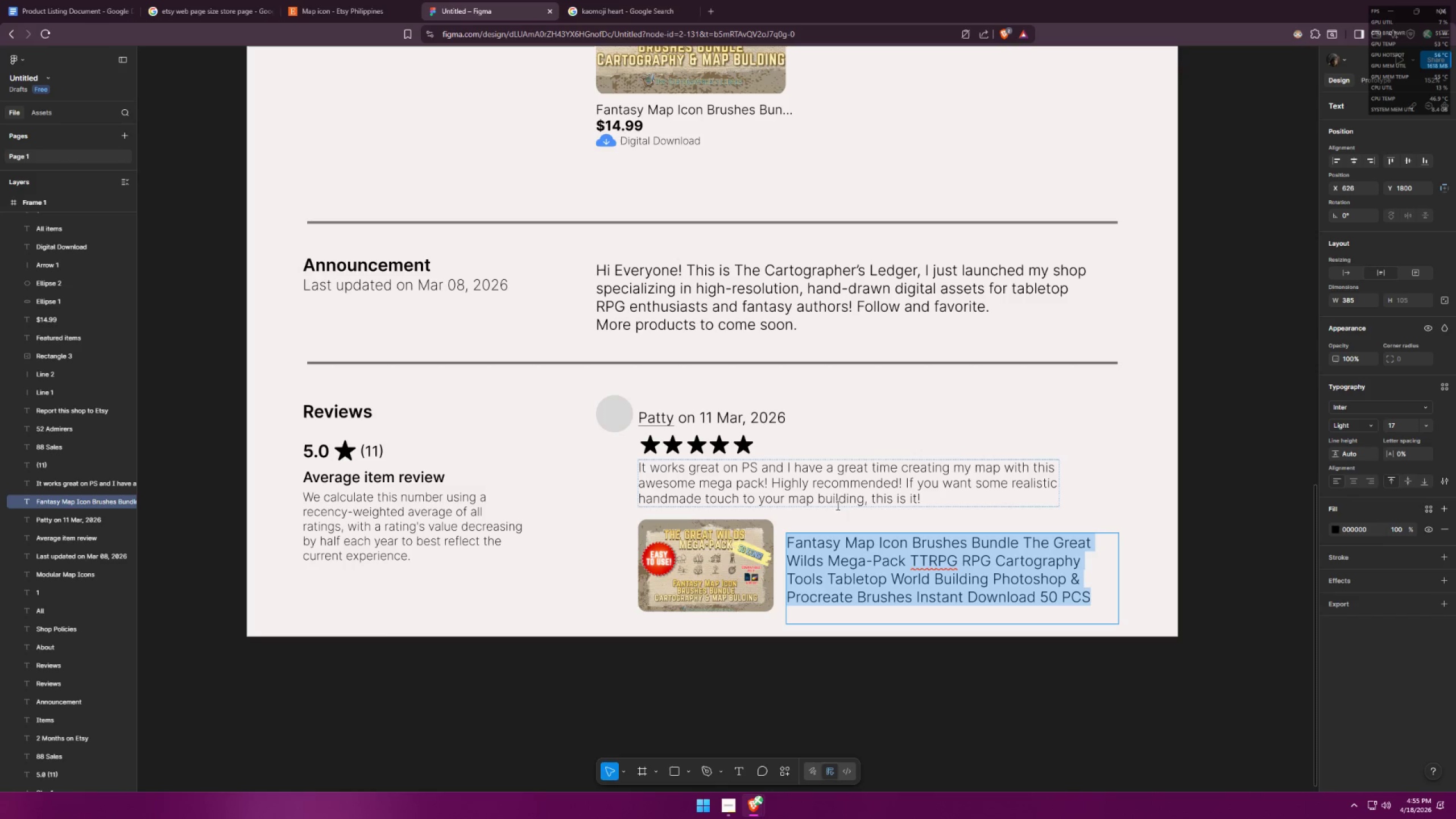 
left_click([841, 500])
 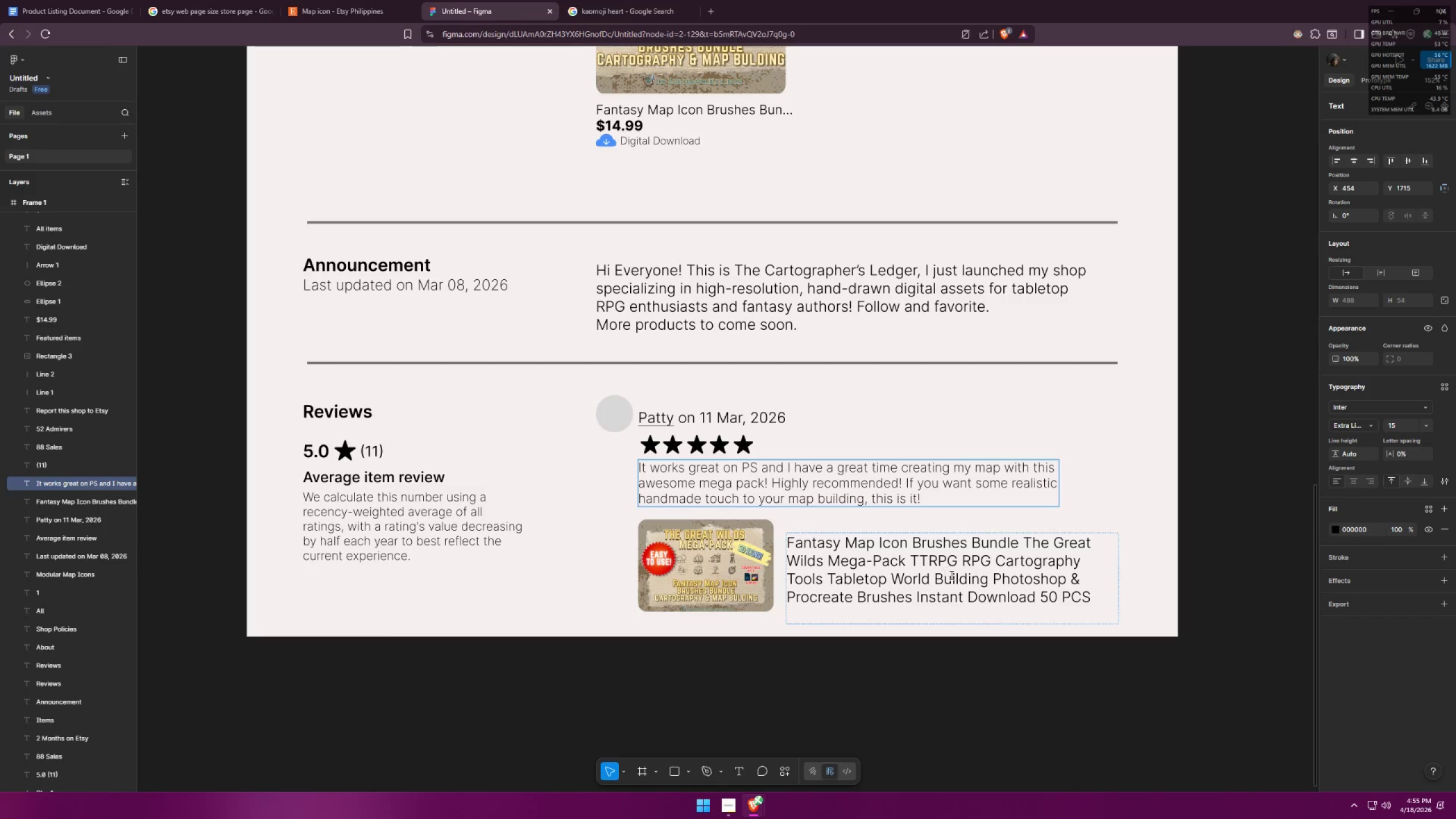 
double_click([951, 575])
 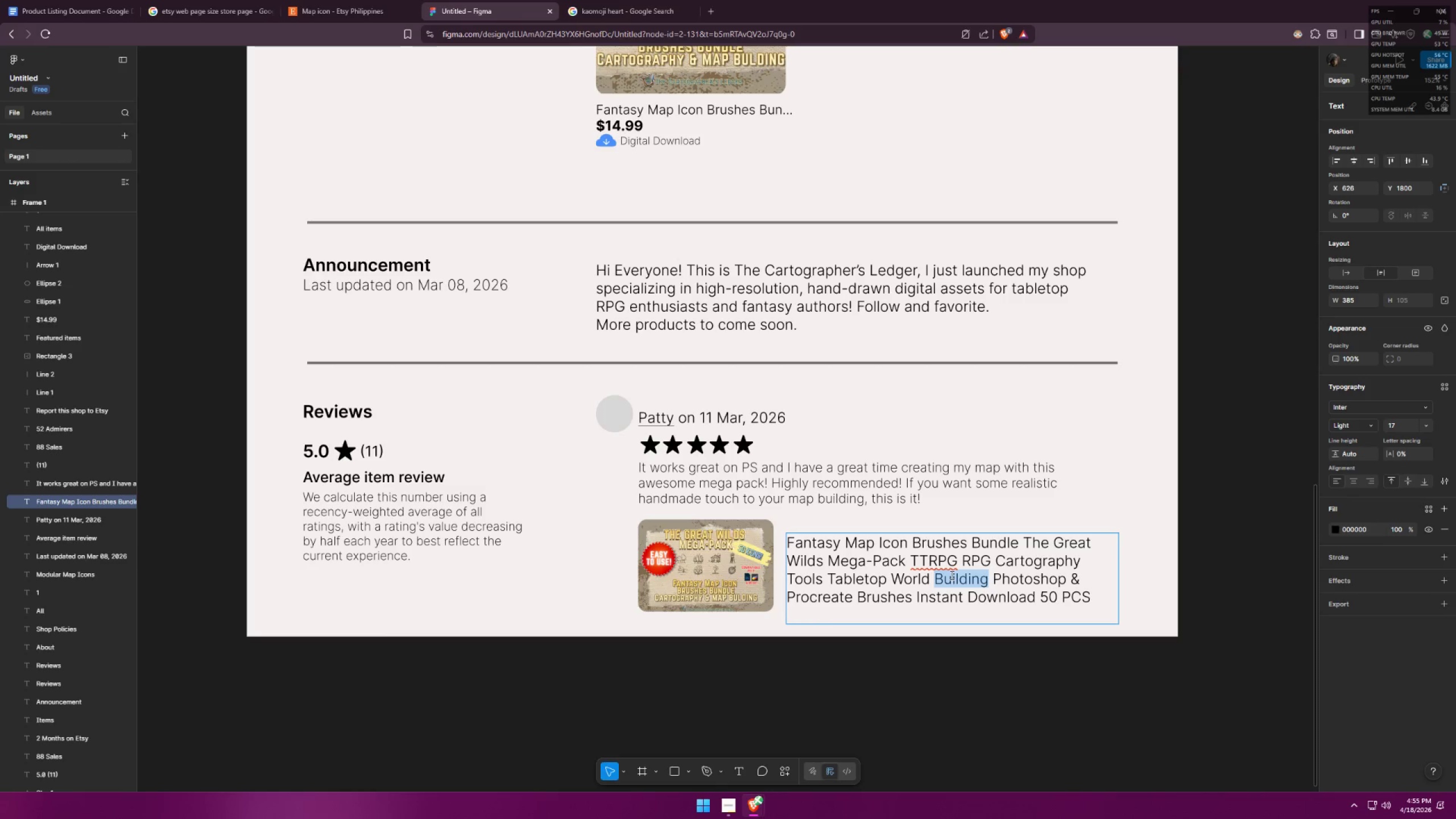 
triple_click([951, 575])
 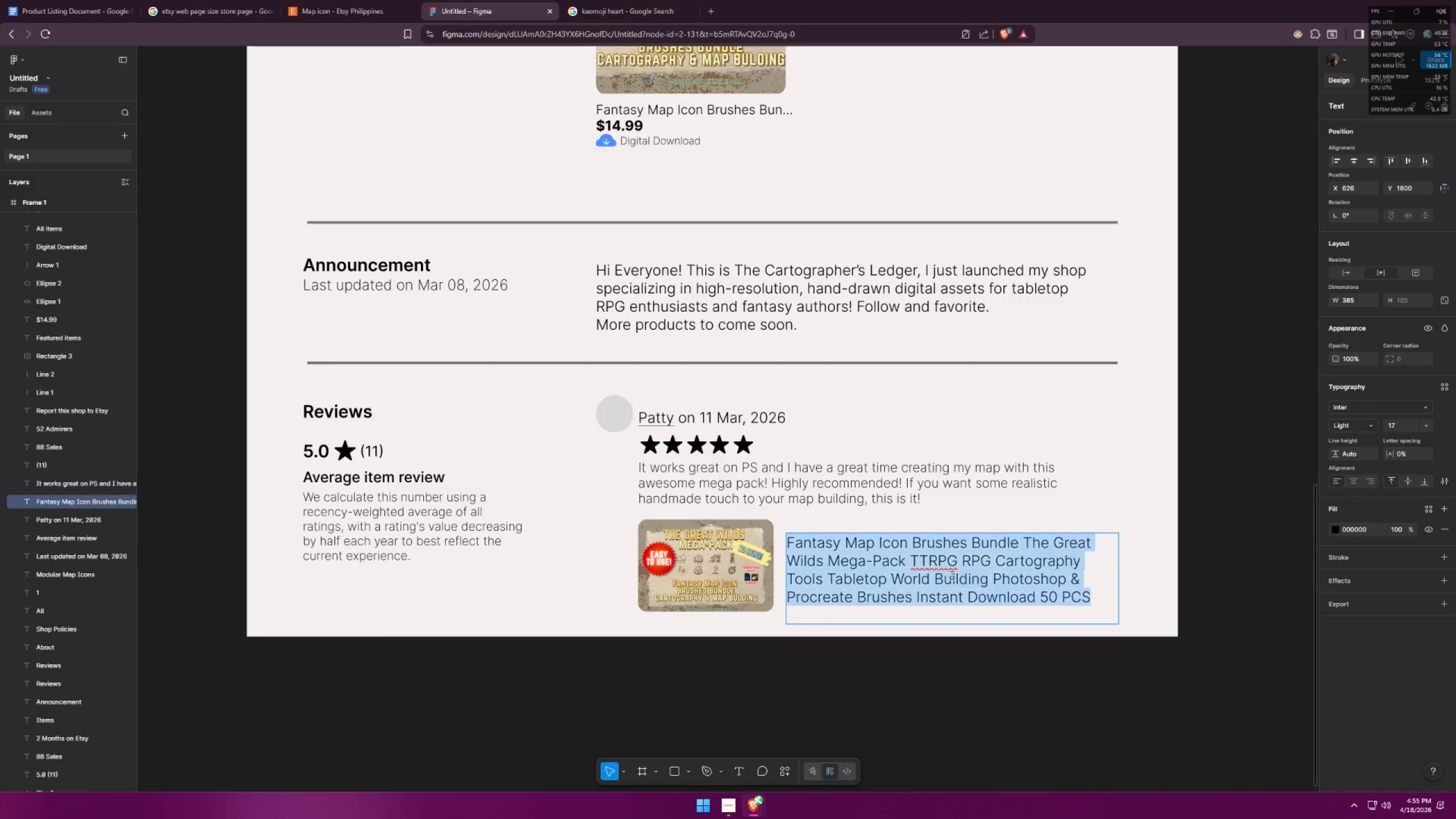 
triple_click([951, 575])
 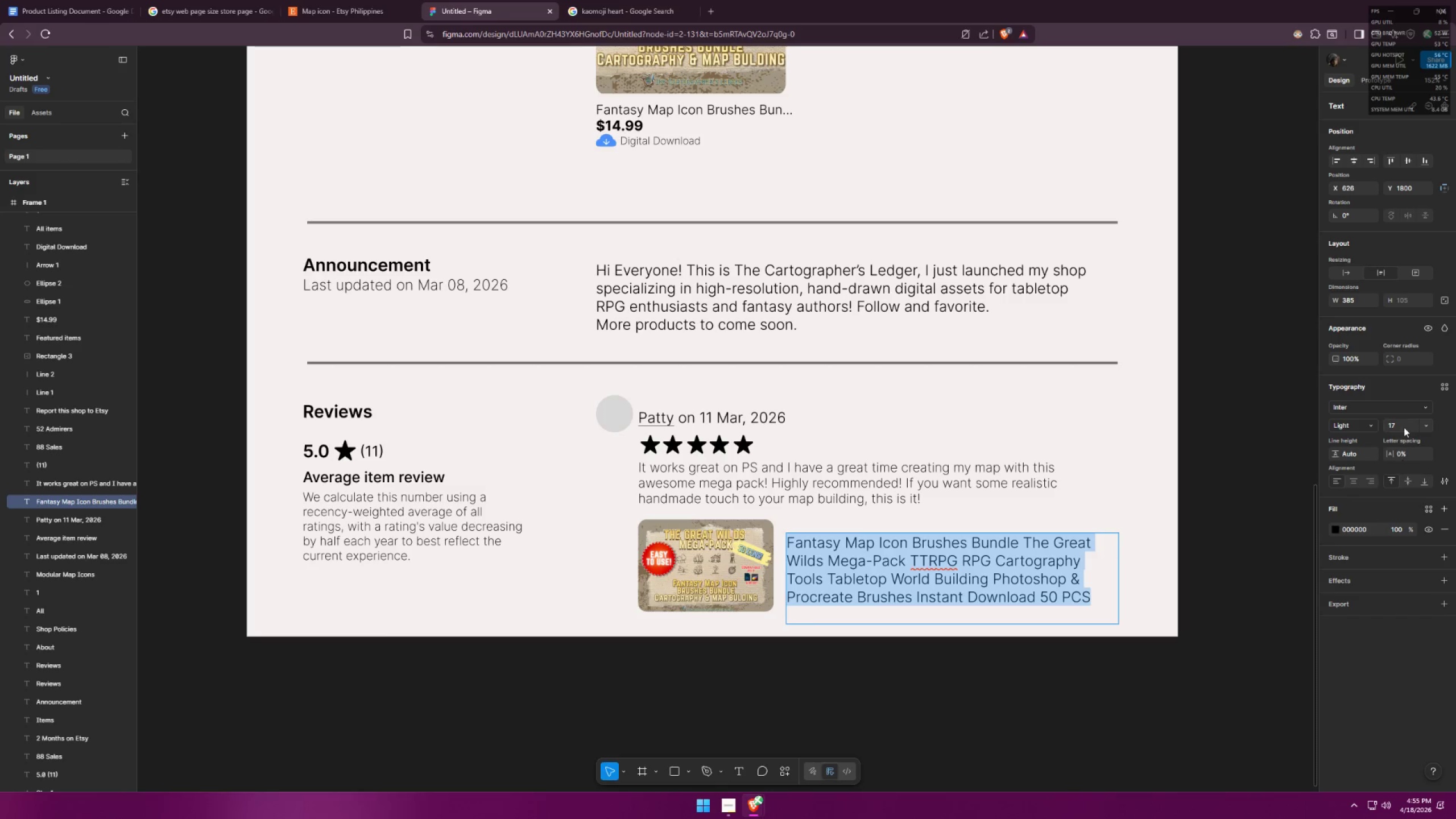 
left_click_drag(start_coordinate=[1399, 420], to_coordinate=[1378, 428])
 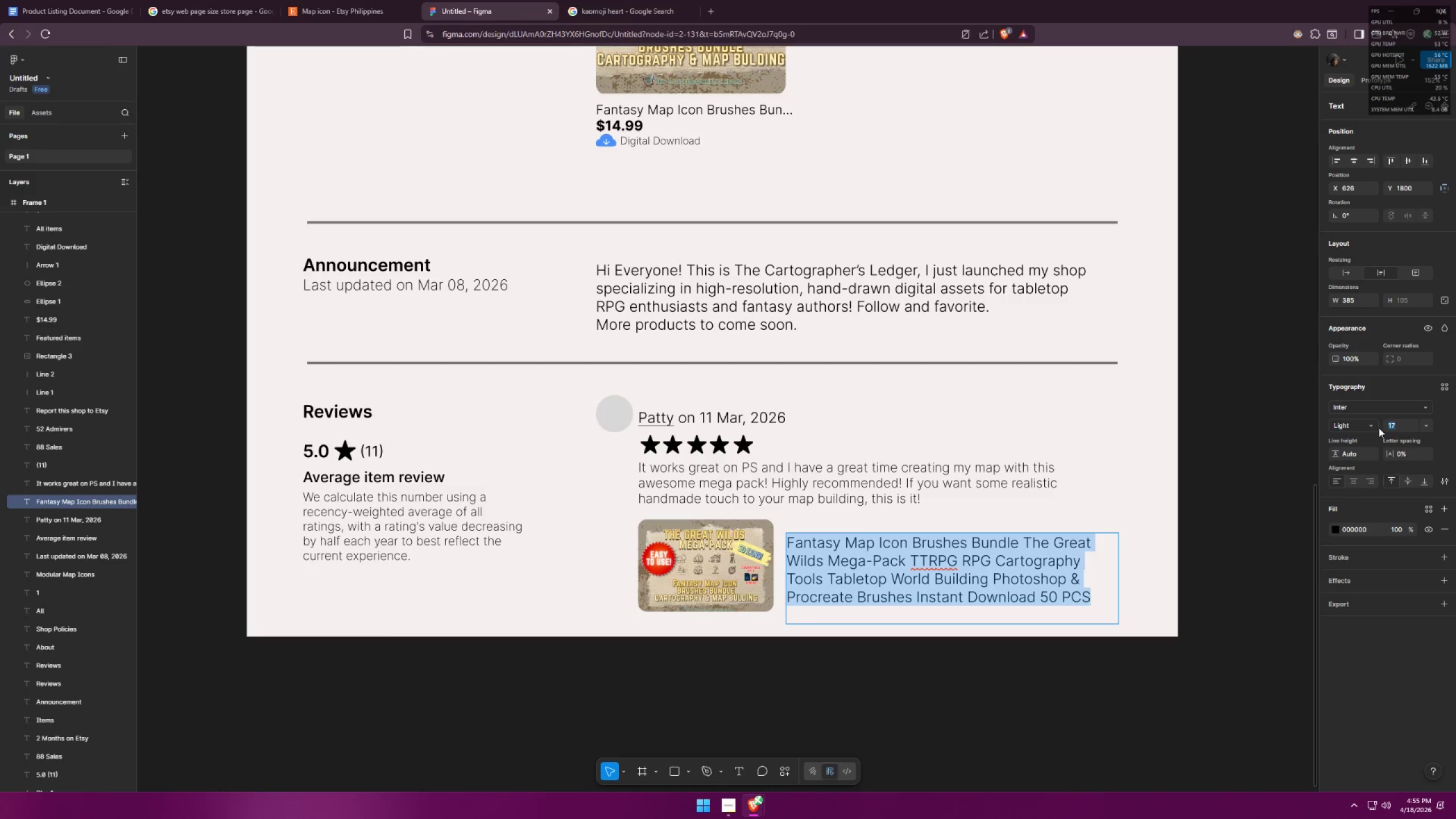 
type(14)
 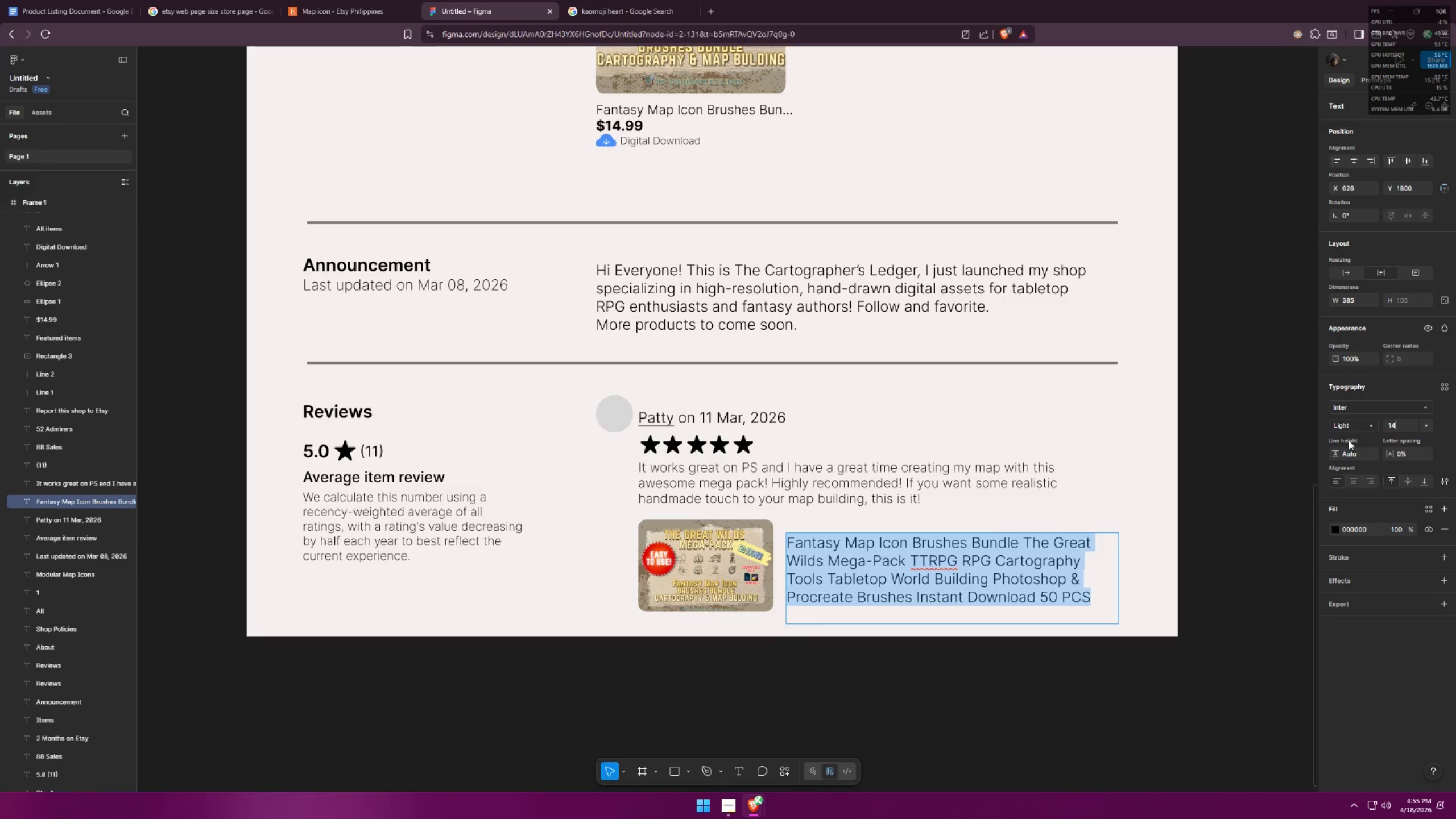 
key(Enter)
 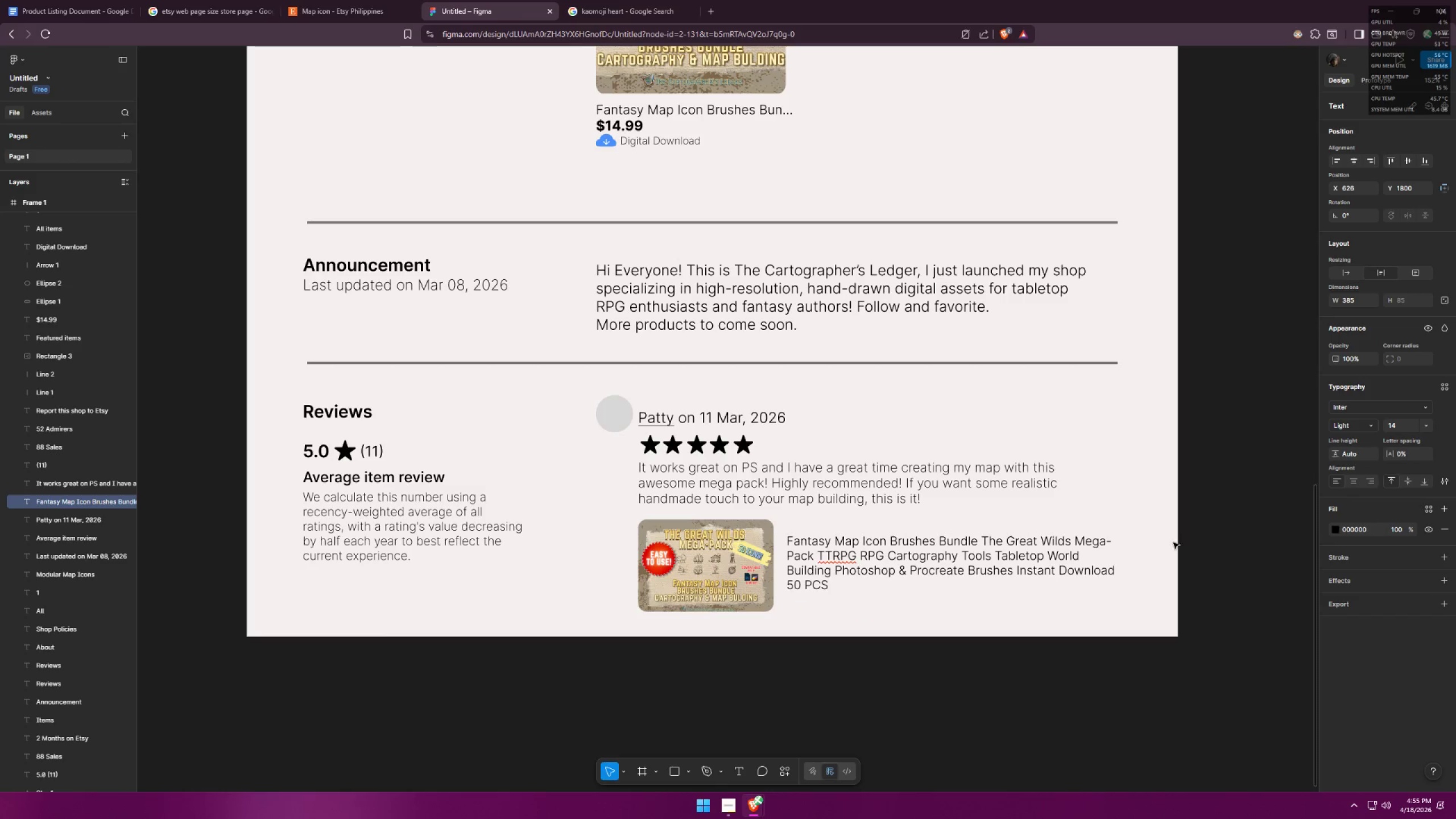 
left_click([990, 645])
 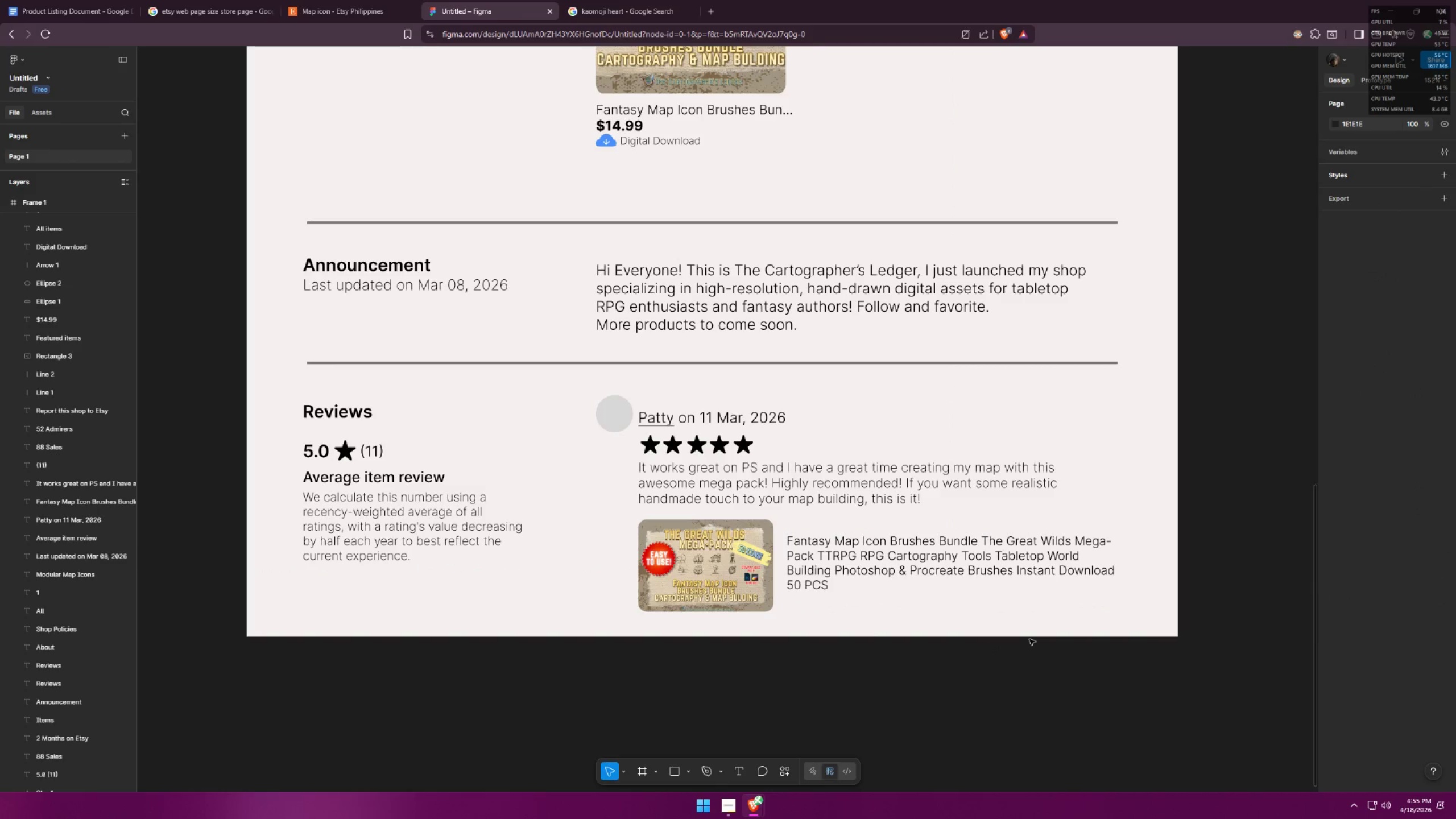 
key(Alt+AltLeft)
 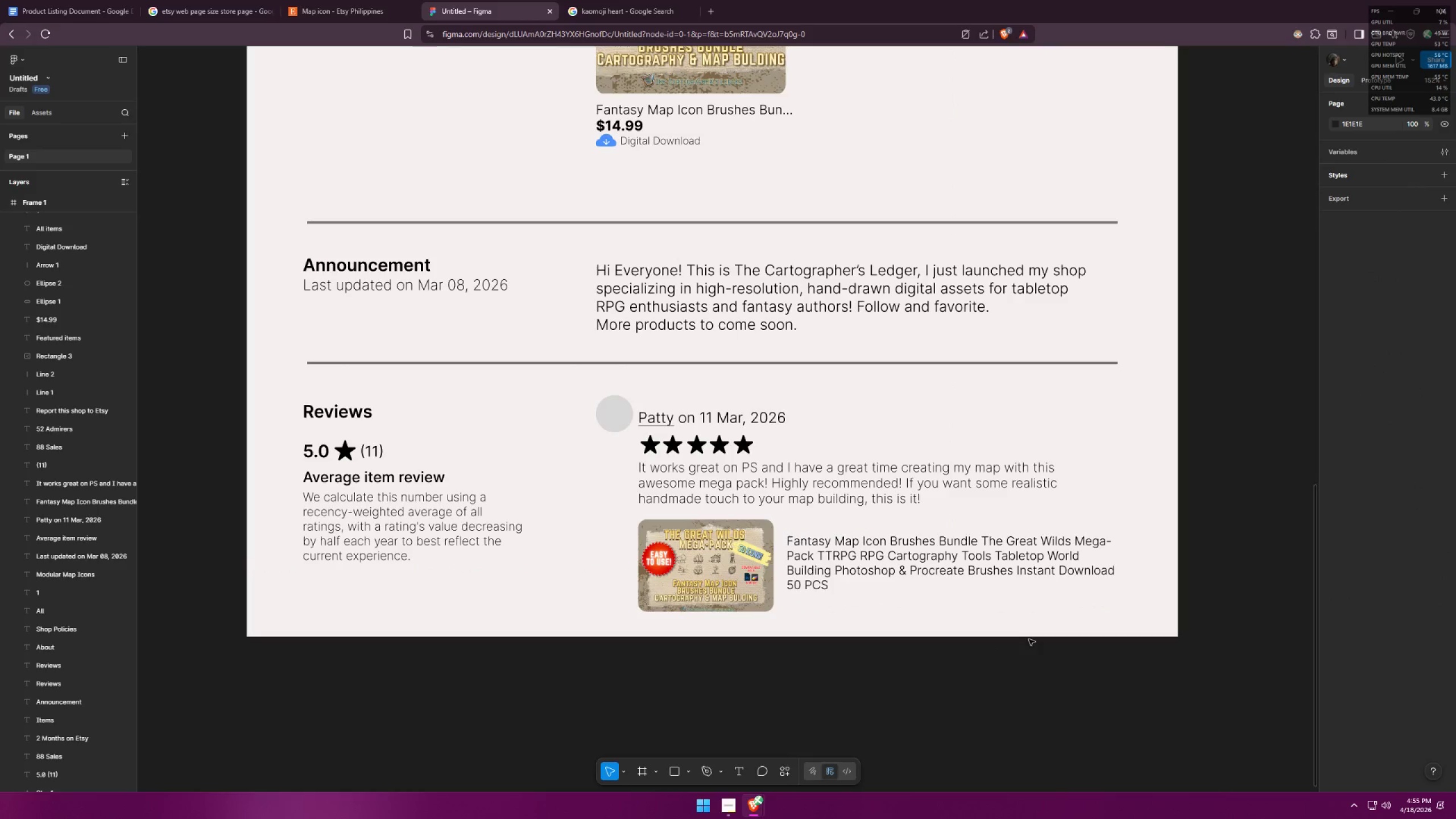 
key(Alt+Tab)
 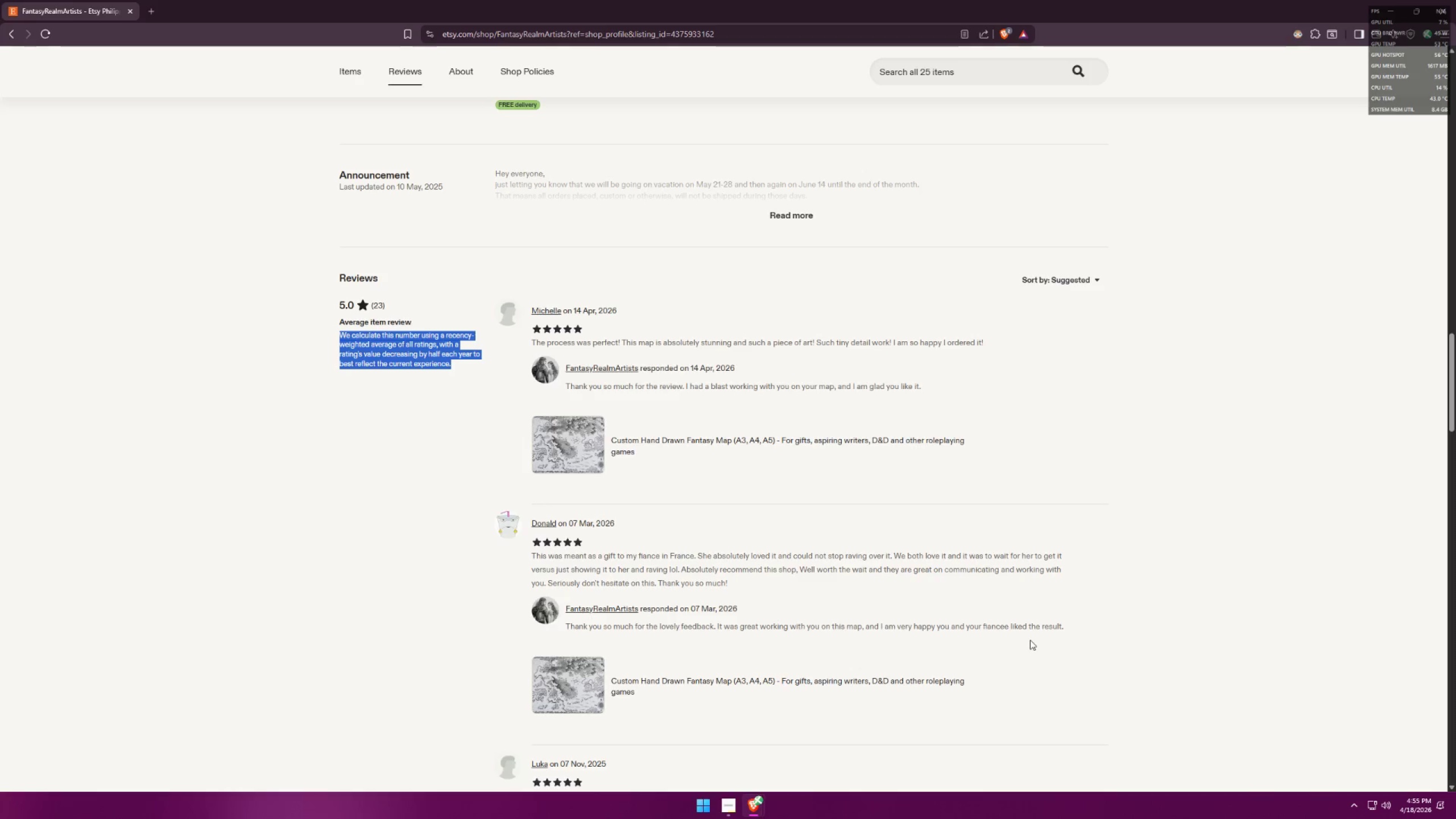 
key(Alt+AltLeft)
 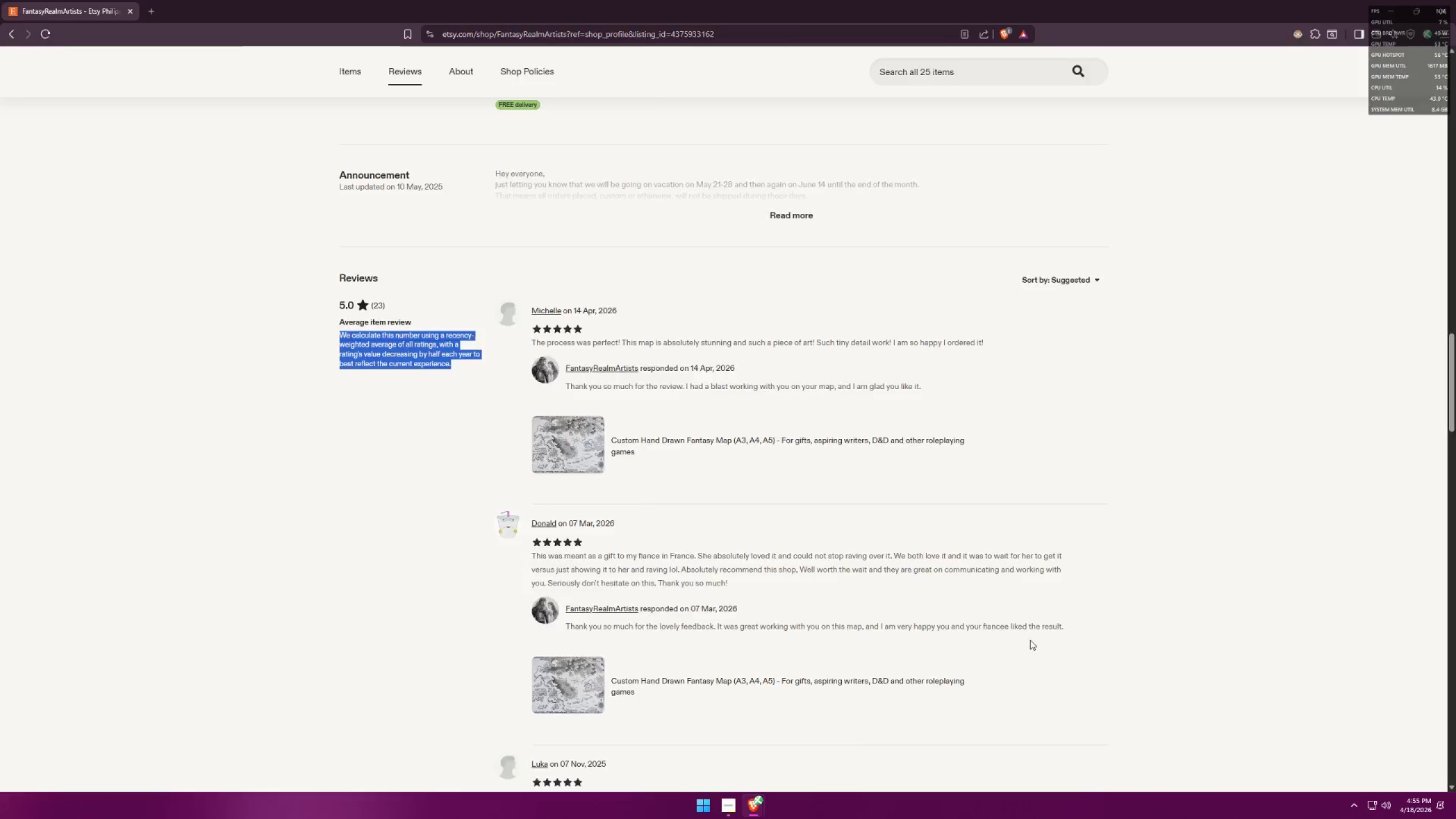 
key(Alt+Tab)
 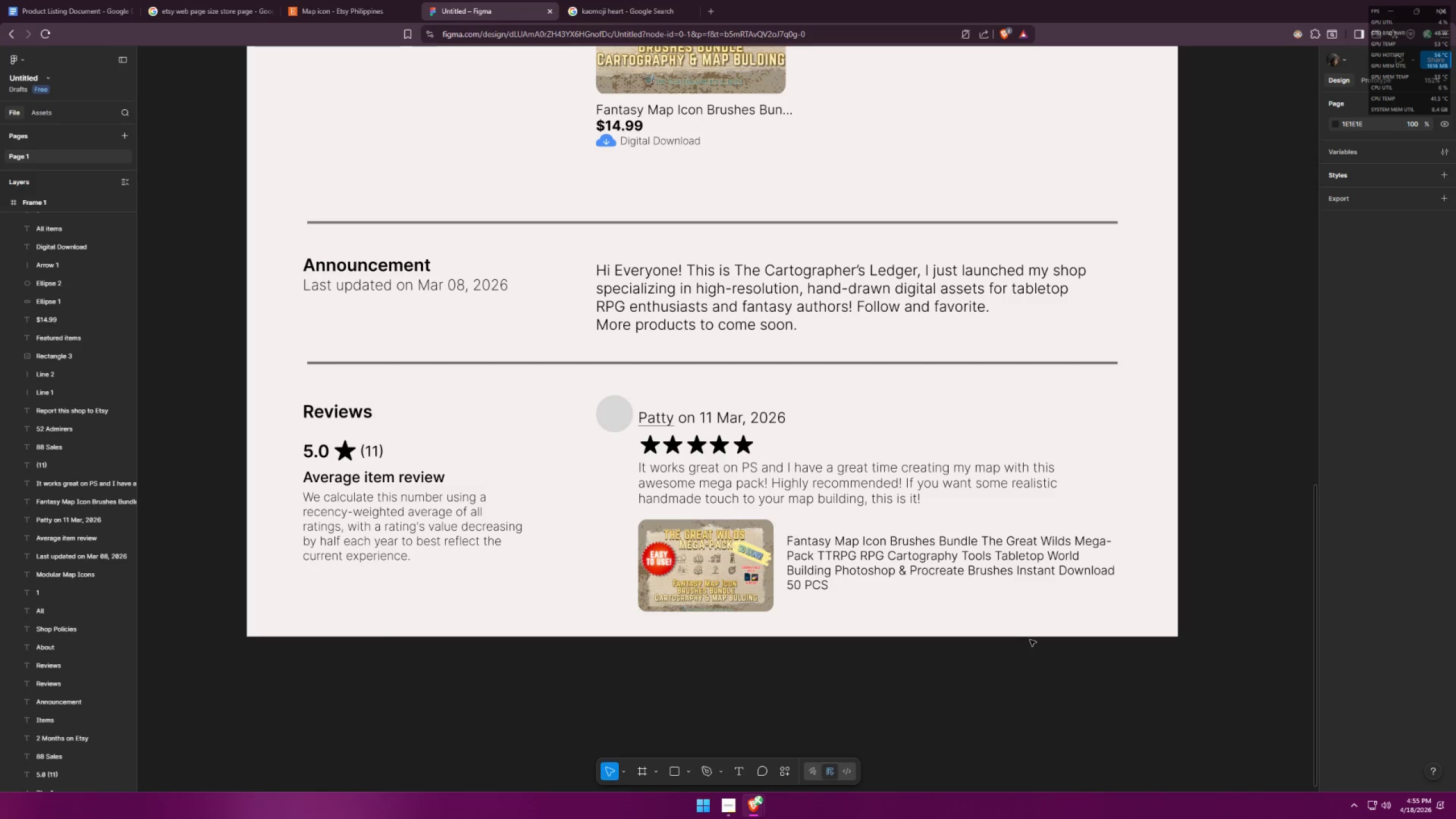 
wait(10.83)
 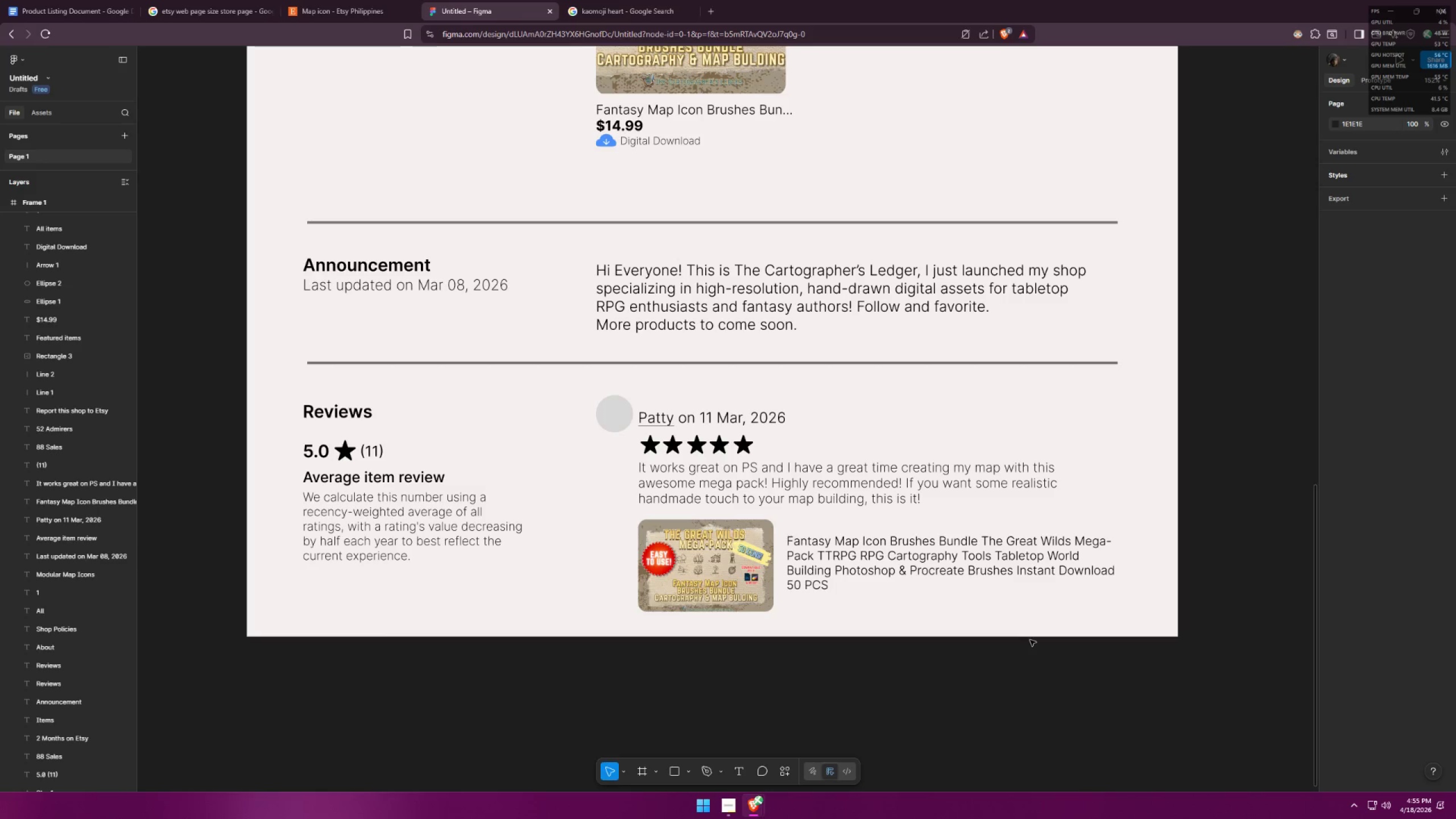 
left_click([1079, 701])
 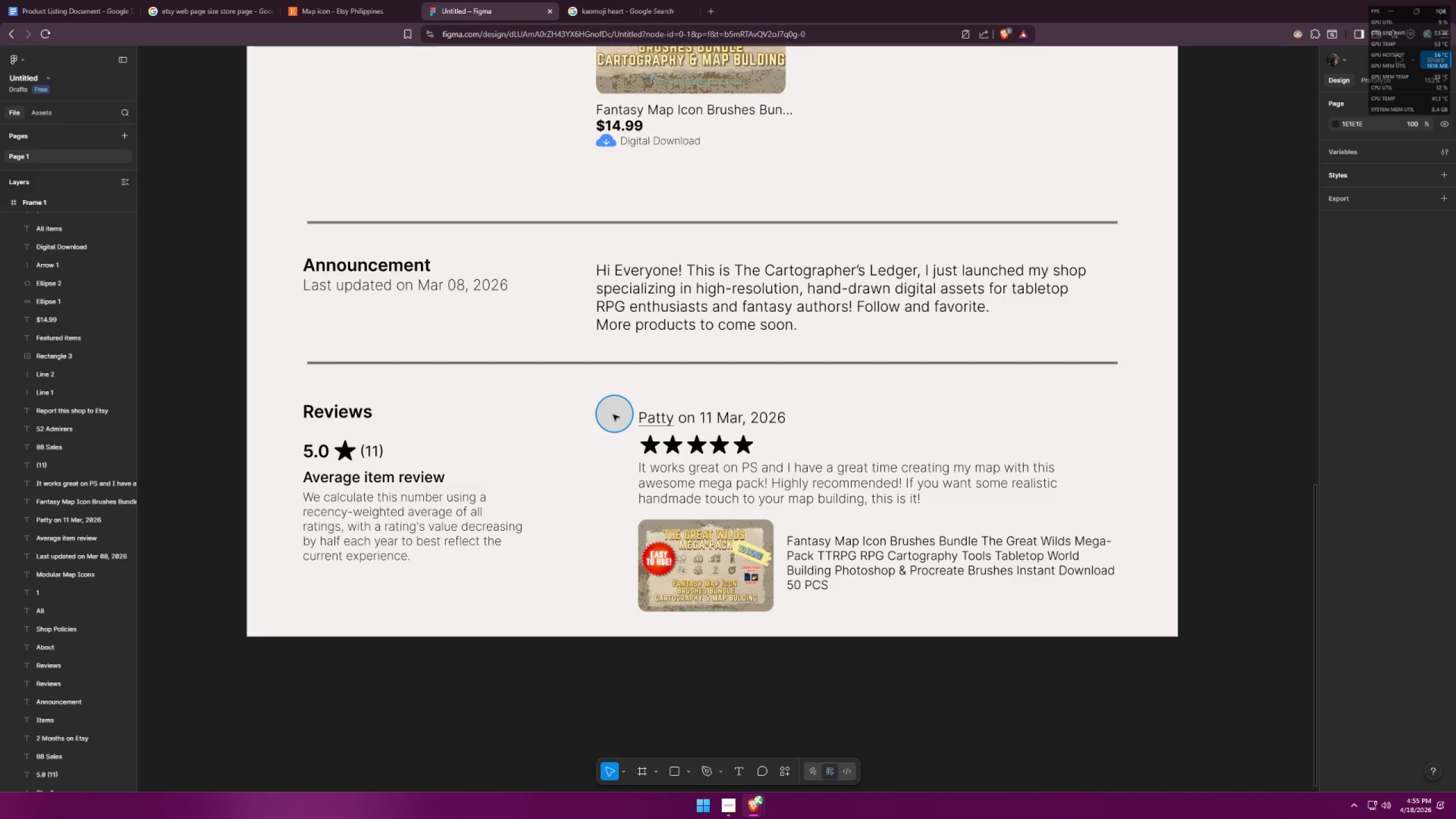 
key(Alt+AltLeft)
 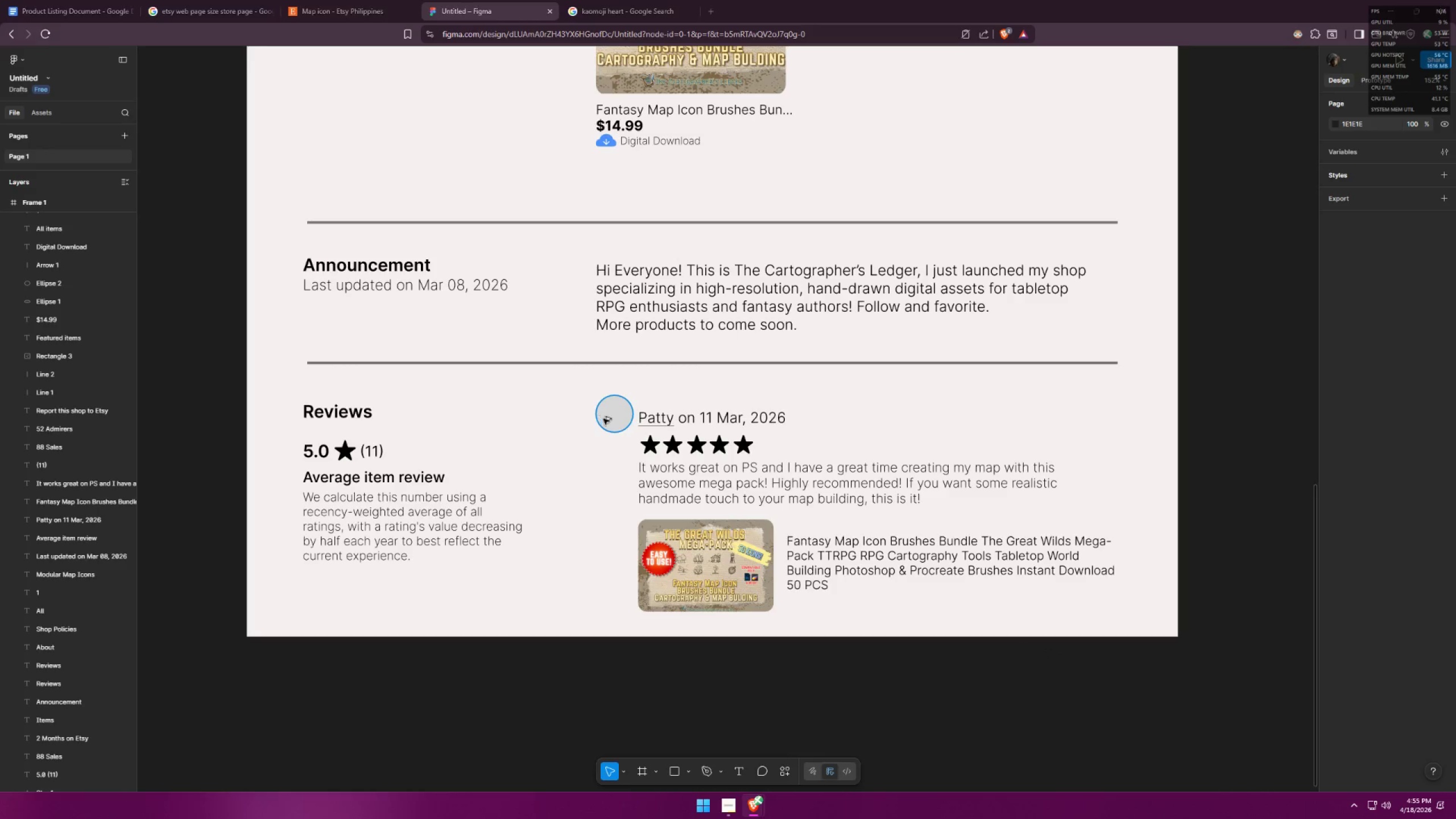 
key(Alt+Tab)
 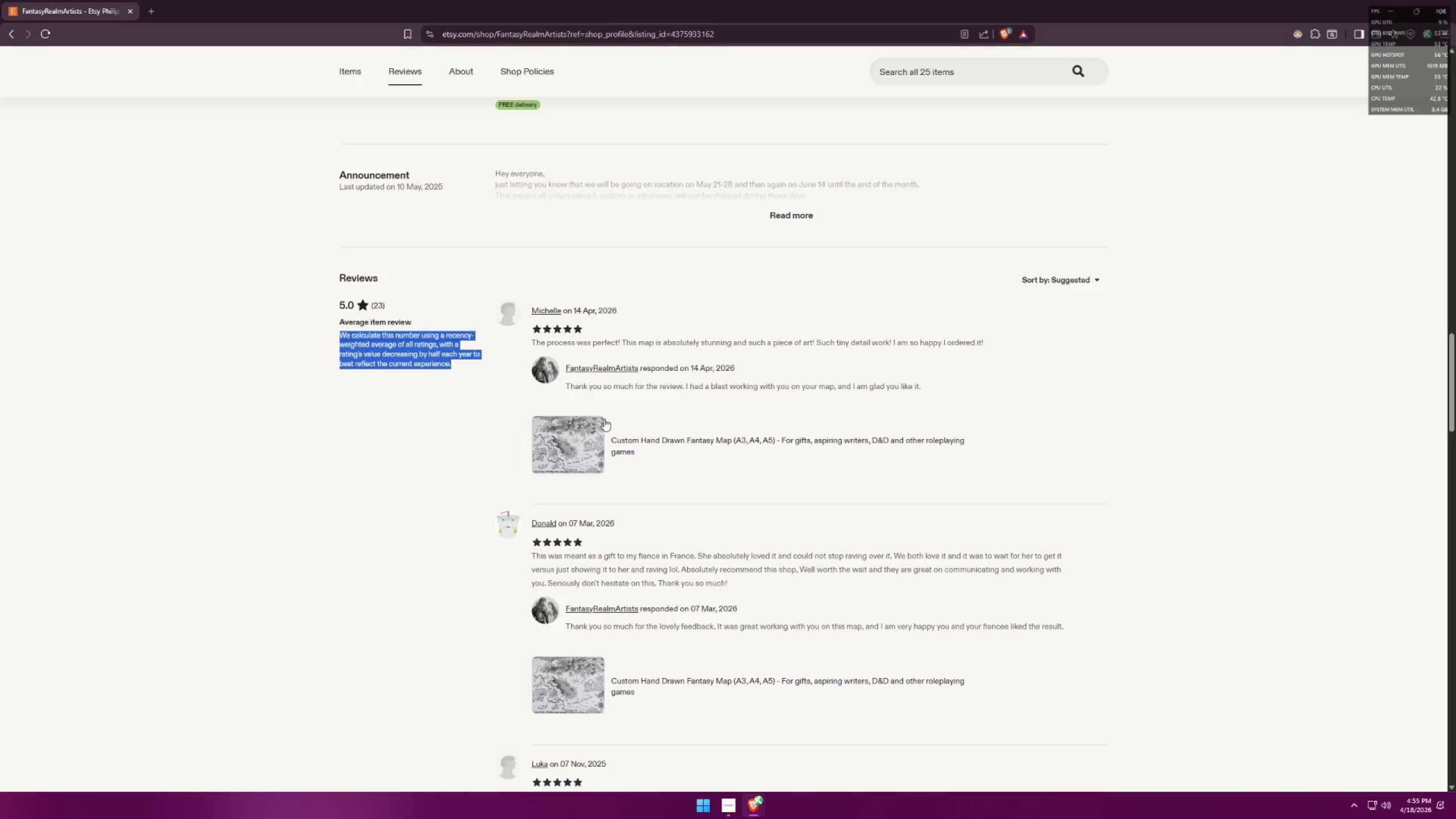 
key(Alt+AltLeft)
 